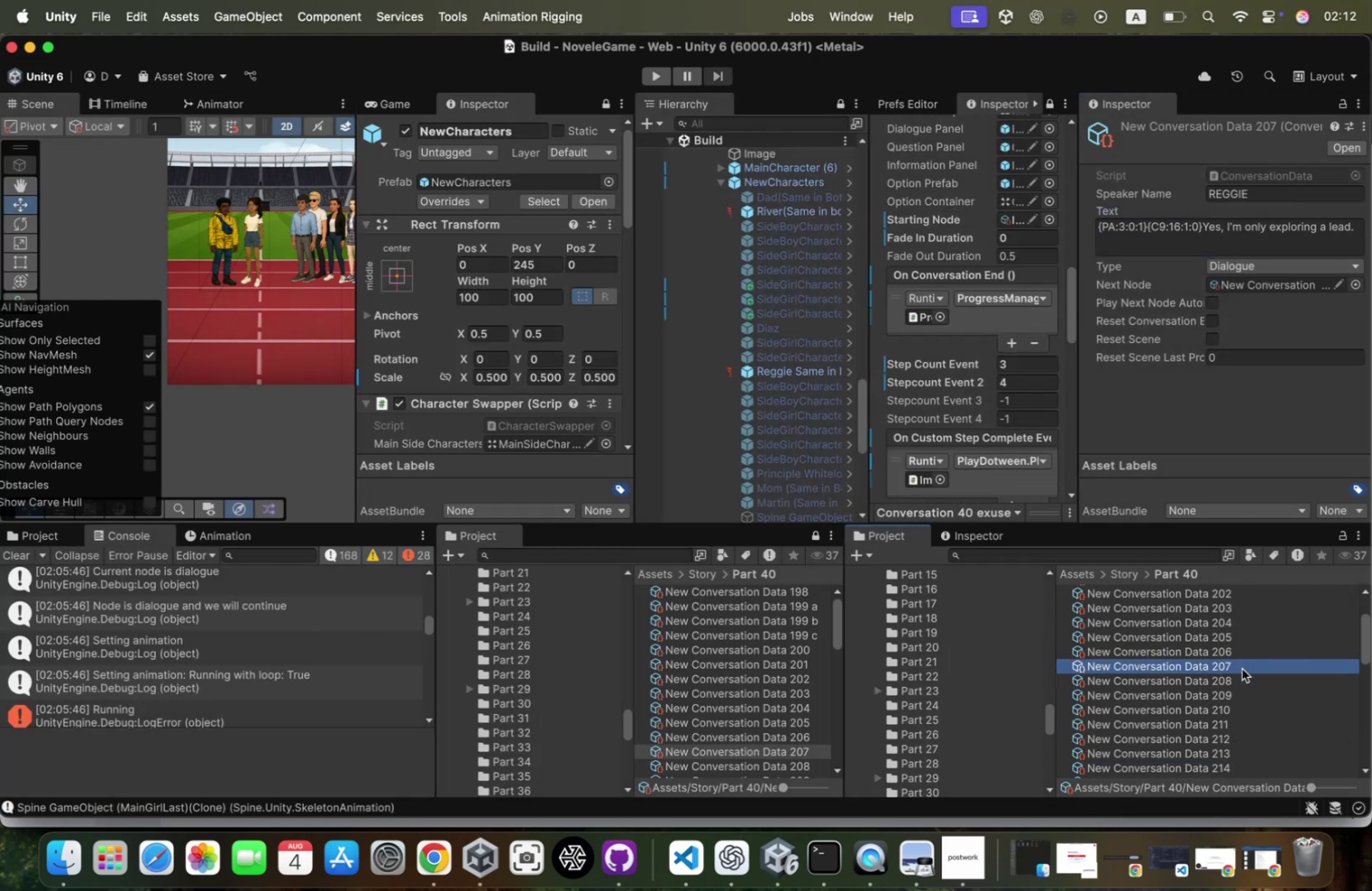 
left_click([1235, 676])
 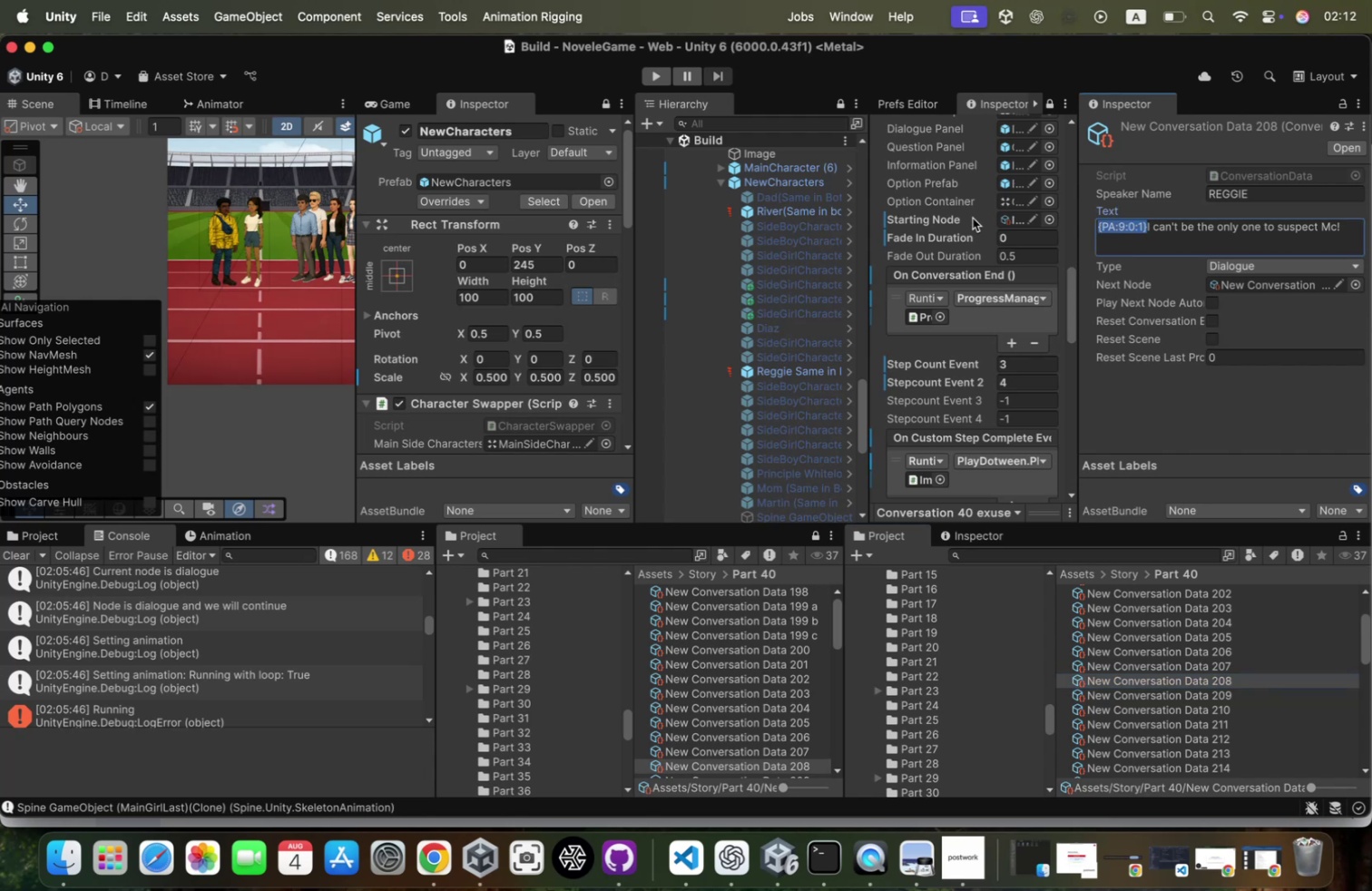 
key(Meta+V)
 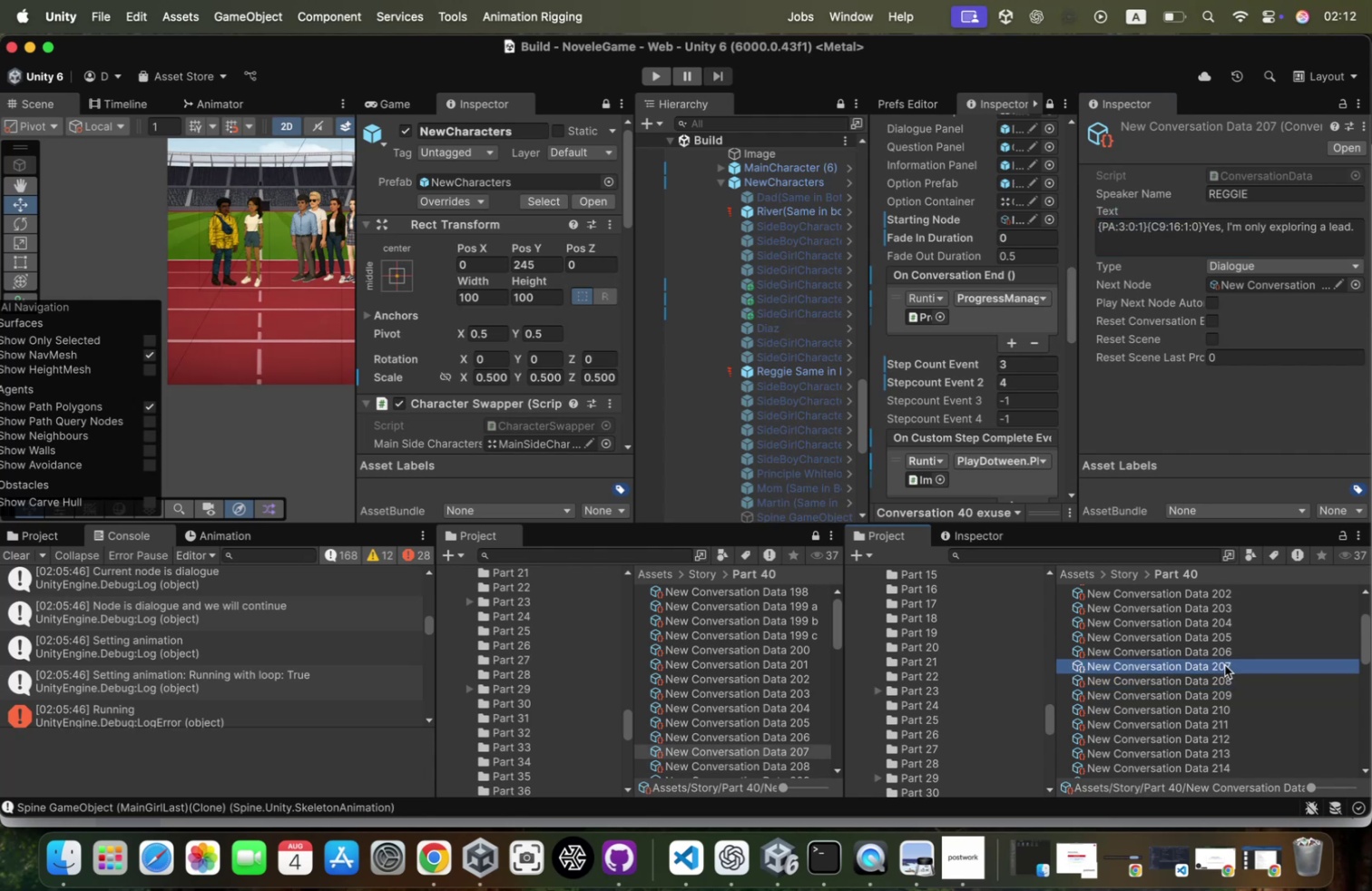 
key(ArrowDown)
 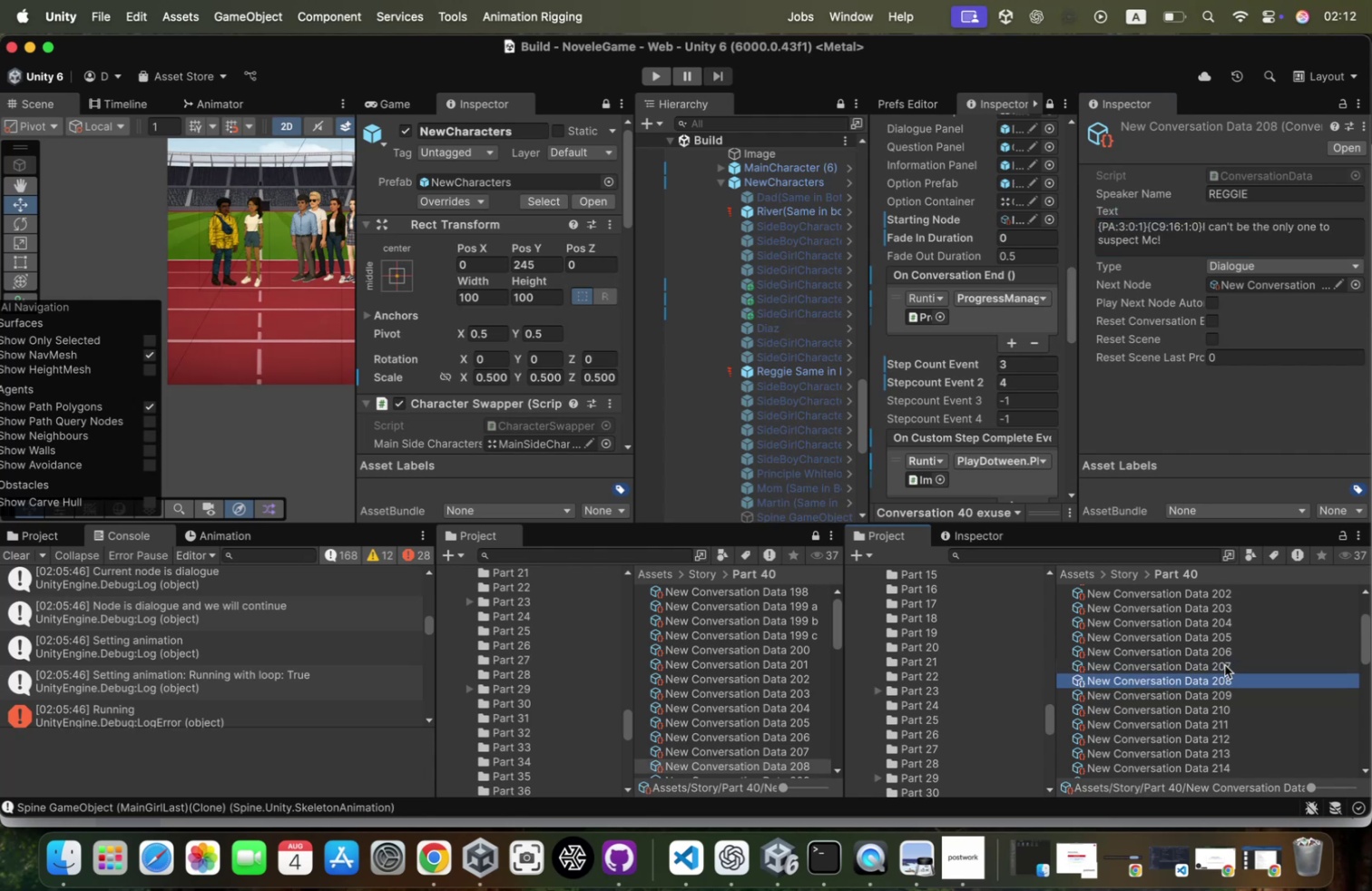 
key(ArrowDown)
 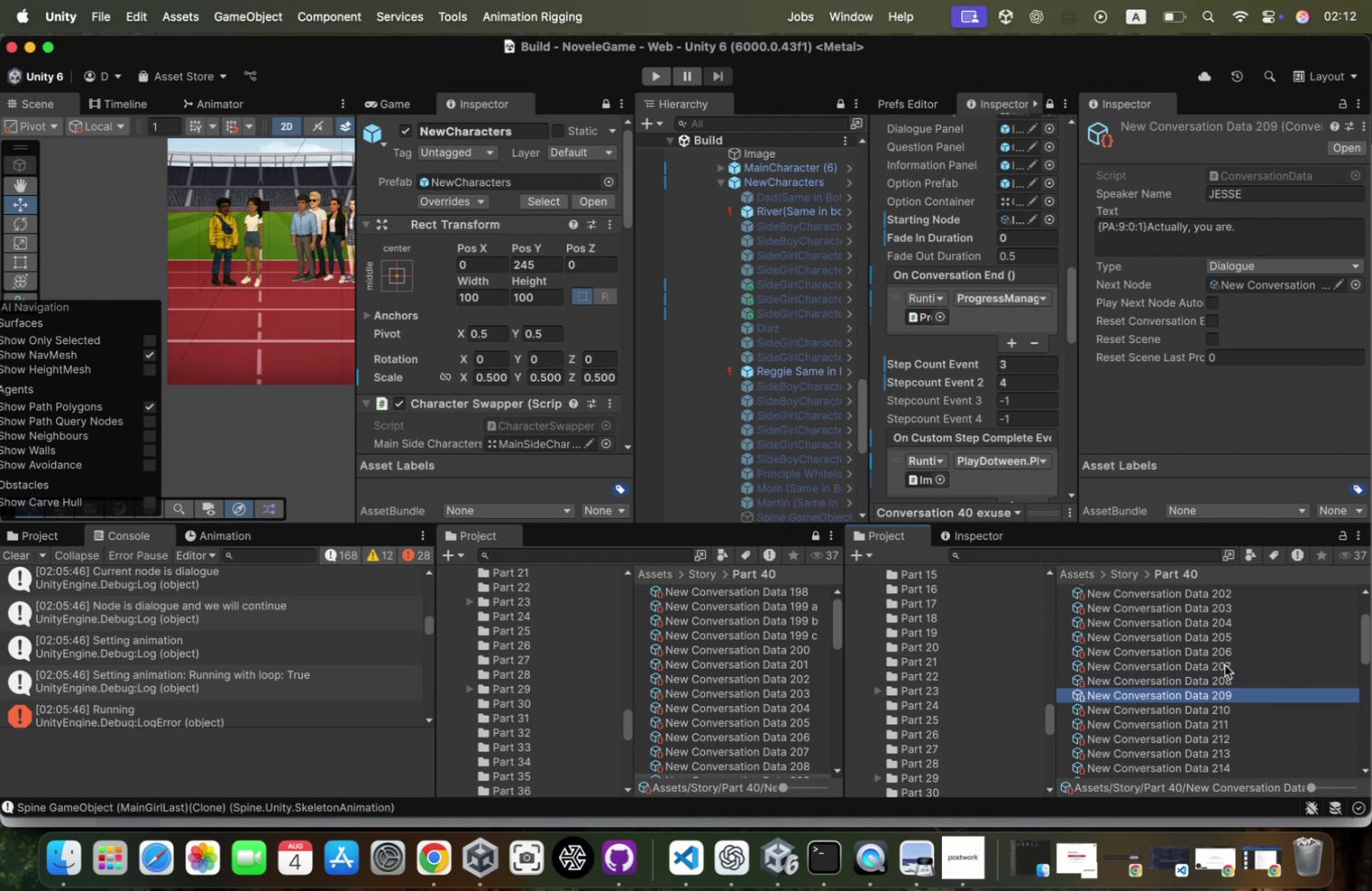 
wait(8.58)
 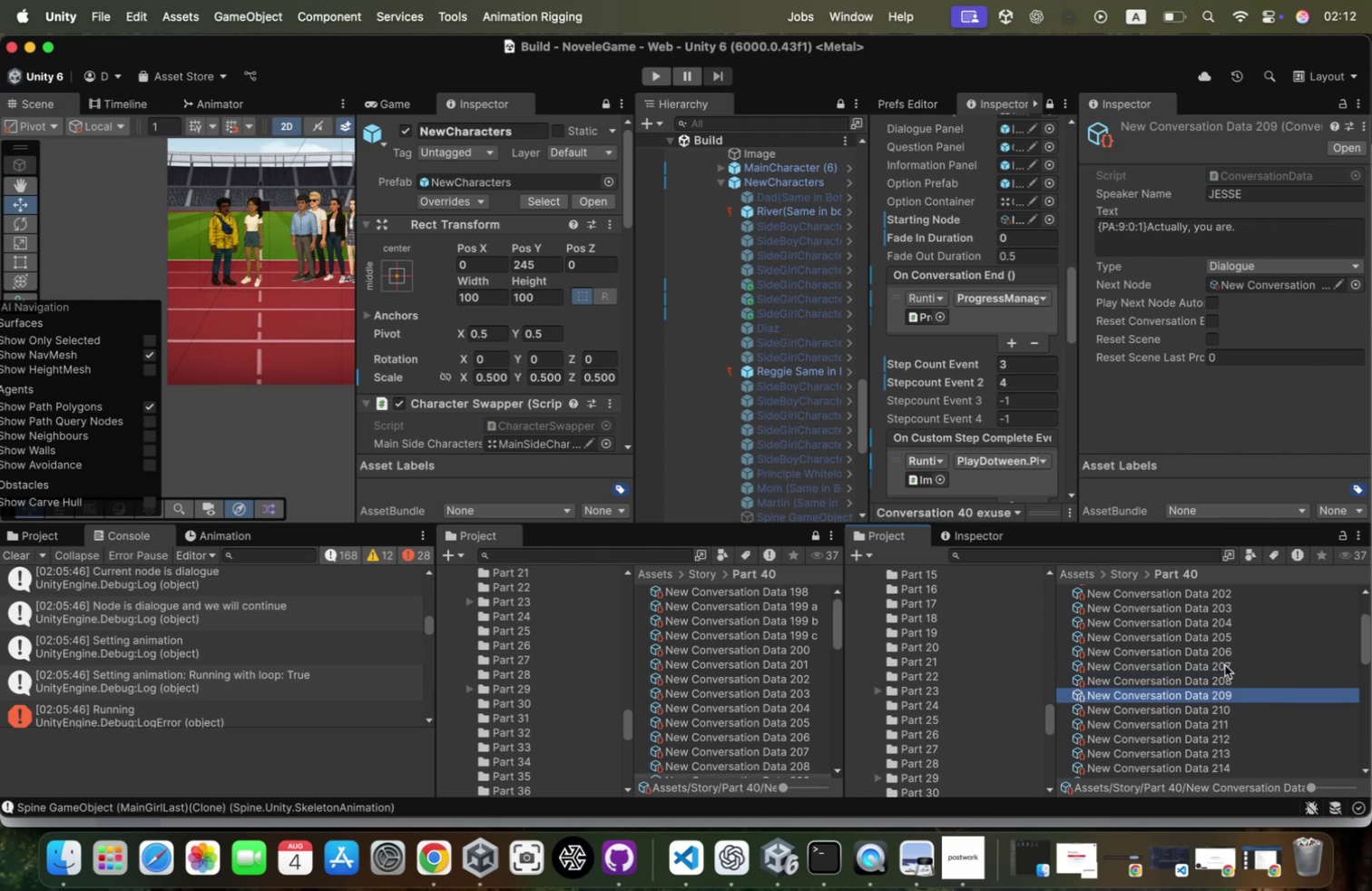 
scroll: coordinate [805, 235], scroll_direction: up, amount: 23.0
 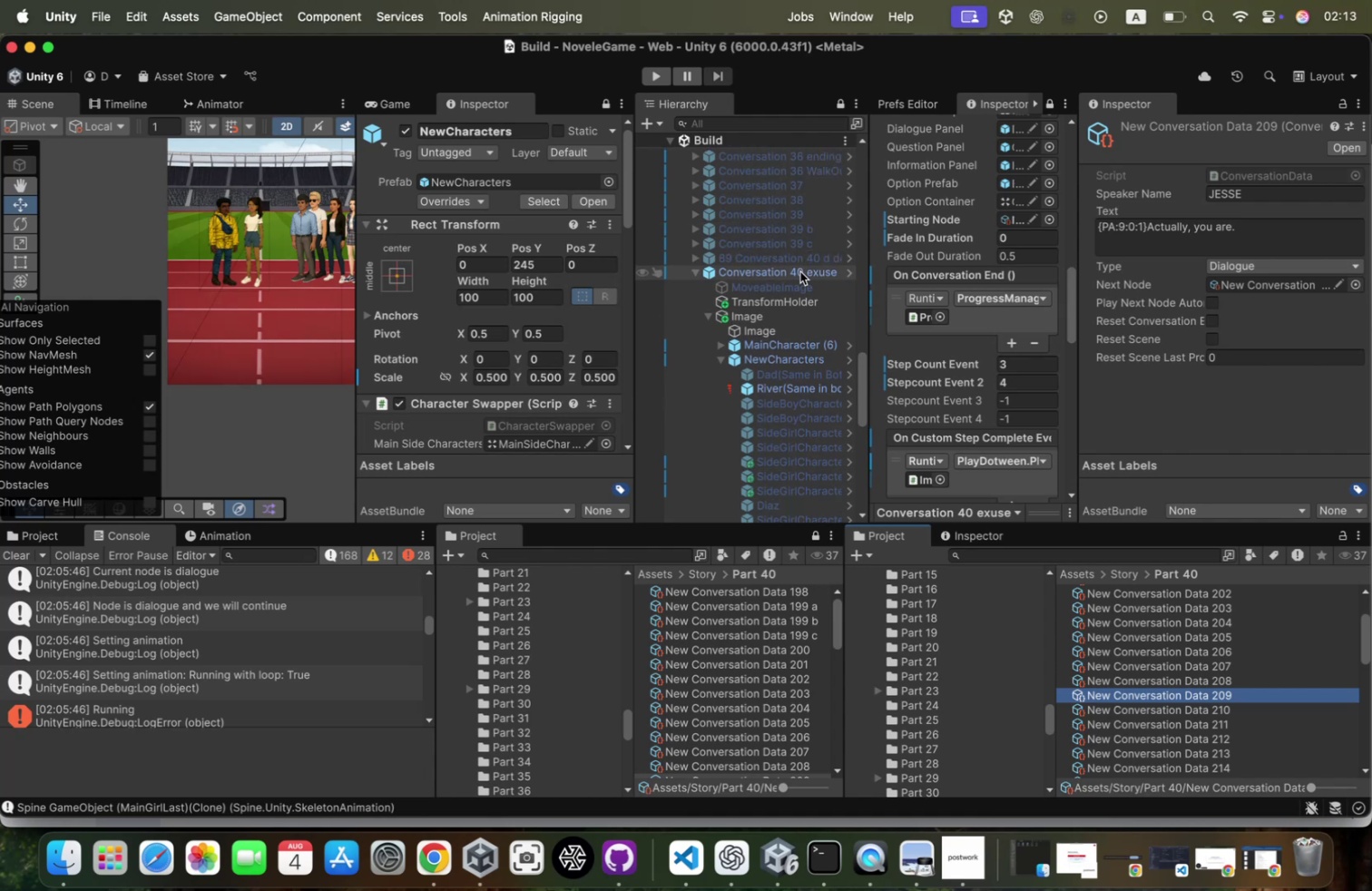 
left_click([799, 272])
 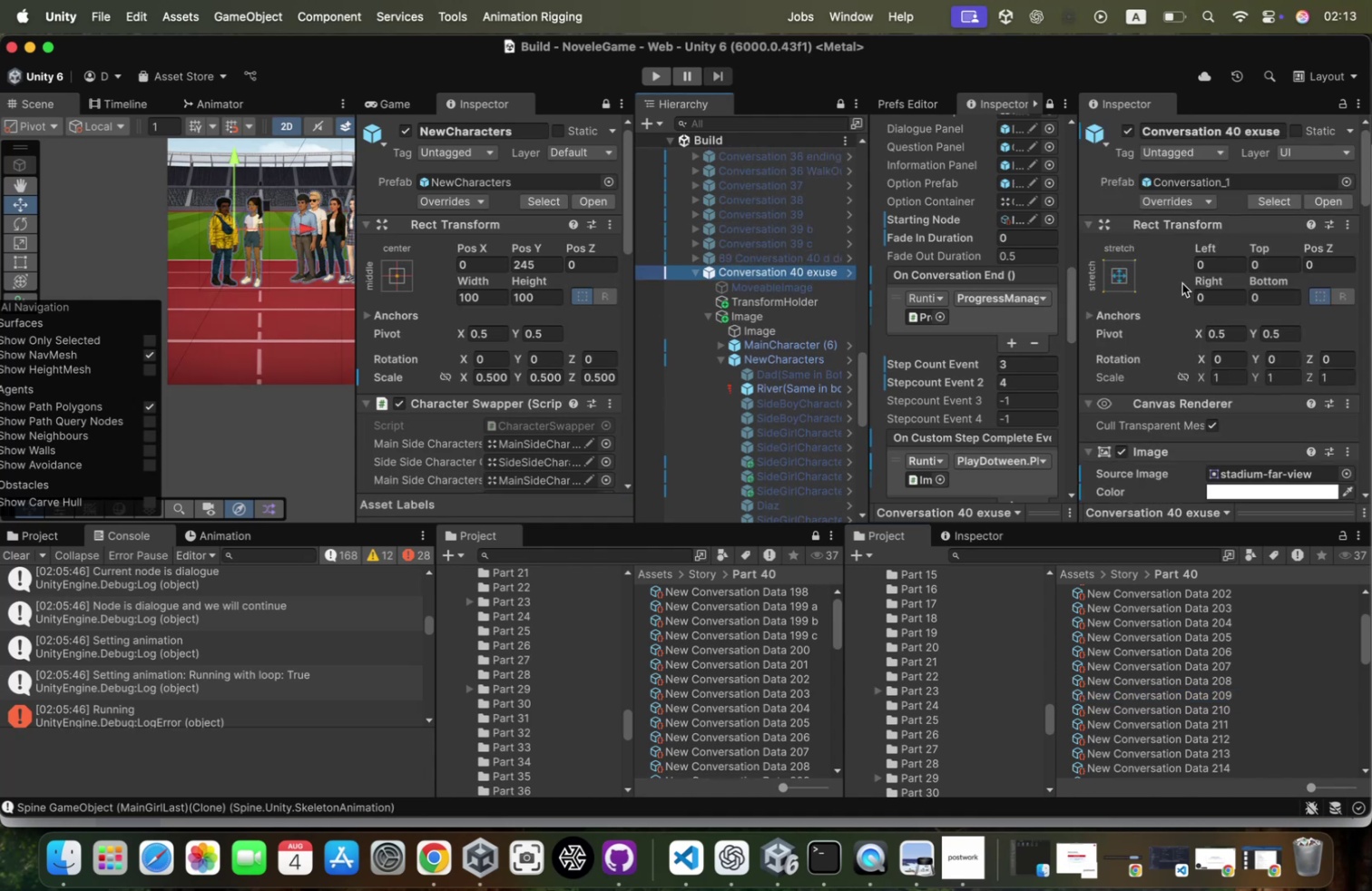 
scroll: coordinate [1218, 193], scroll_direction: down, amount: 86.0
 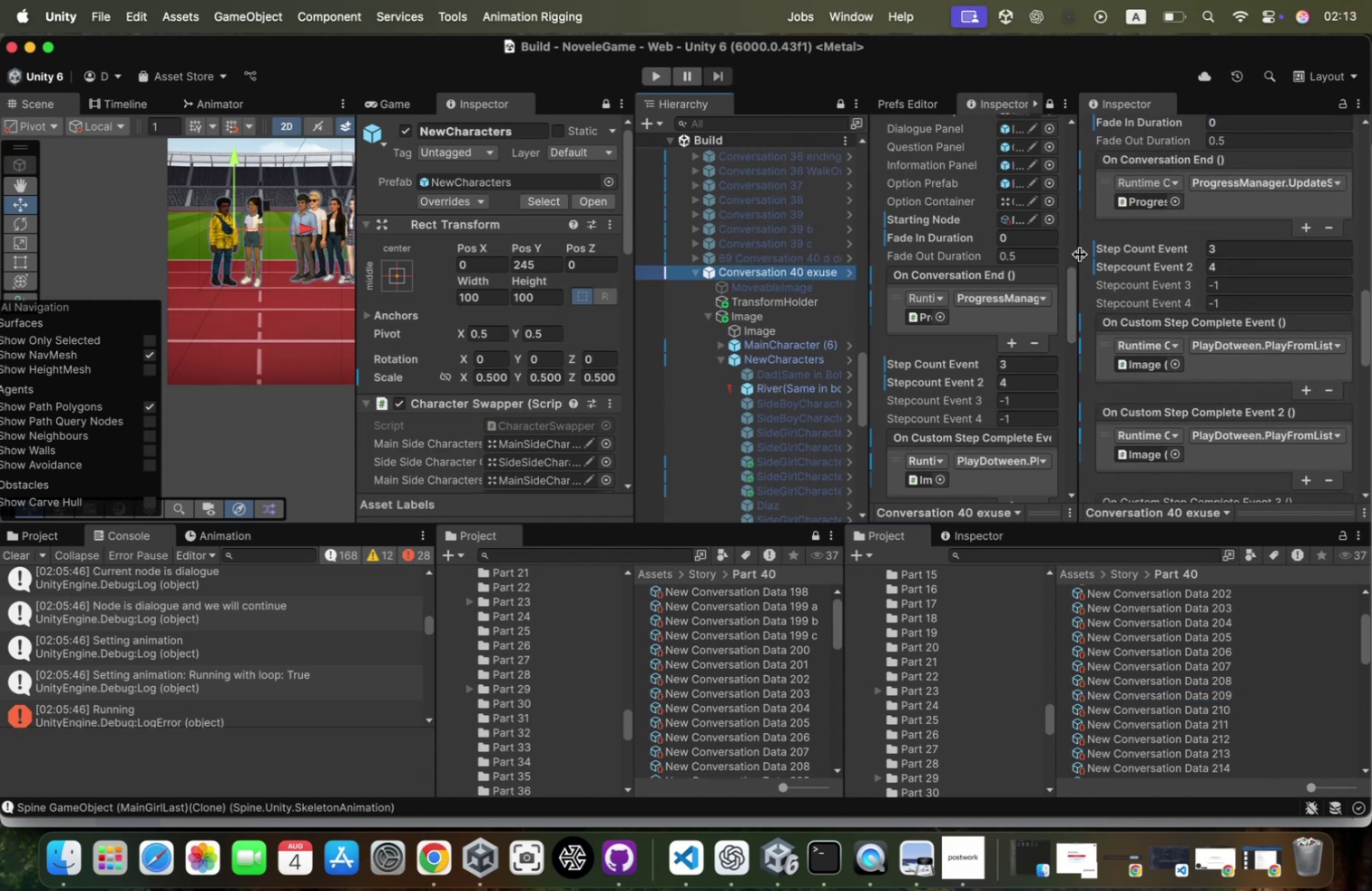 
key(4)
 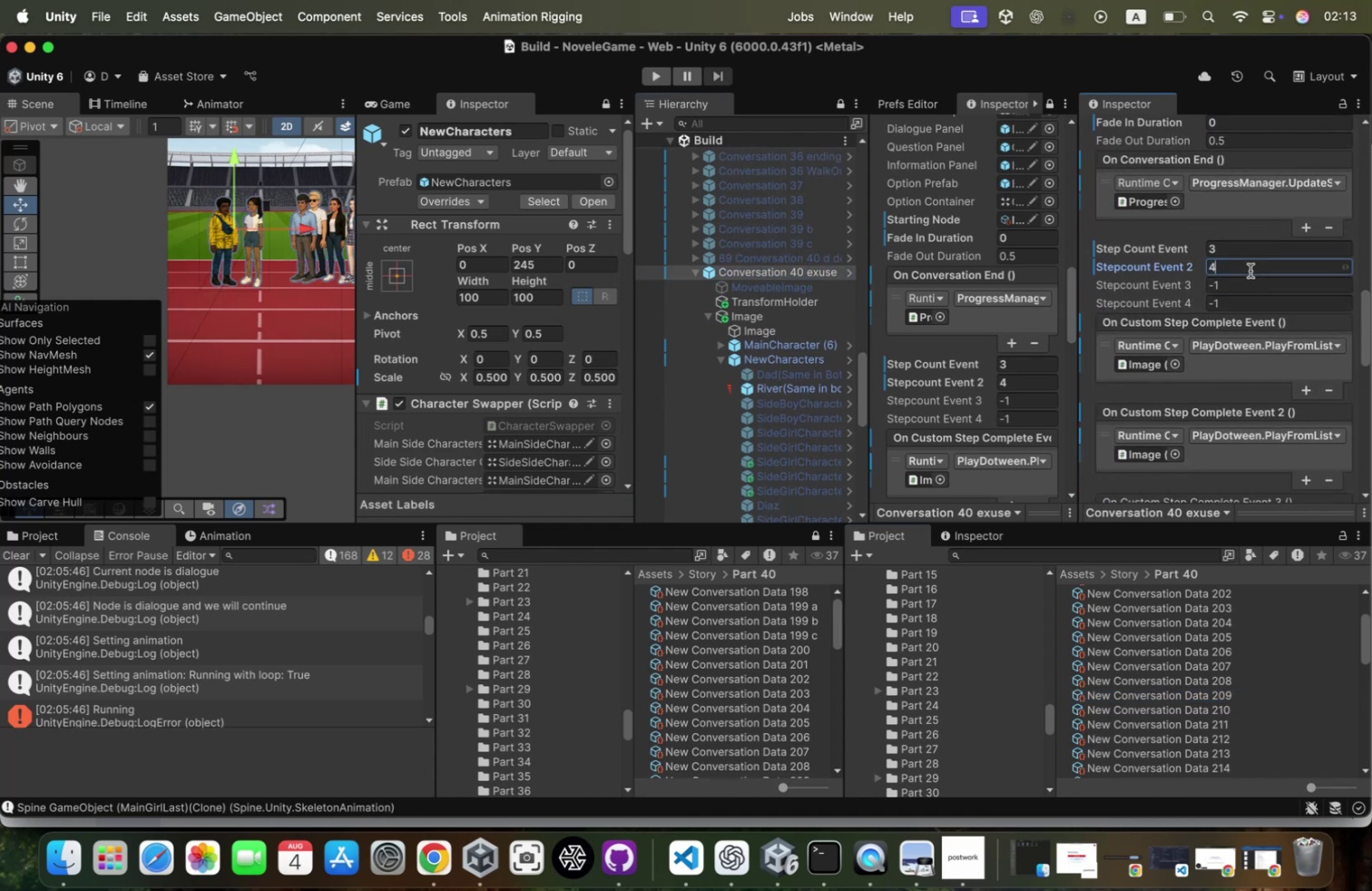 
key(Backspace)
 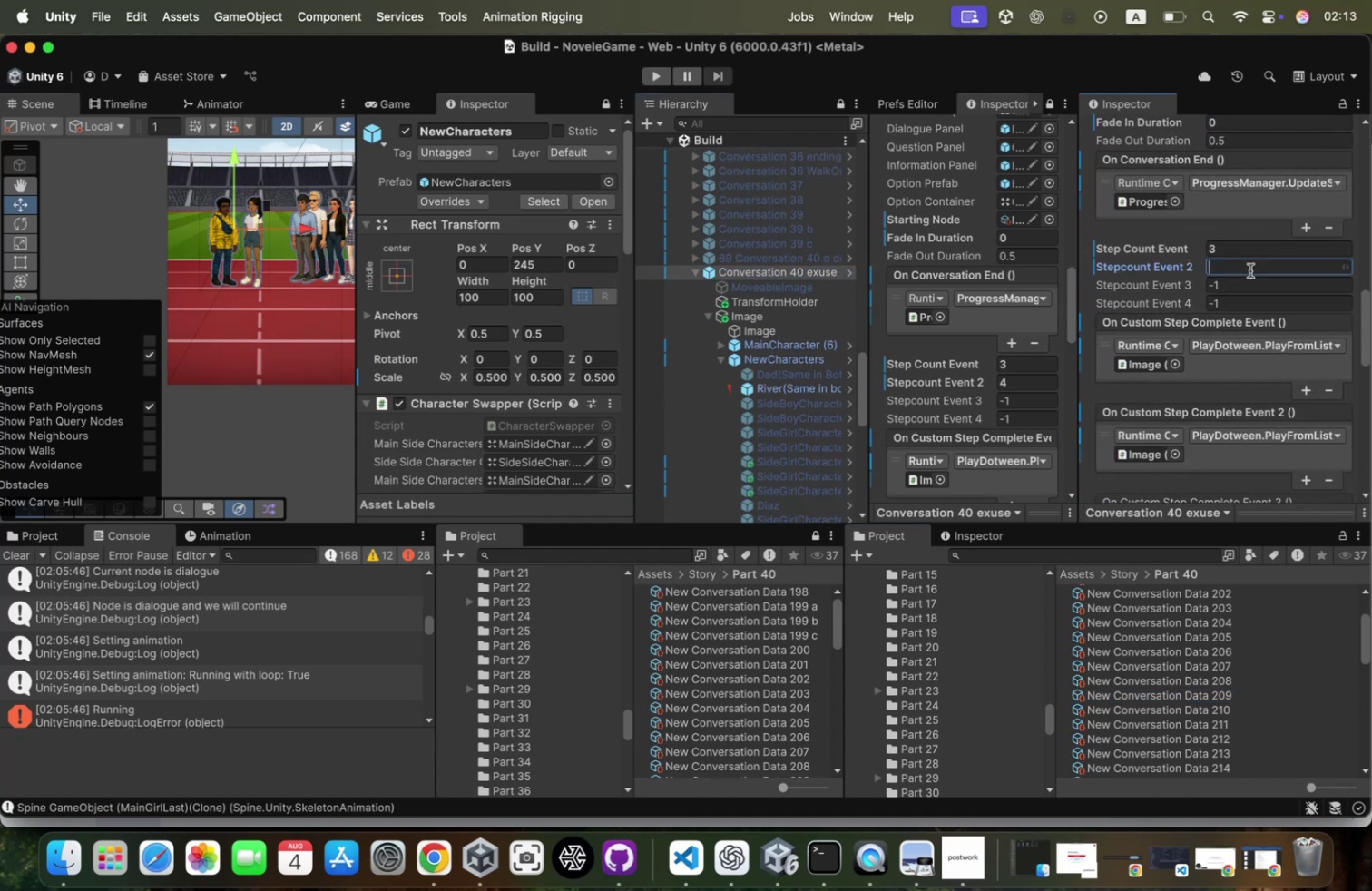 
key(5)
 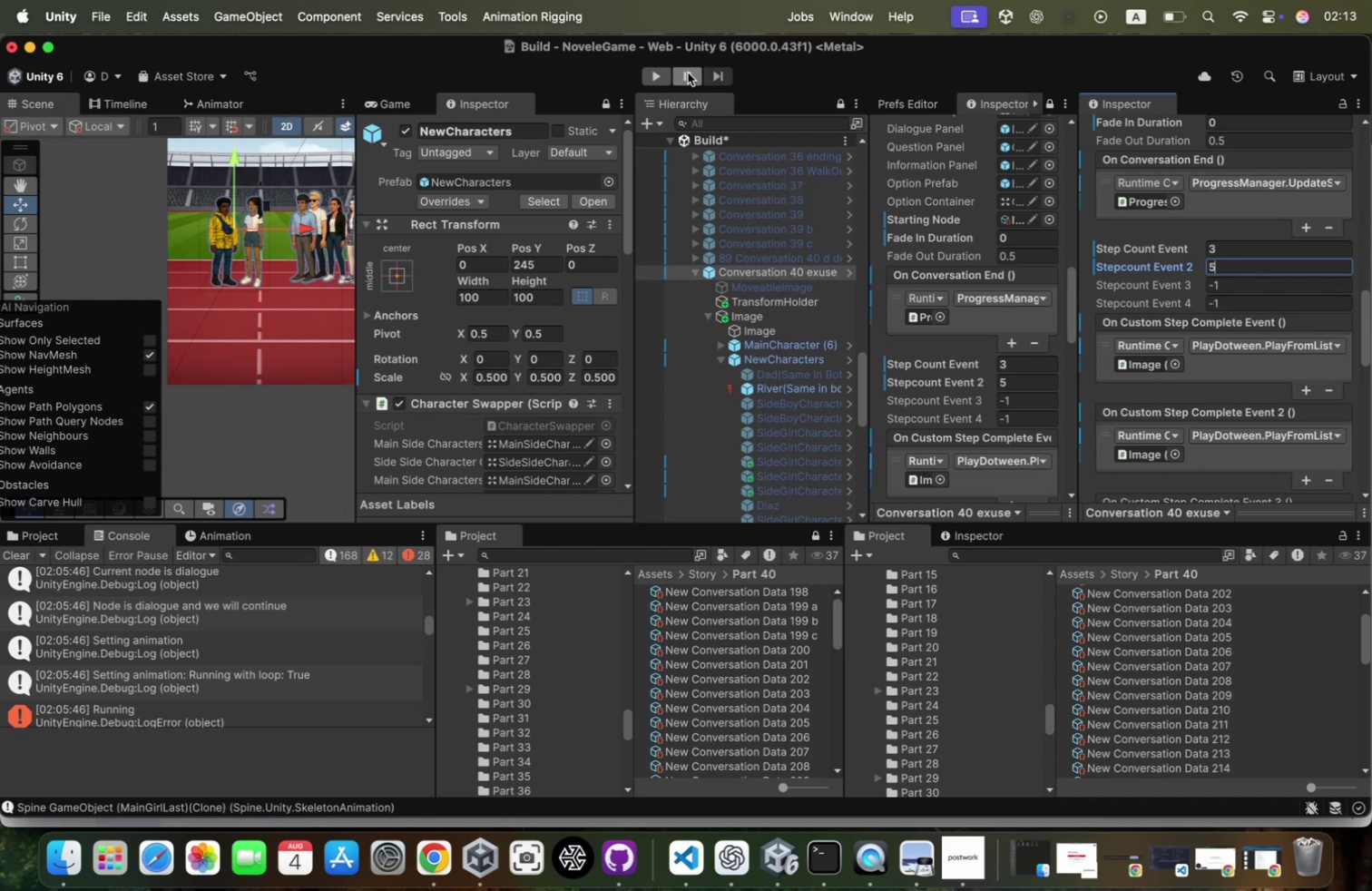 
left_click([654, 79])
 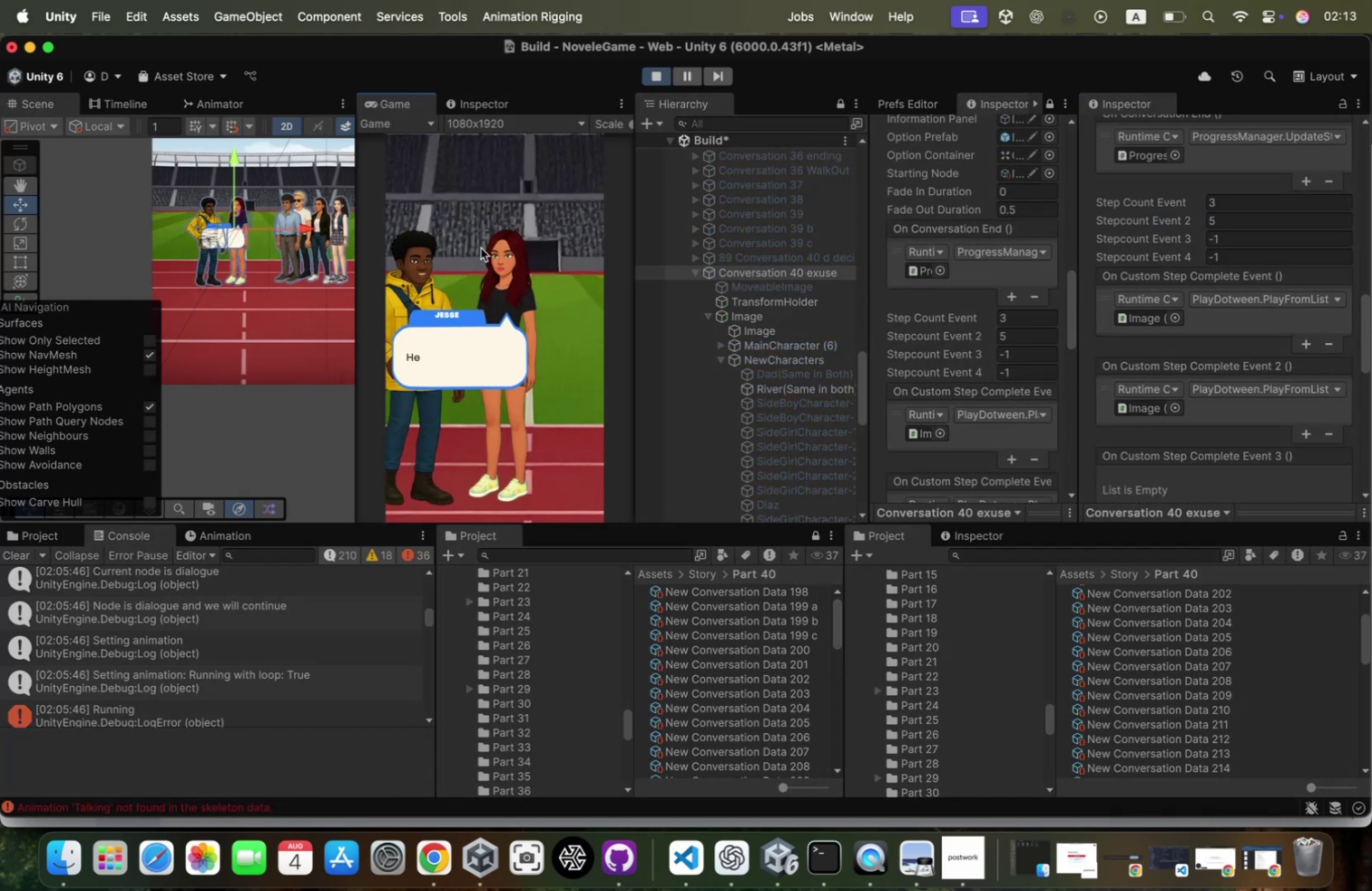 
wait(6.18)
 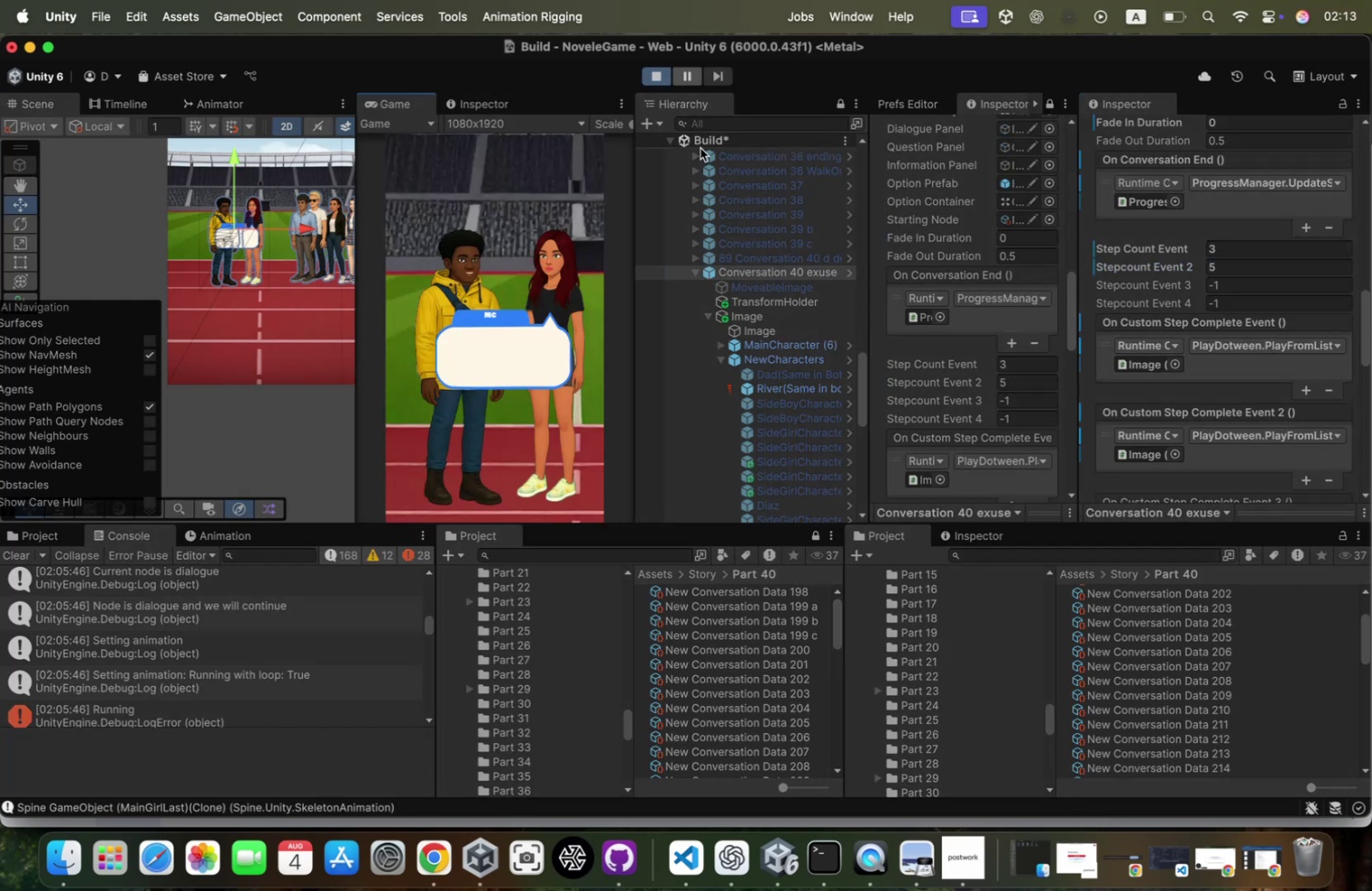 
left_click([481, 248])
 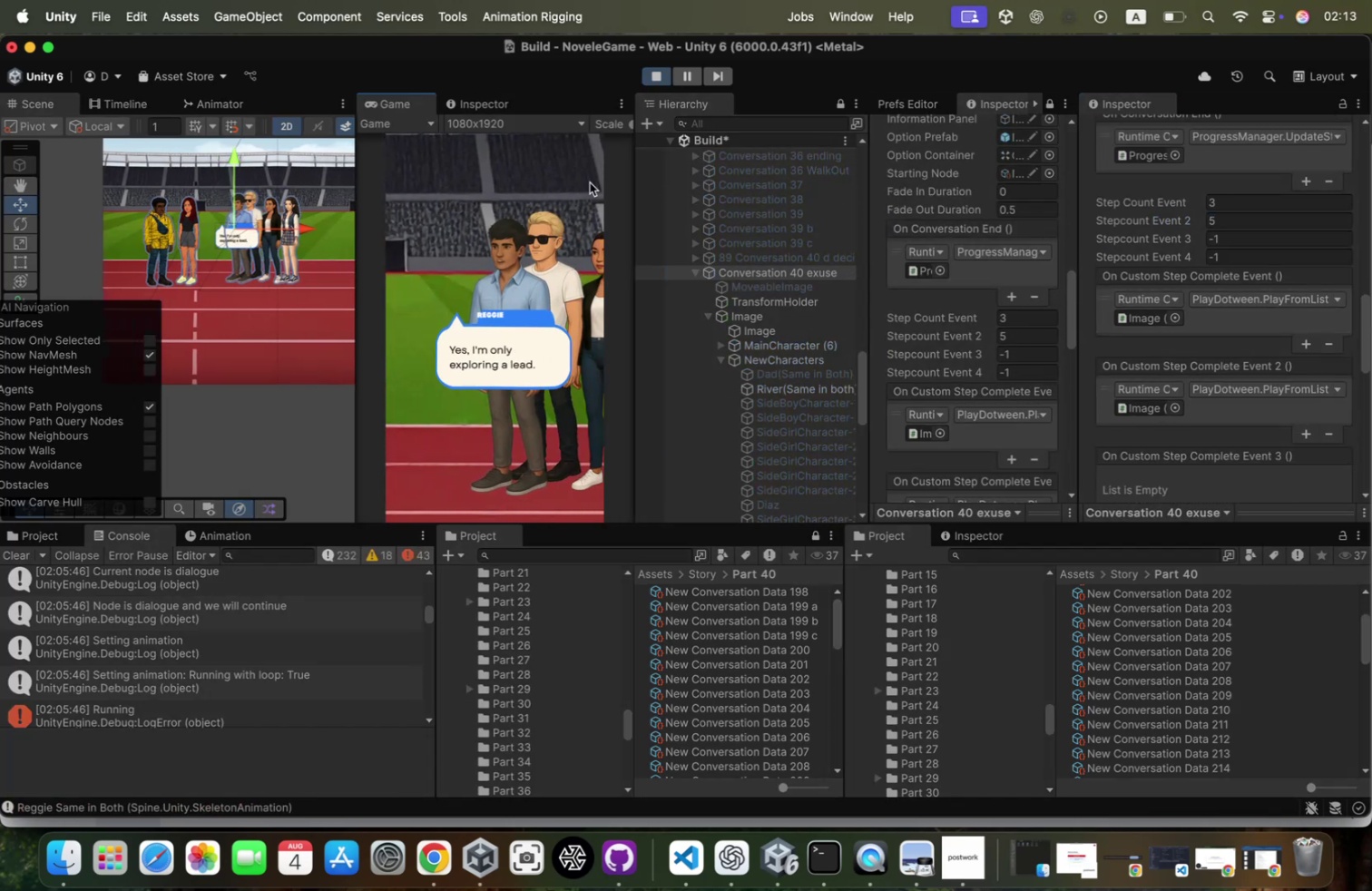 
left_click([652, 67])
 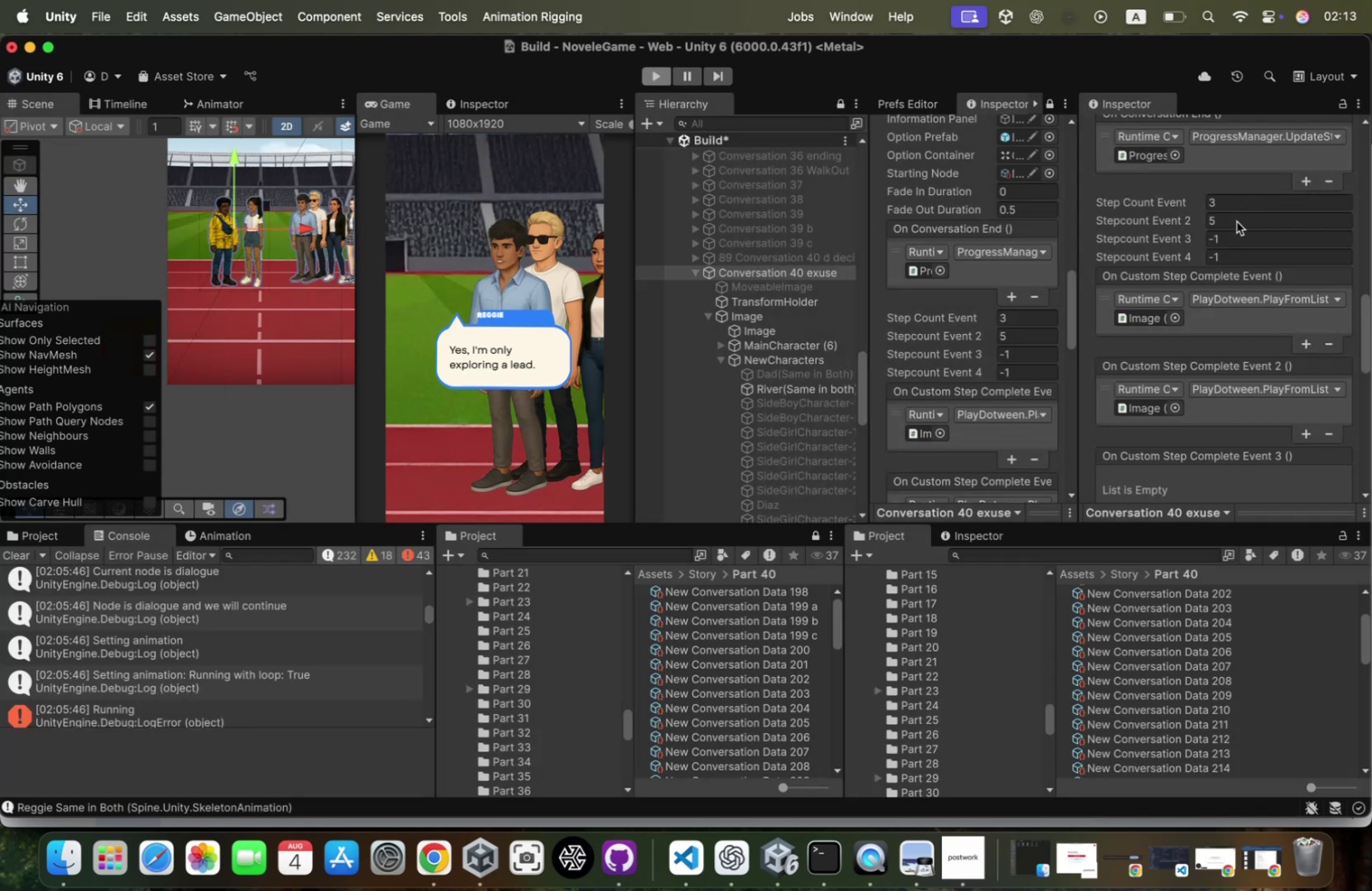 
left_click([1236, 222])
 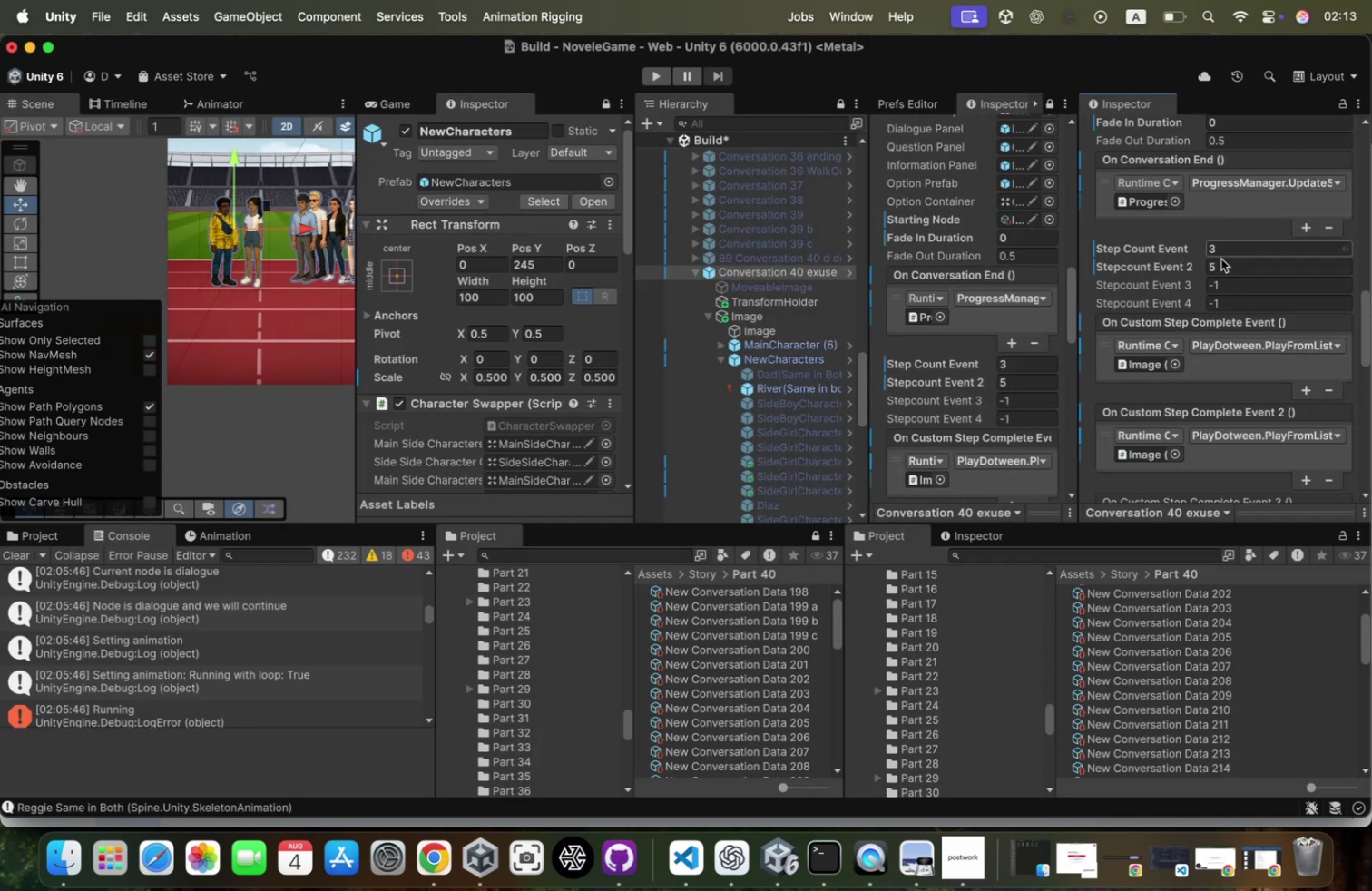 
left_click([1220, 261])
 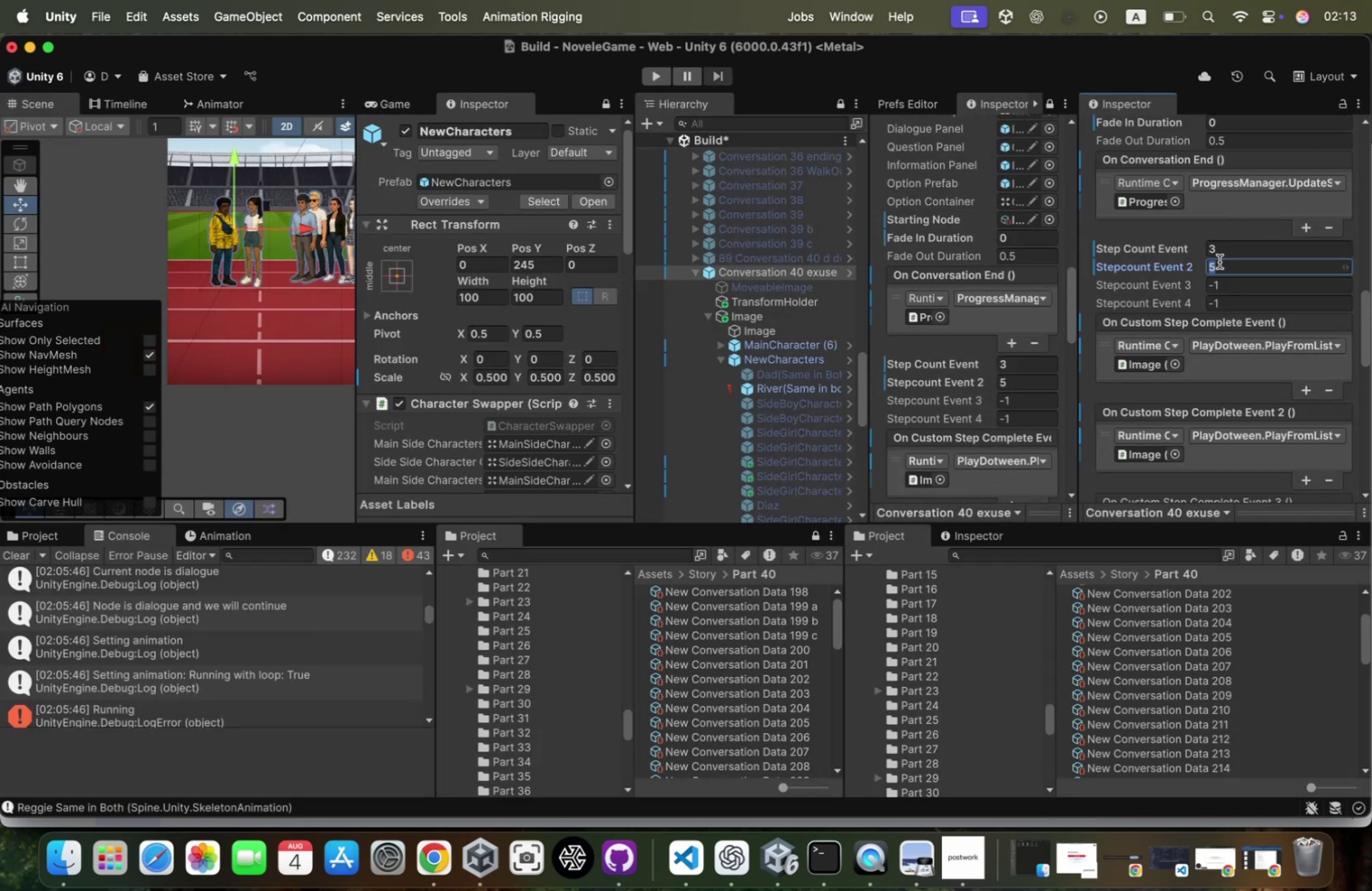 
key(4)
 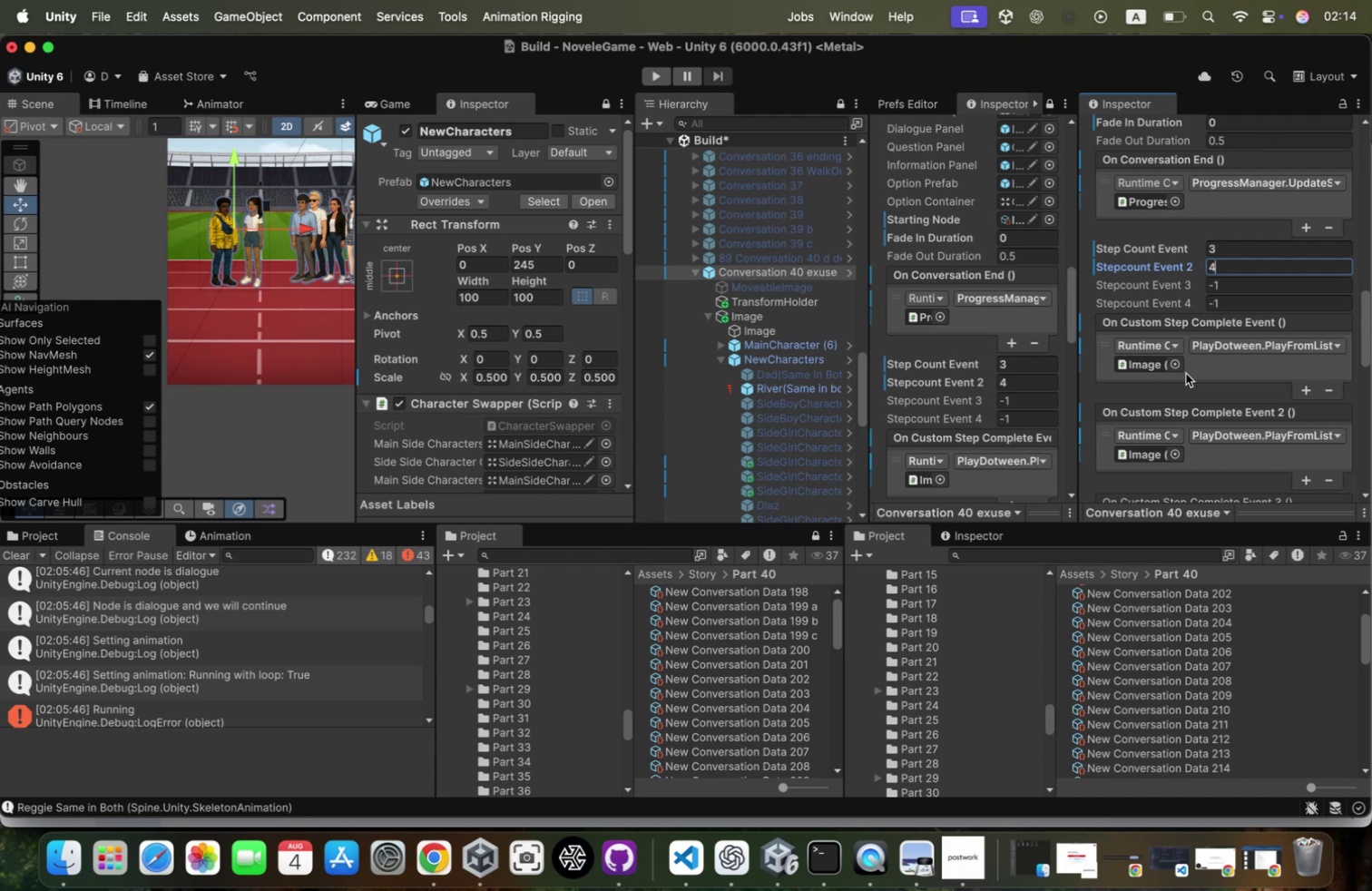 
wait(86.72)
 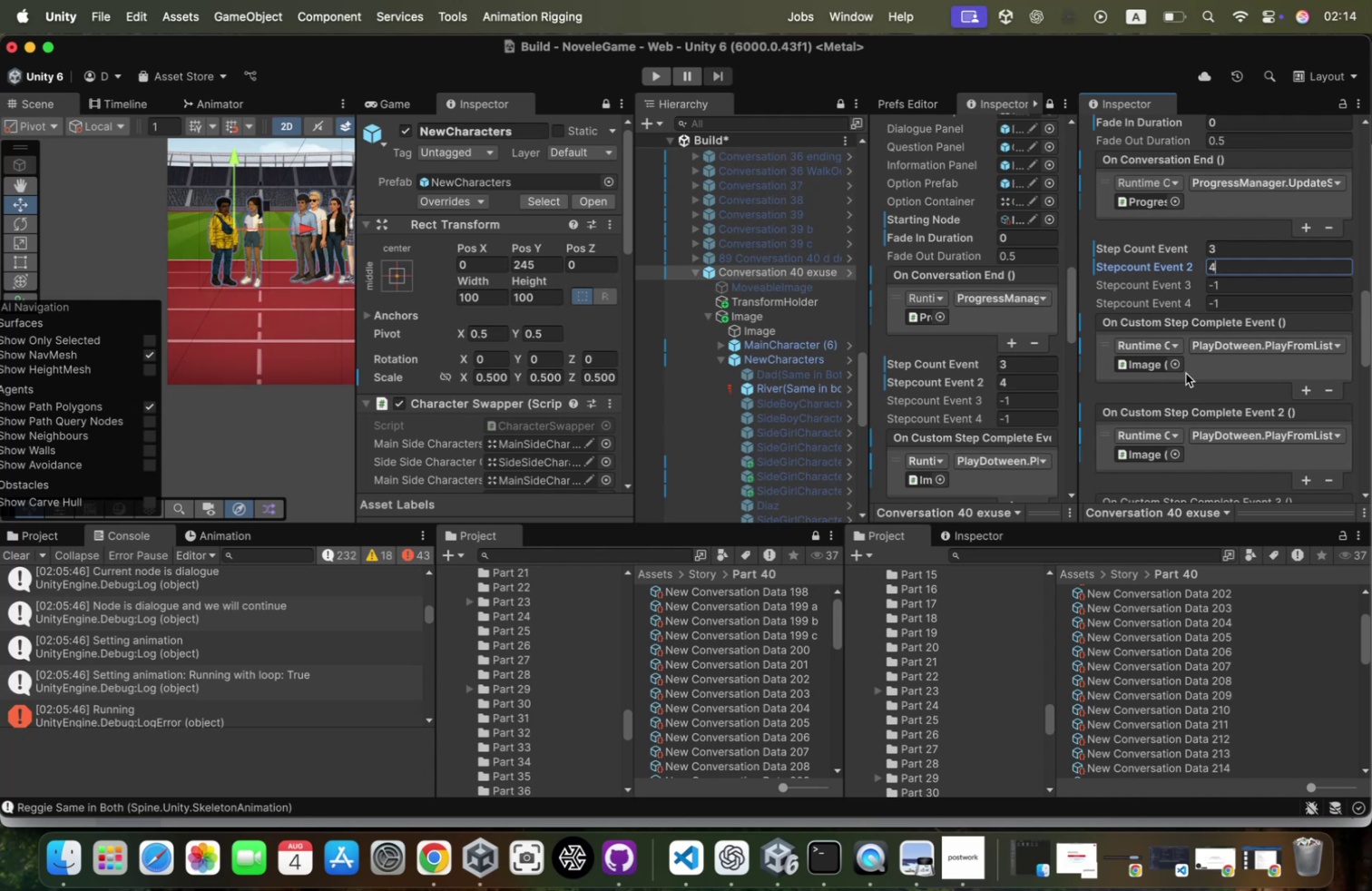 
left_click([1175, 275])
 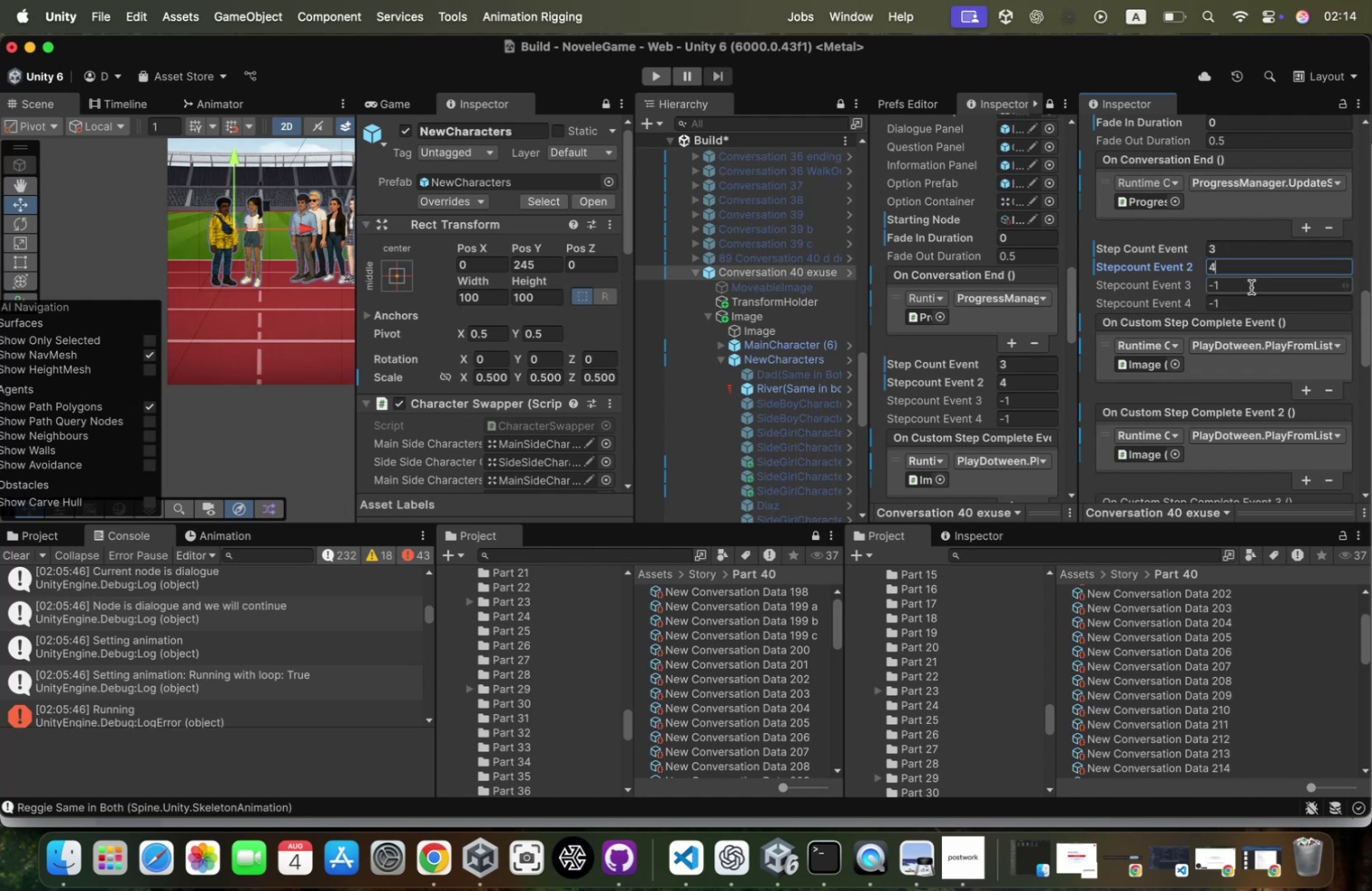 
left_click([1251, 287])
 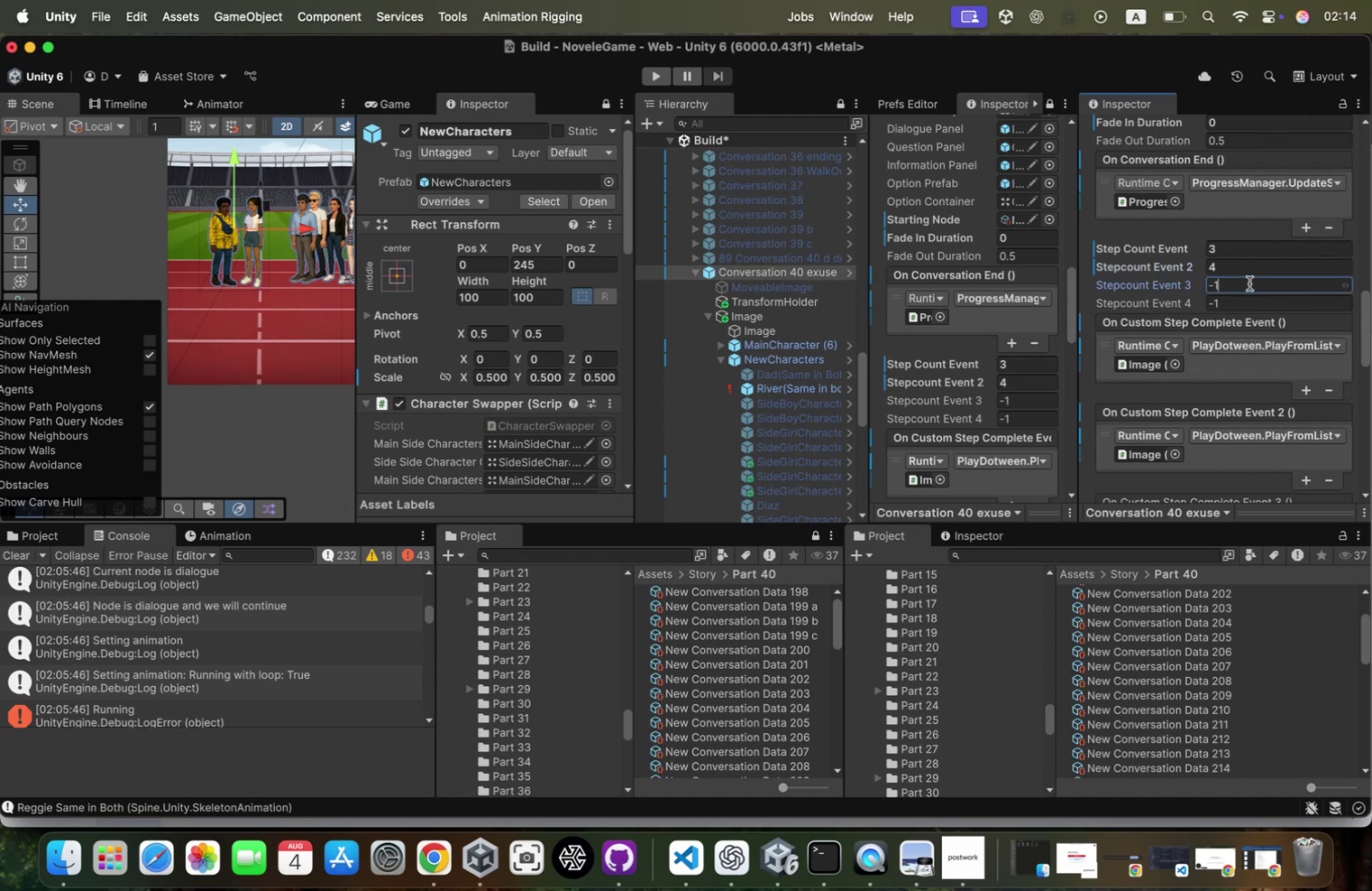 
key(Backspace)
 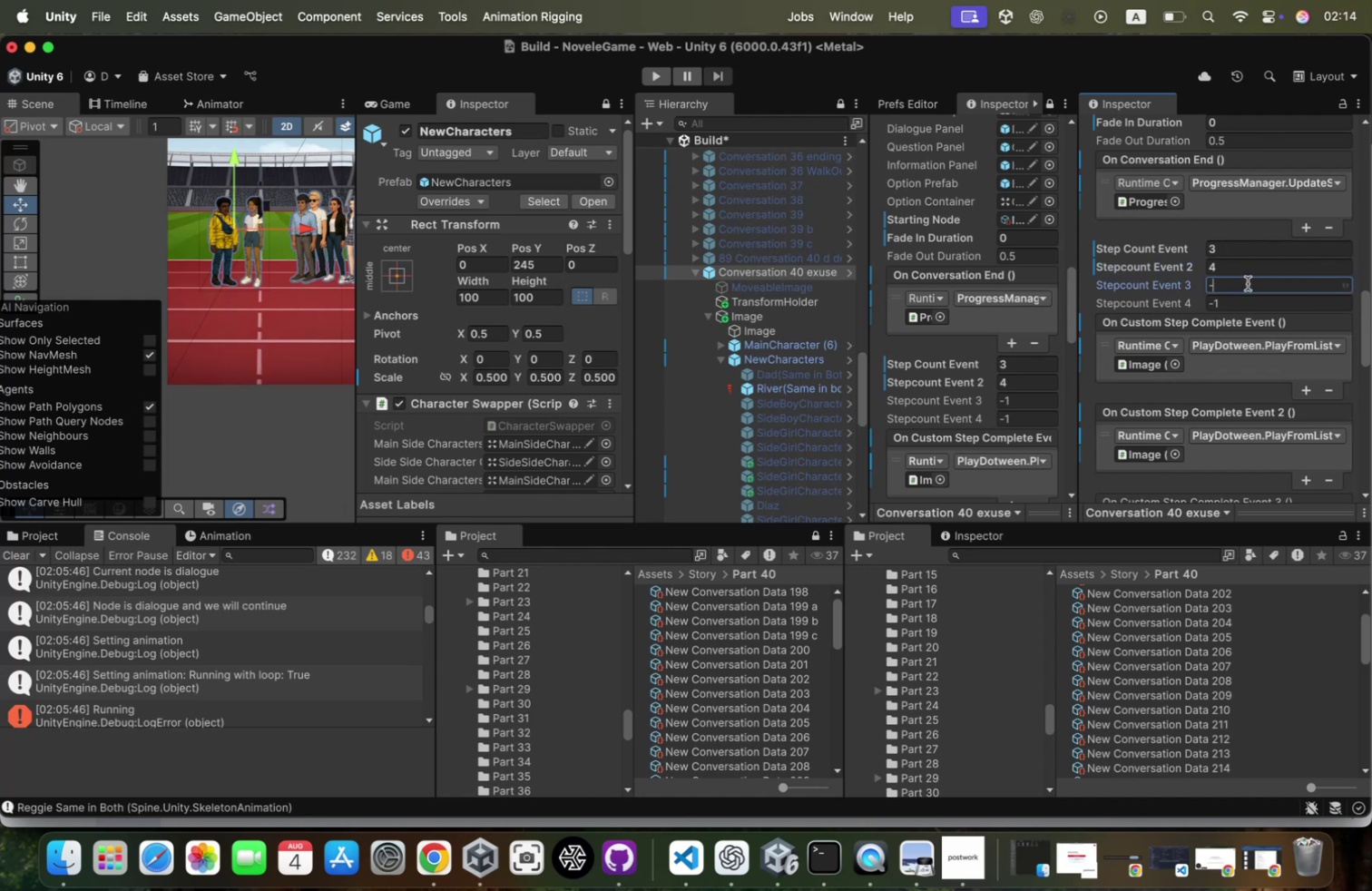 
key(Backspace)
 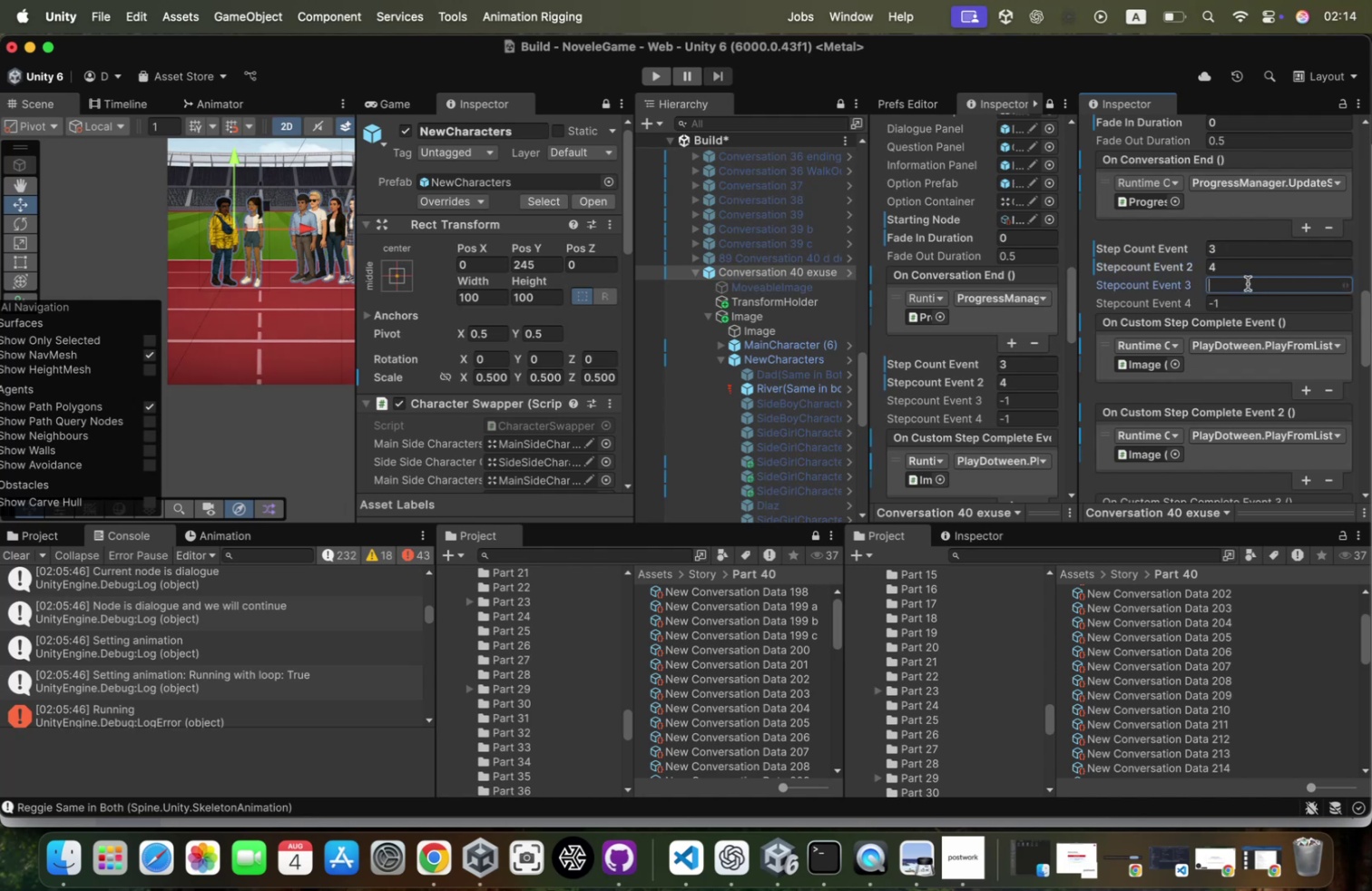 
key(6)
 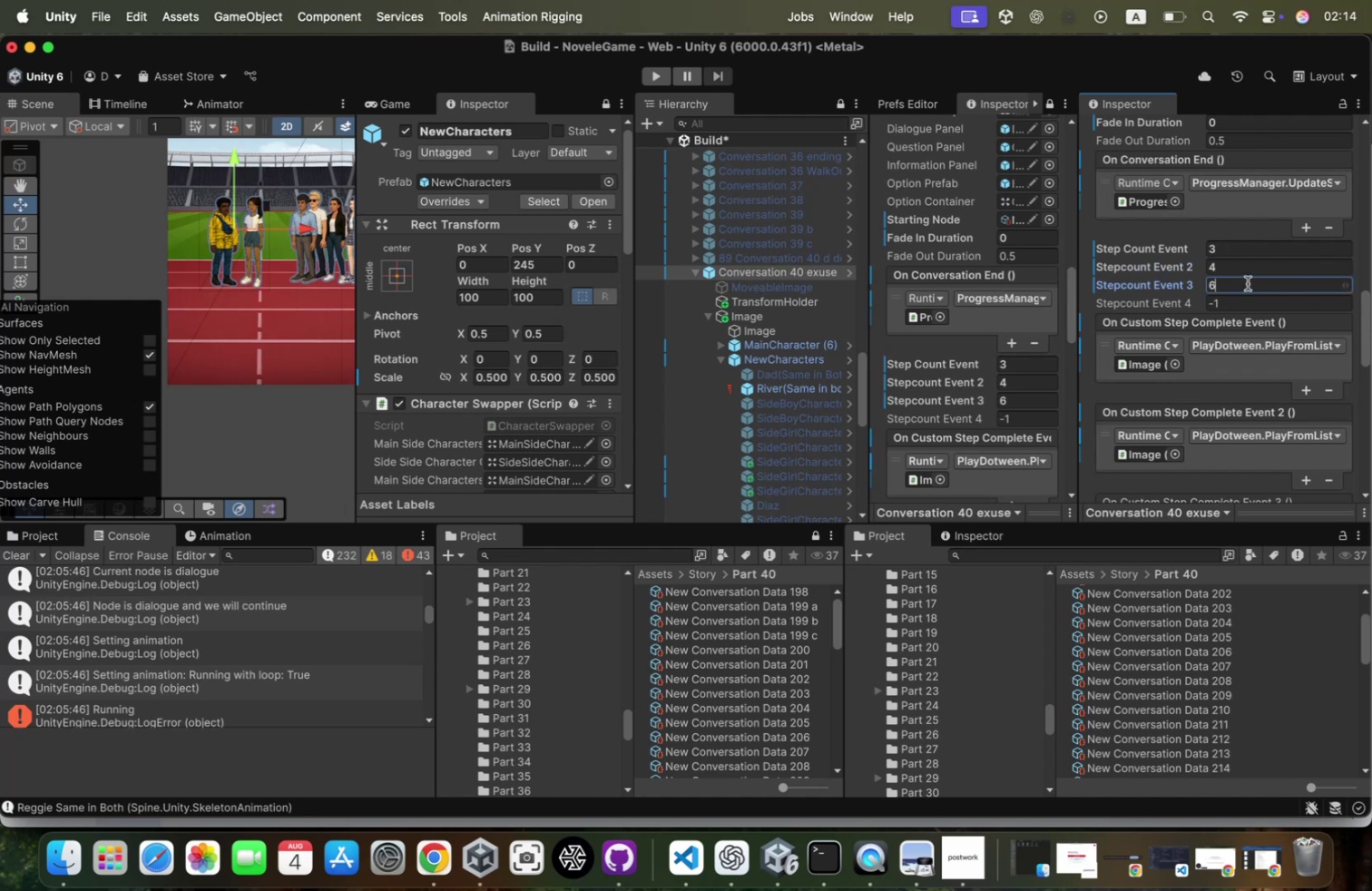 
scroll: coordinate [1248, 283], scroll_direction: down, amount: 12.0
 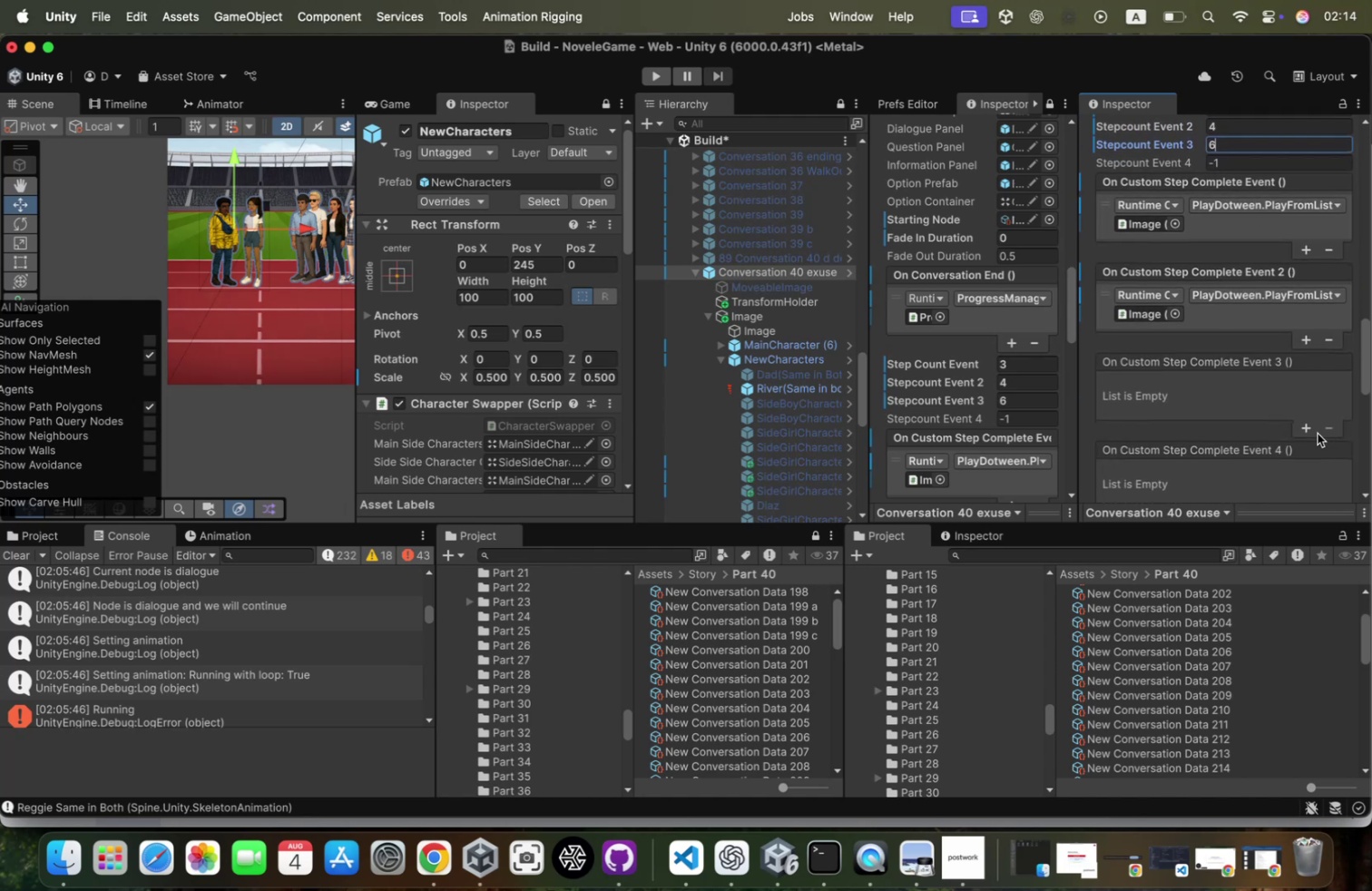 
left_click([1298, 426])
 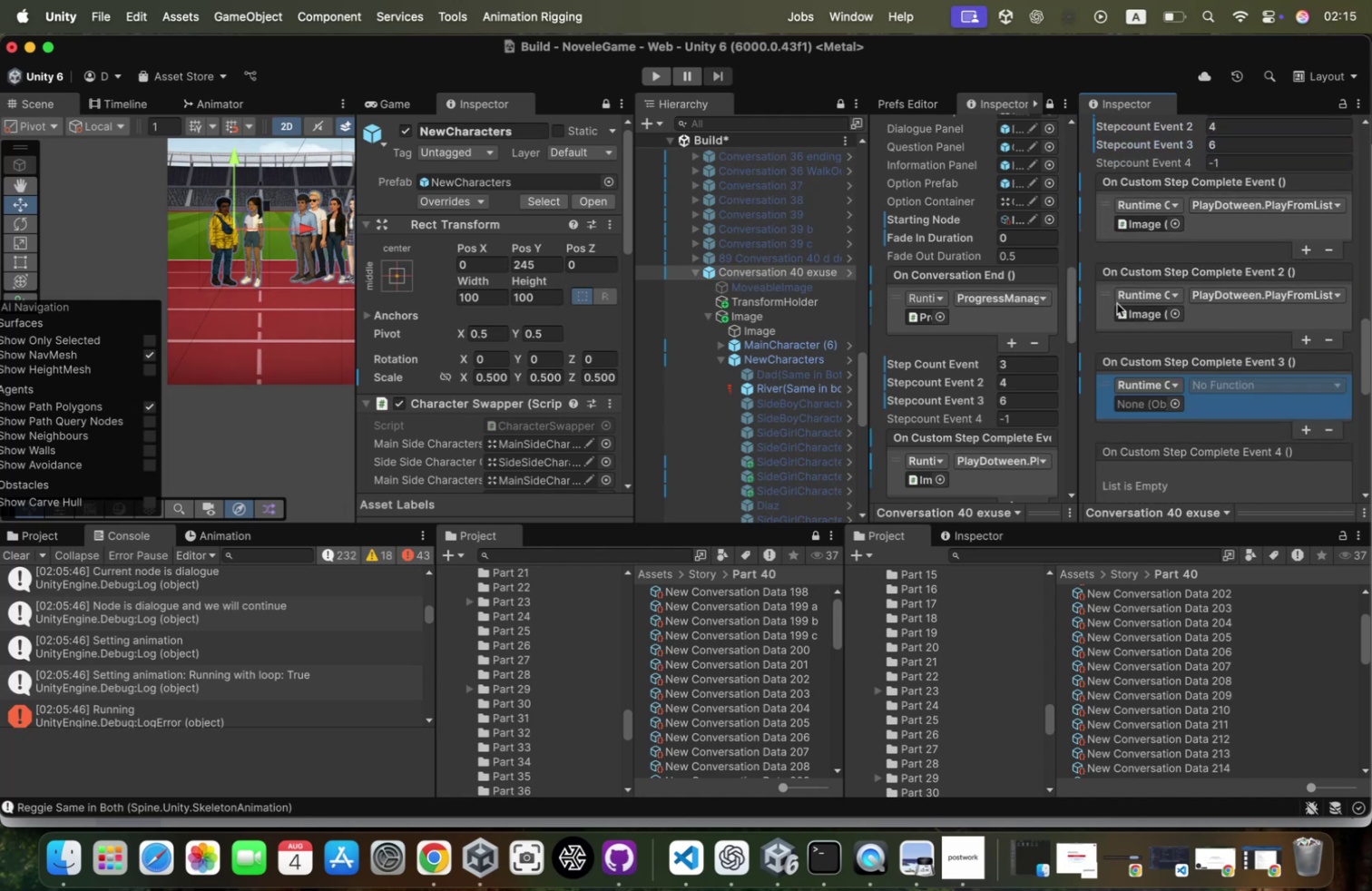 
right_click([1111, 299])
 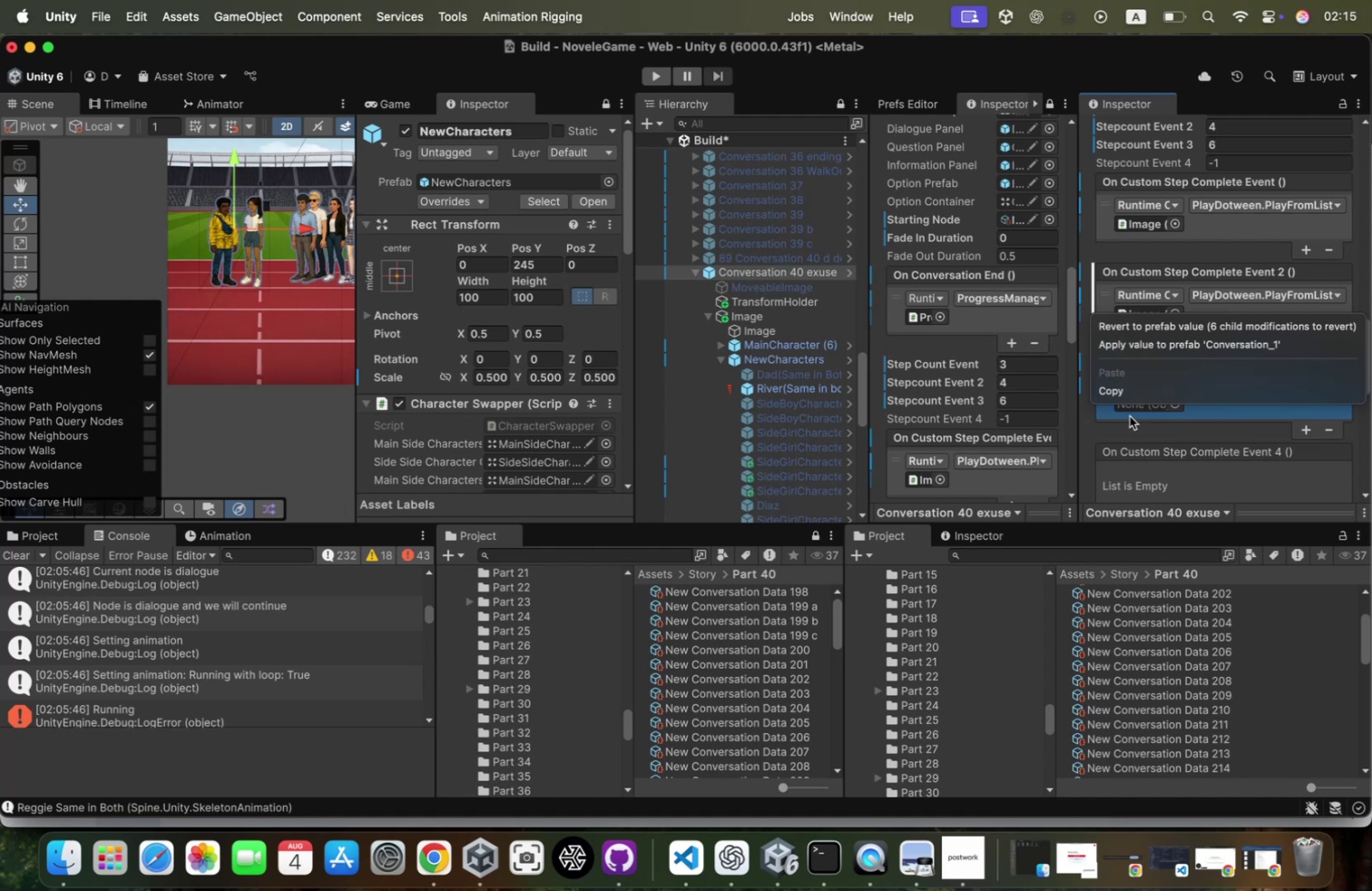 
left_click([1132, 397])
 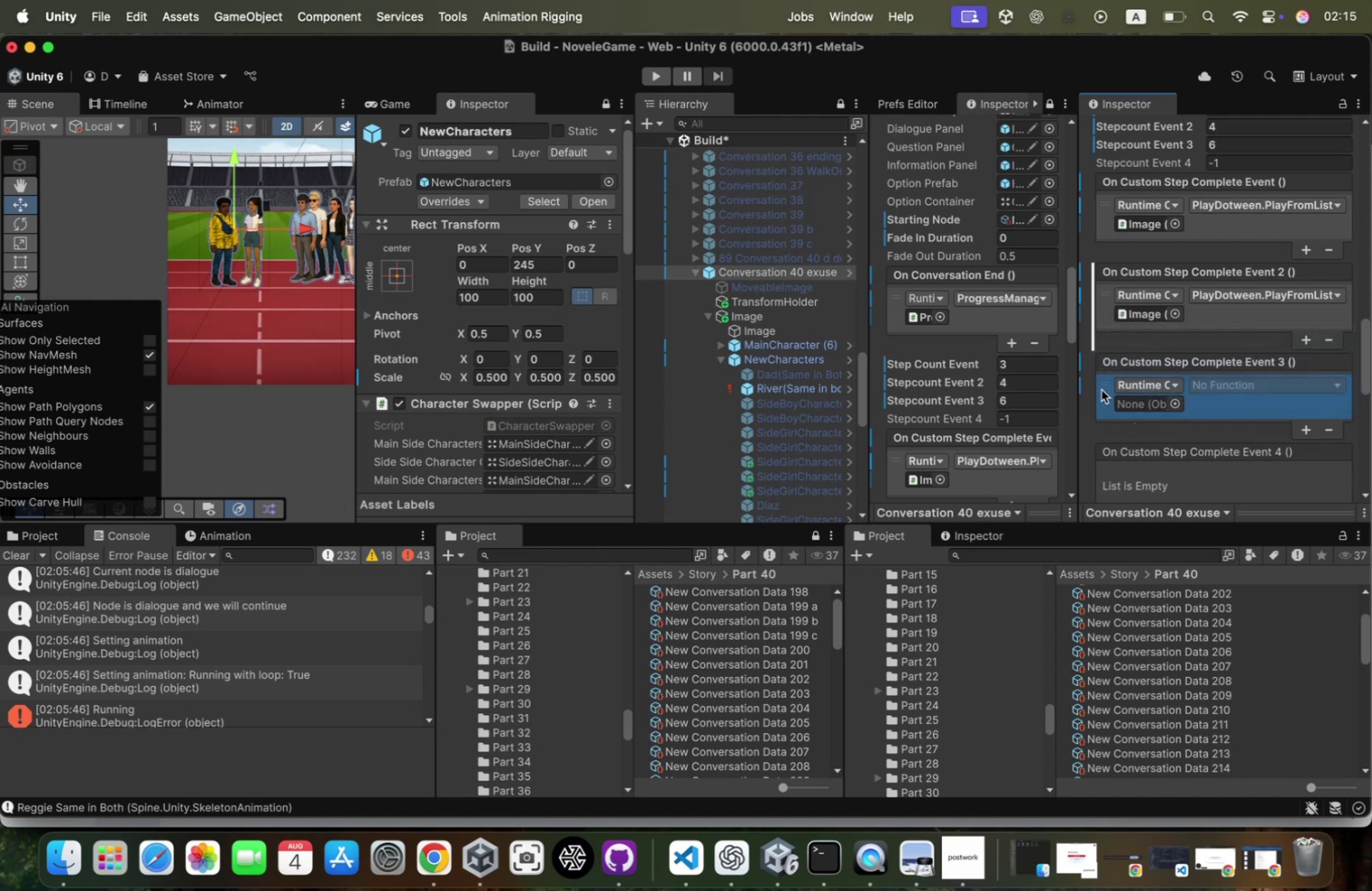 
right_click([1102, 389])
 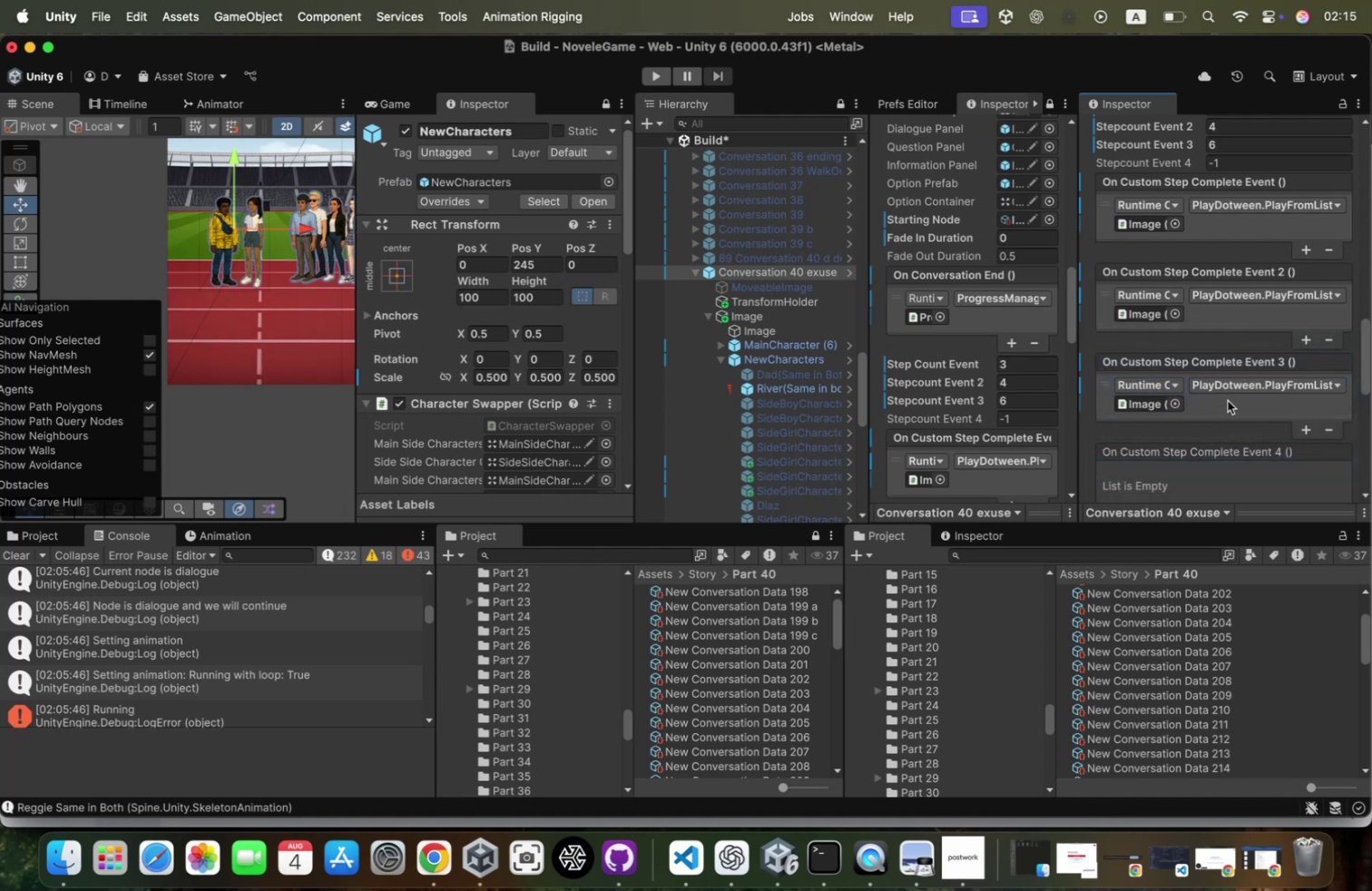 
left_click([1255, 387])
 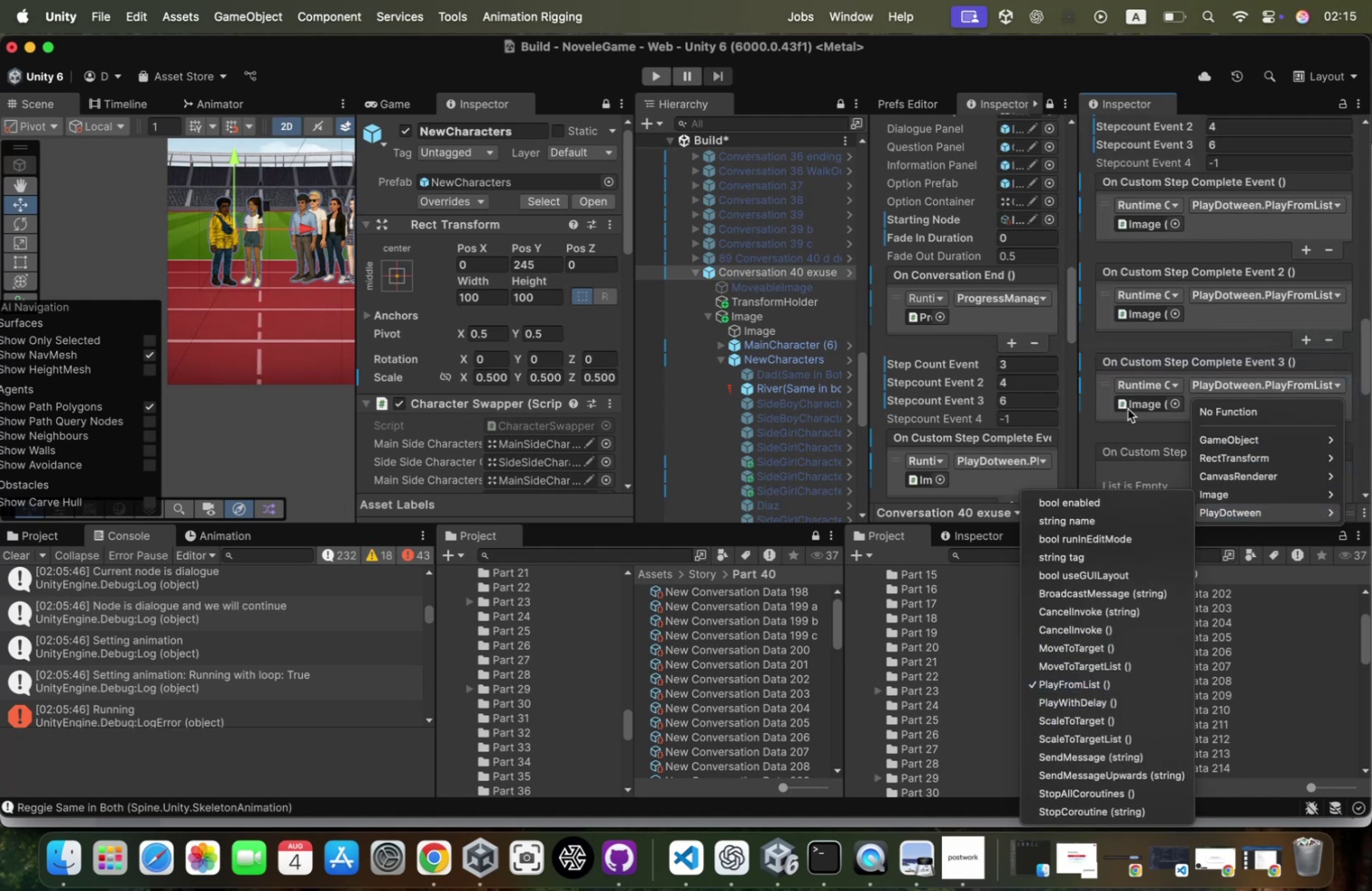 
wait(5.91)
 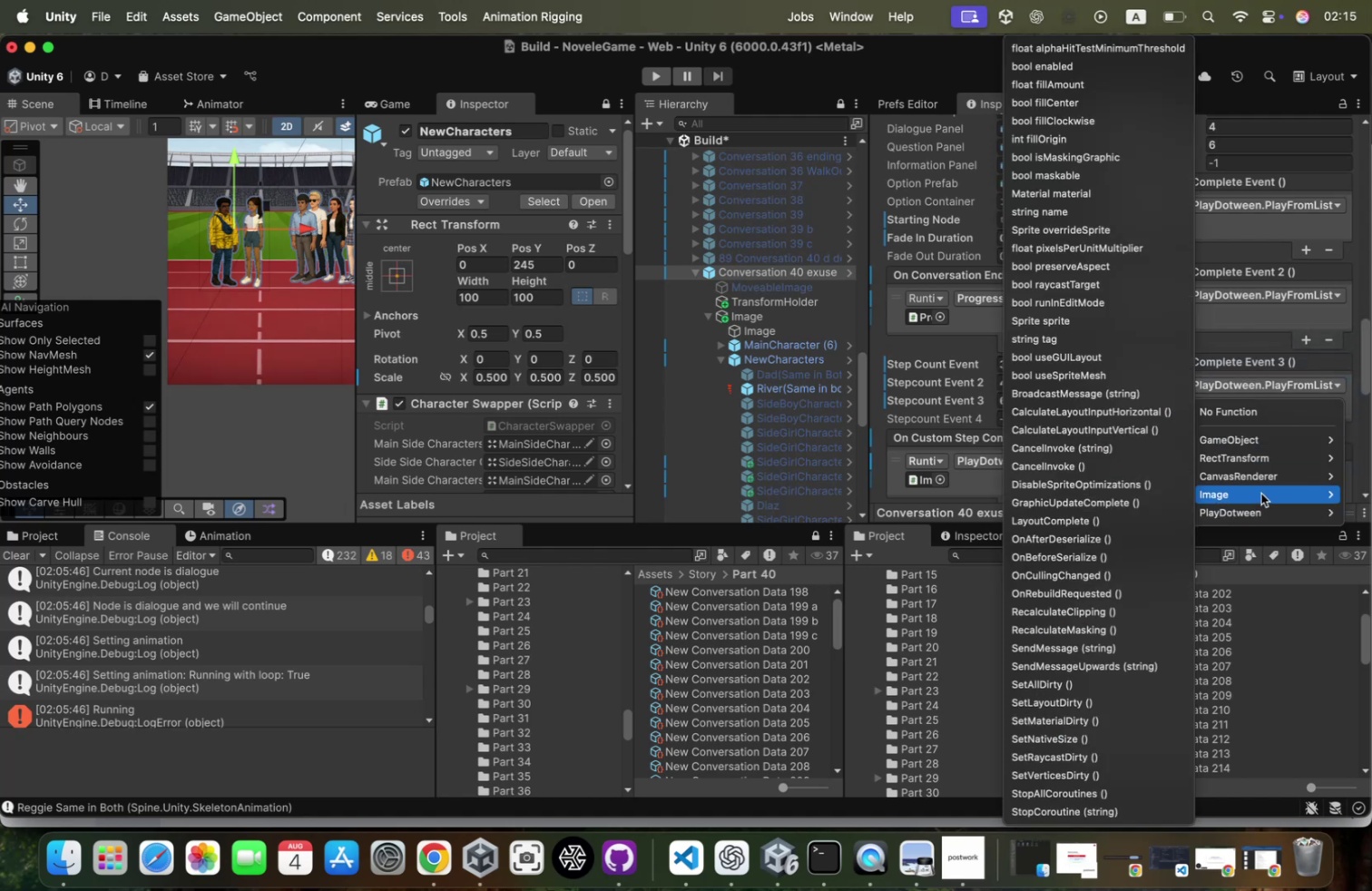 
scroll: coordinate [1242, 139], scroll_direction: up, amount: 4.0
 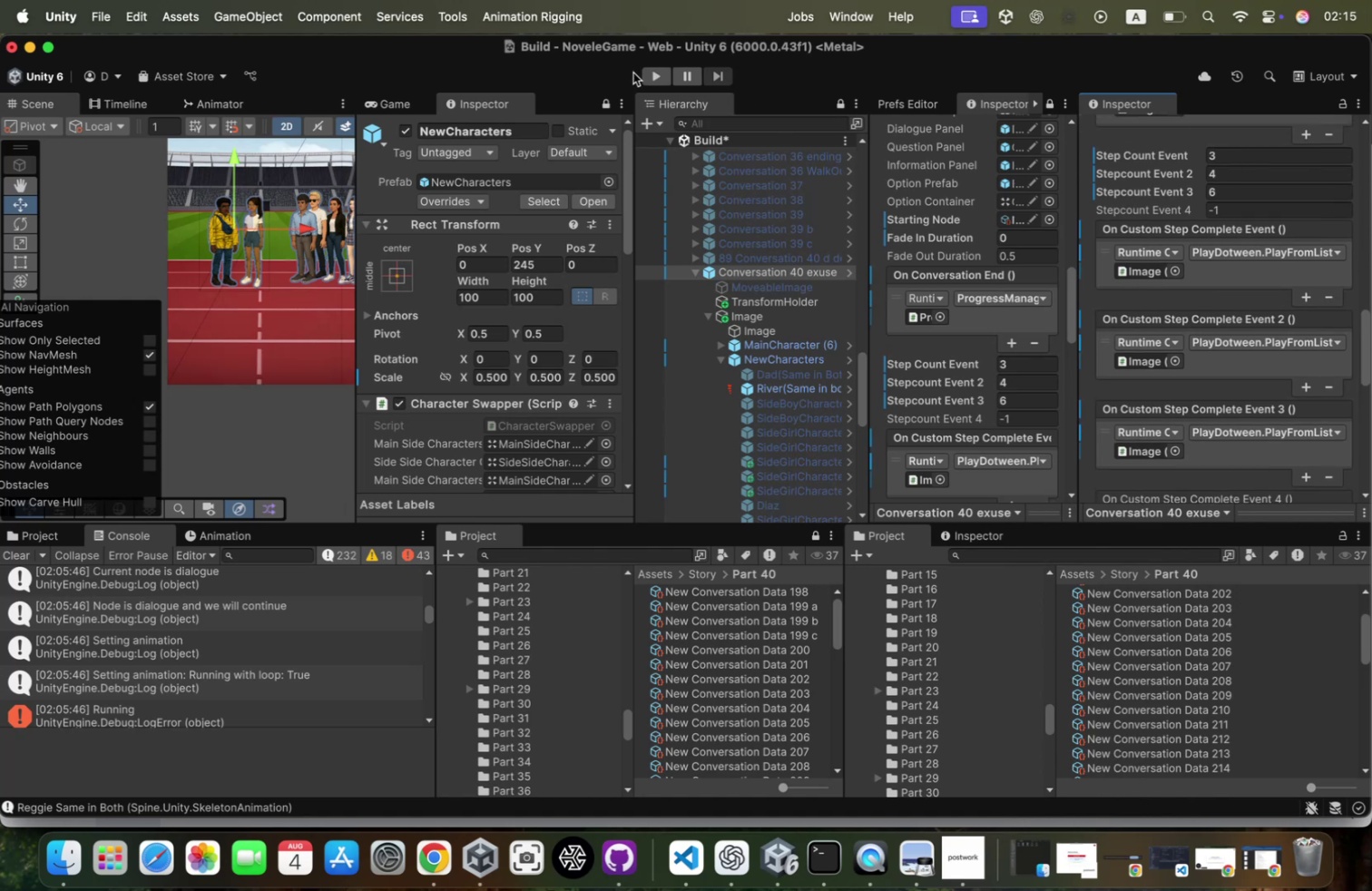 
left_click([648, 82])
 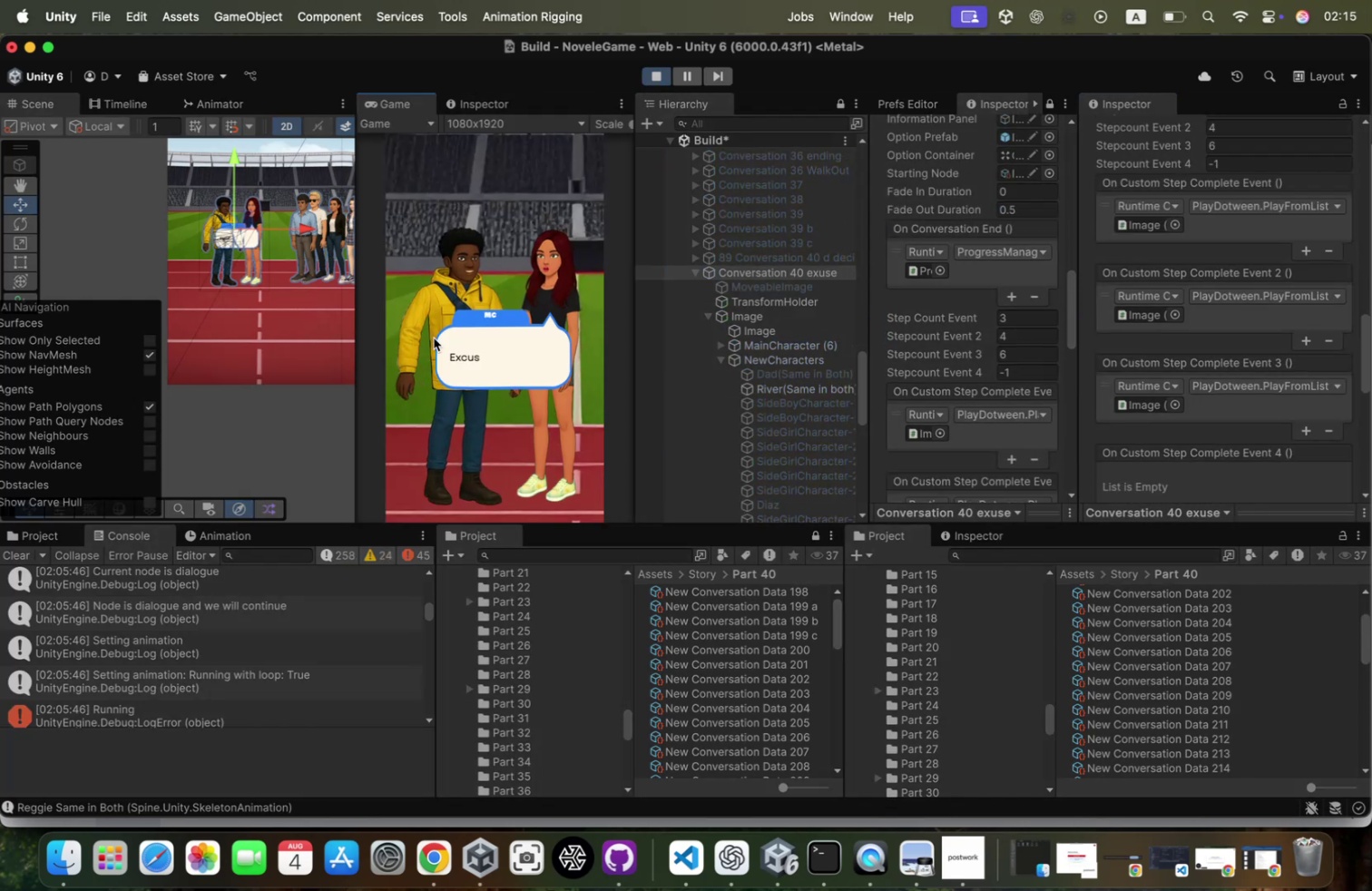 
left_click([528, 430])
 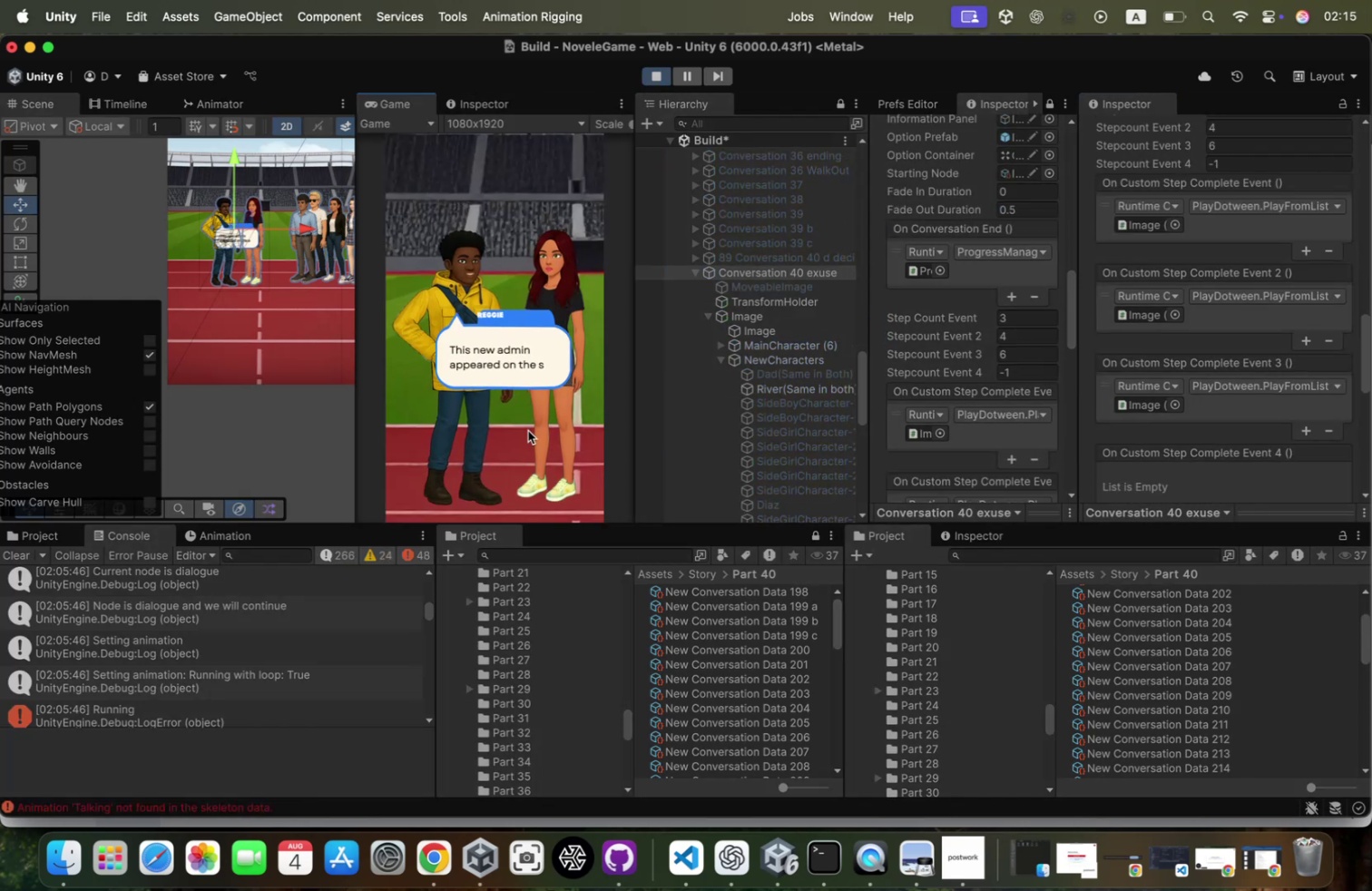 
left_click([528, 430])
 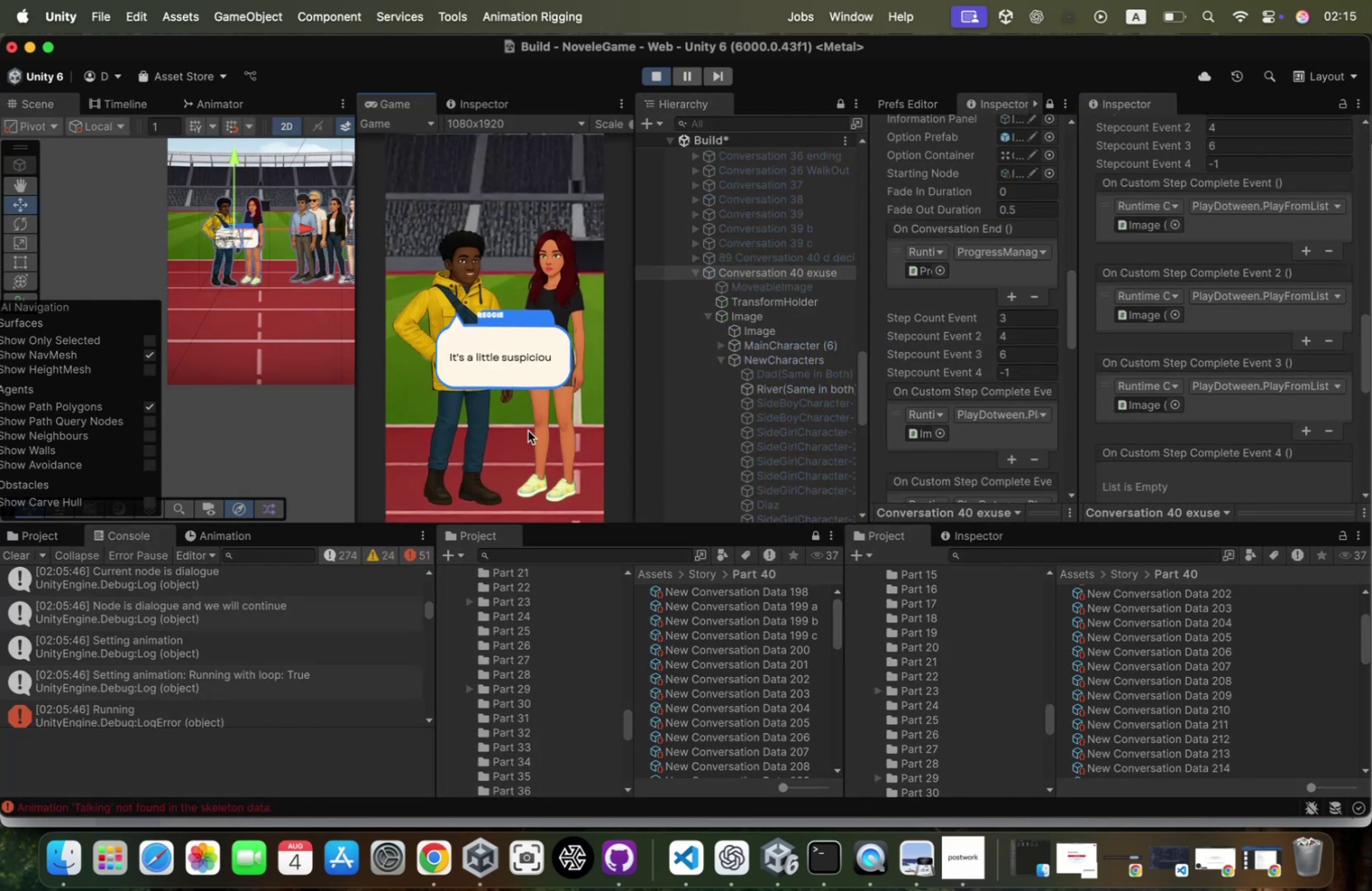 
left_click([528, 430])
 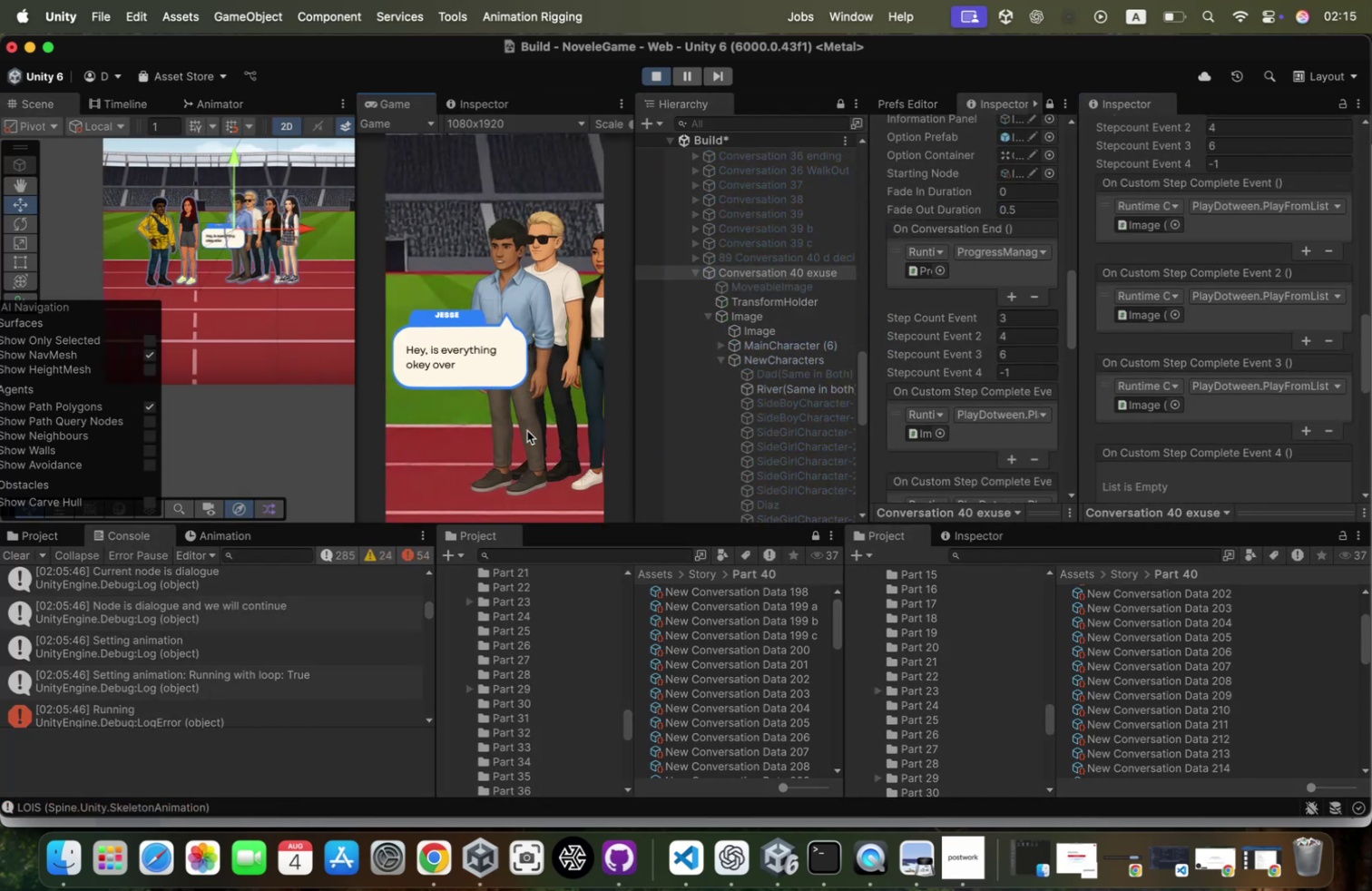 
left_click([527, 430])
 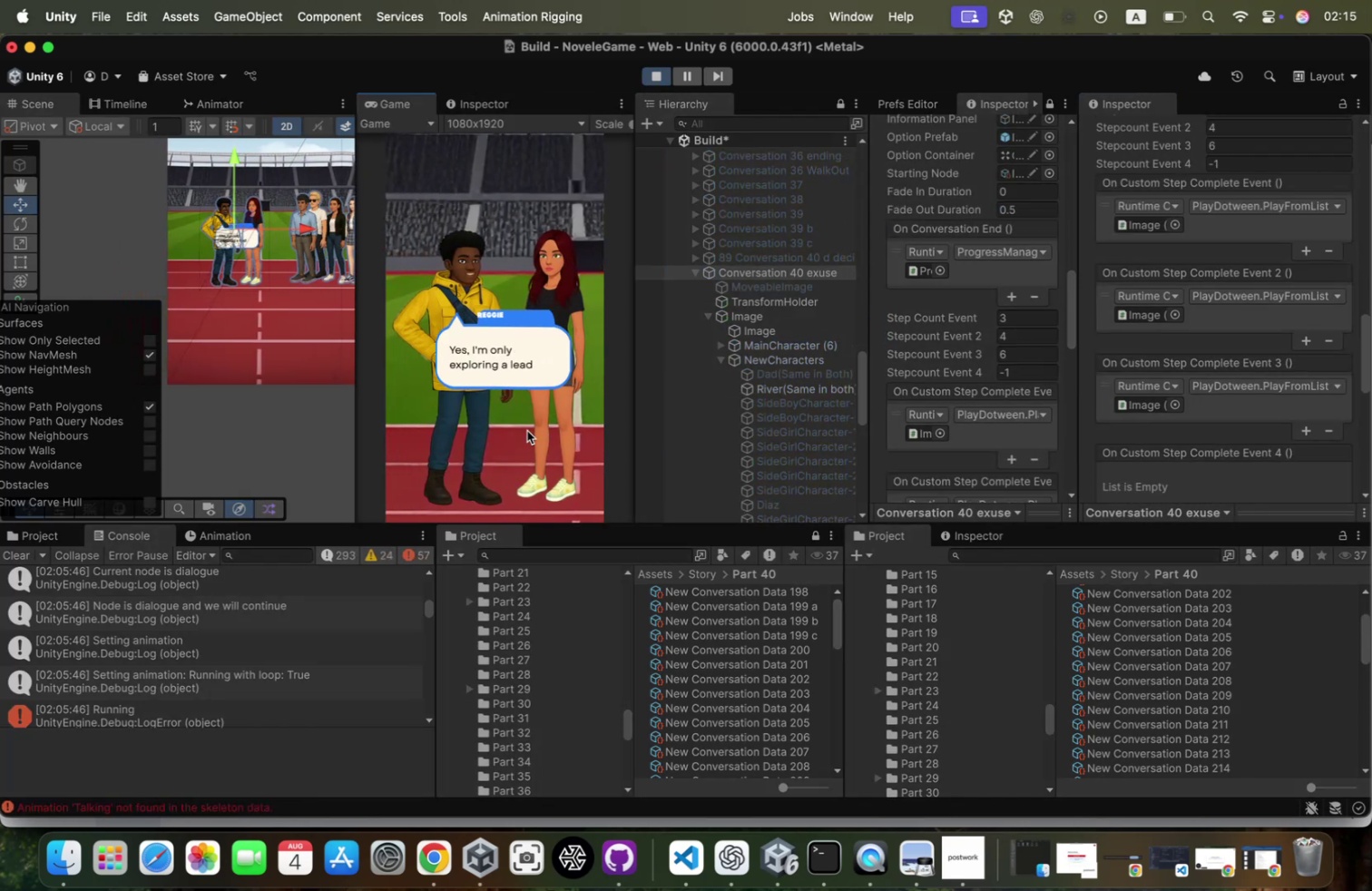 
left_click([527, 430])
 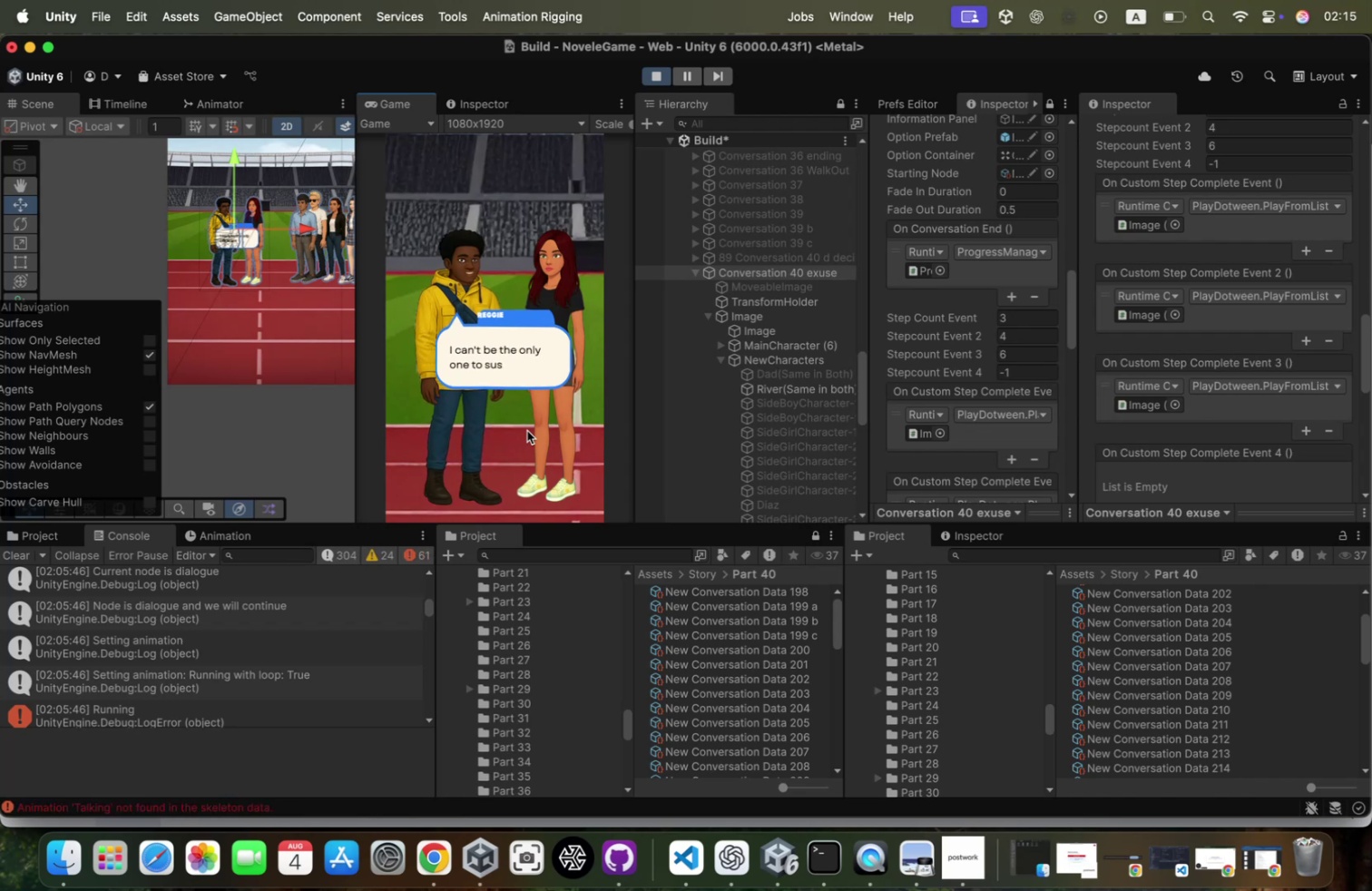 
left_click([527, 430])
 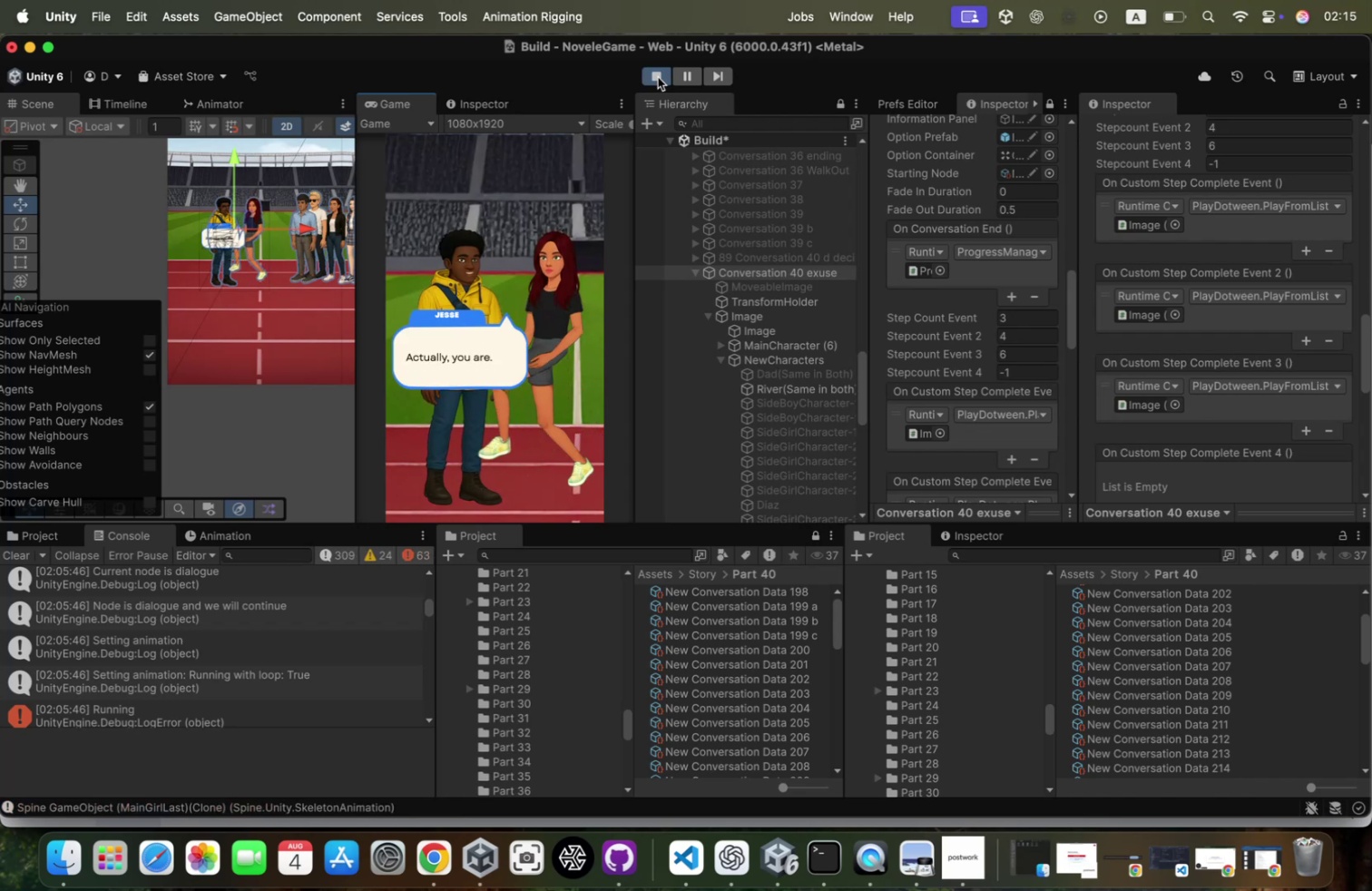 
left_click([658, 77])
 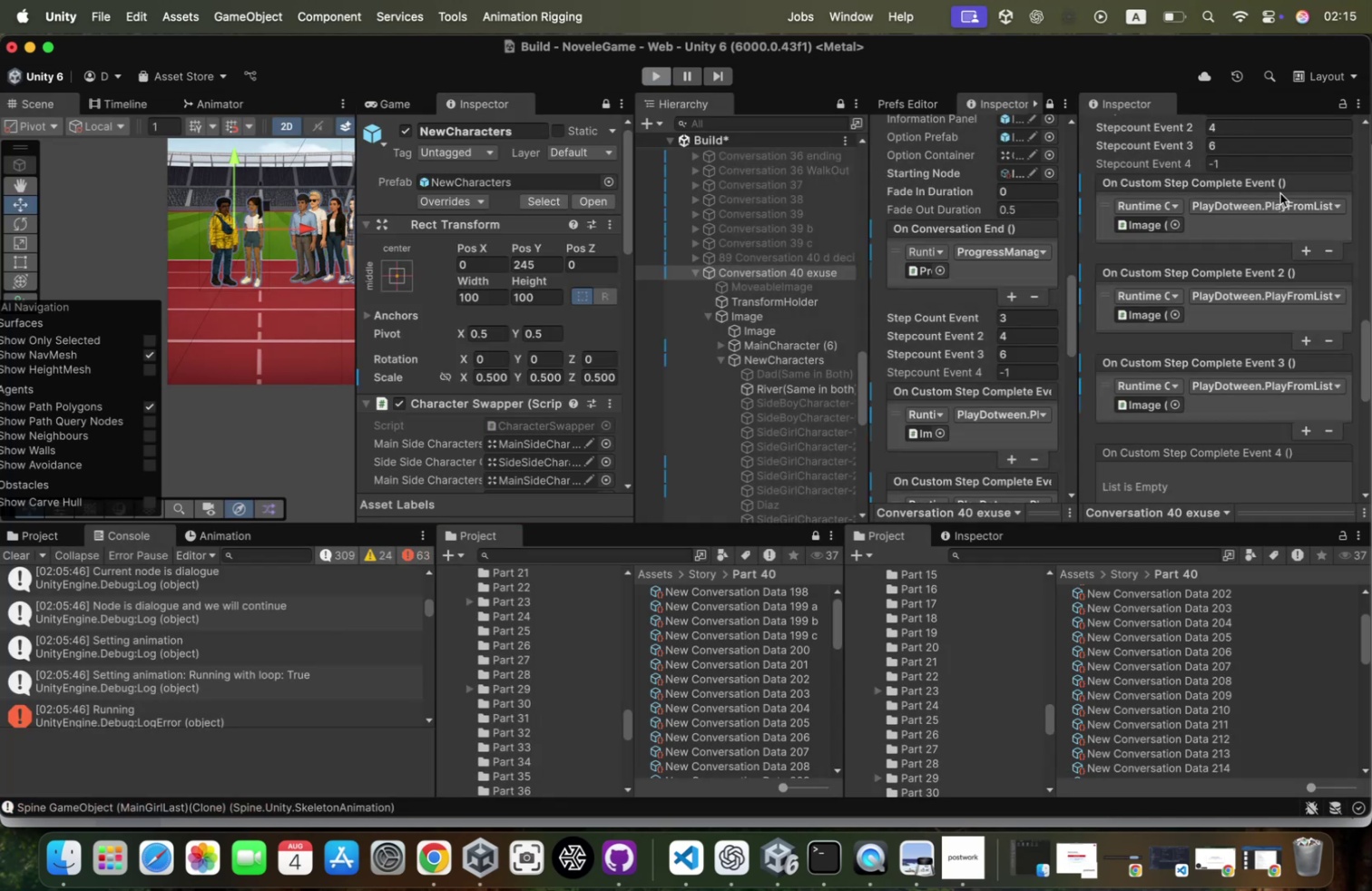 
scroll: coordinate [1249, 164], scroll_direction: up, amount: 8.0
 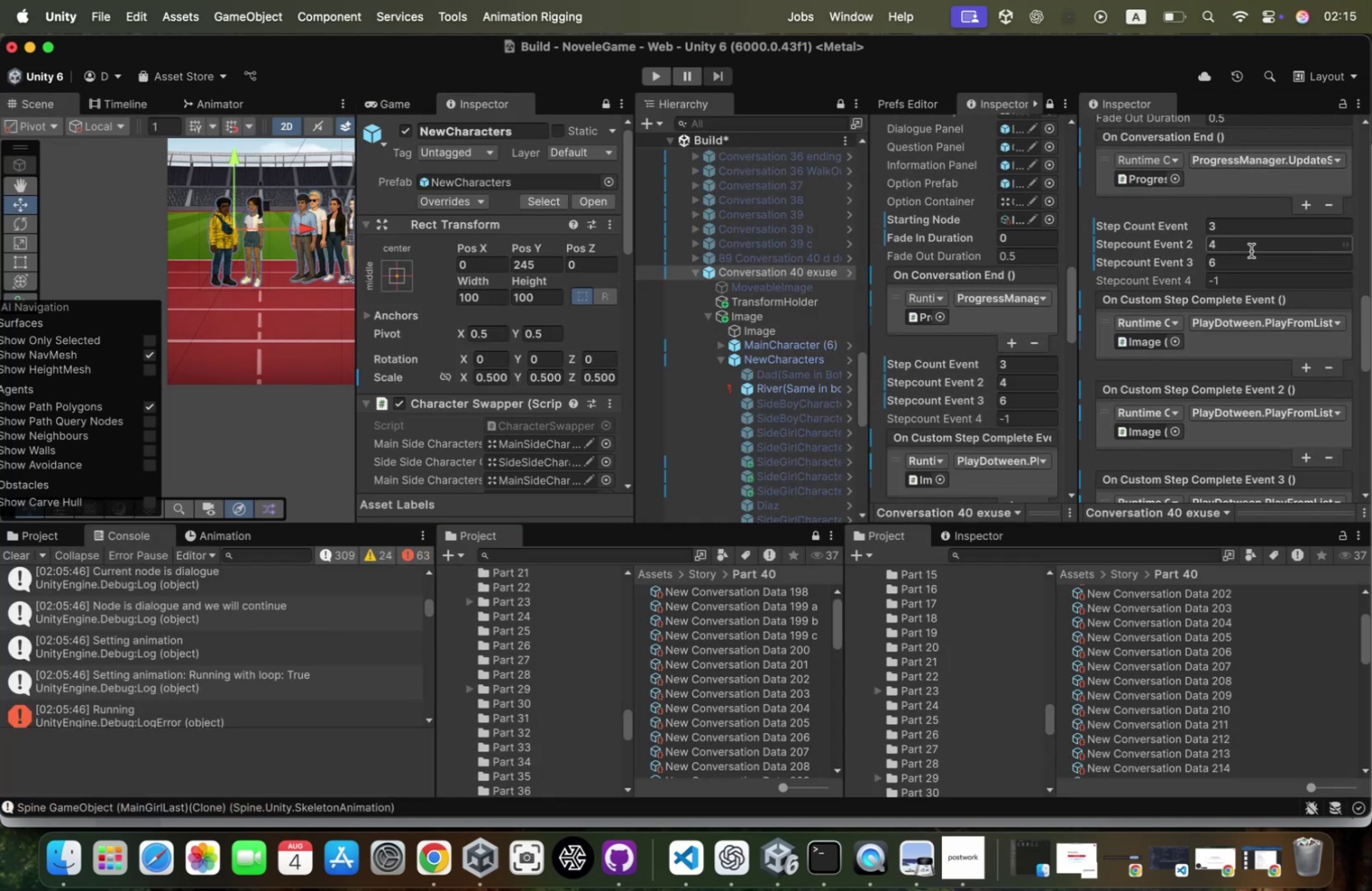 
left_click([1246, 260])
 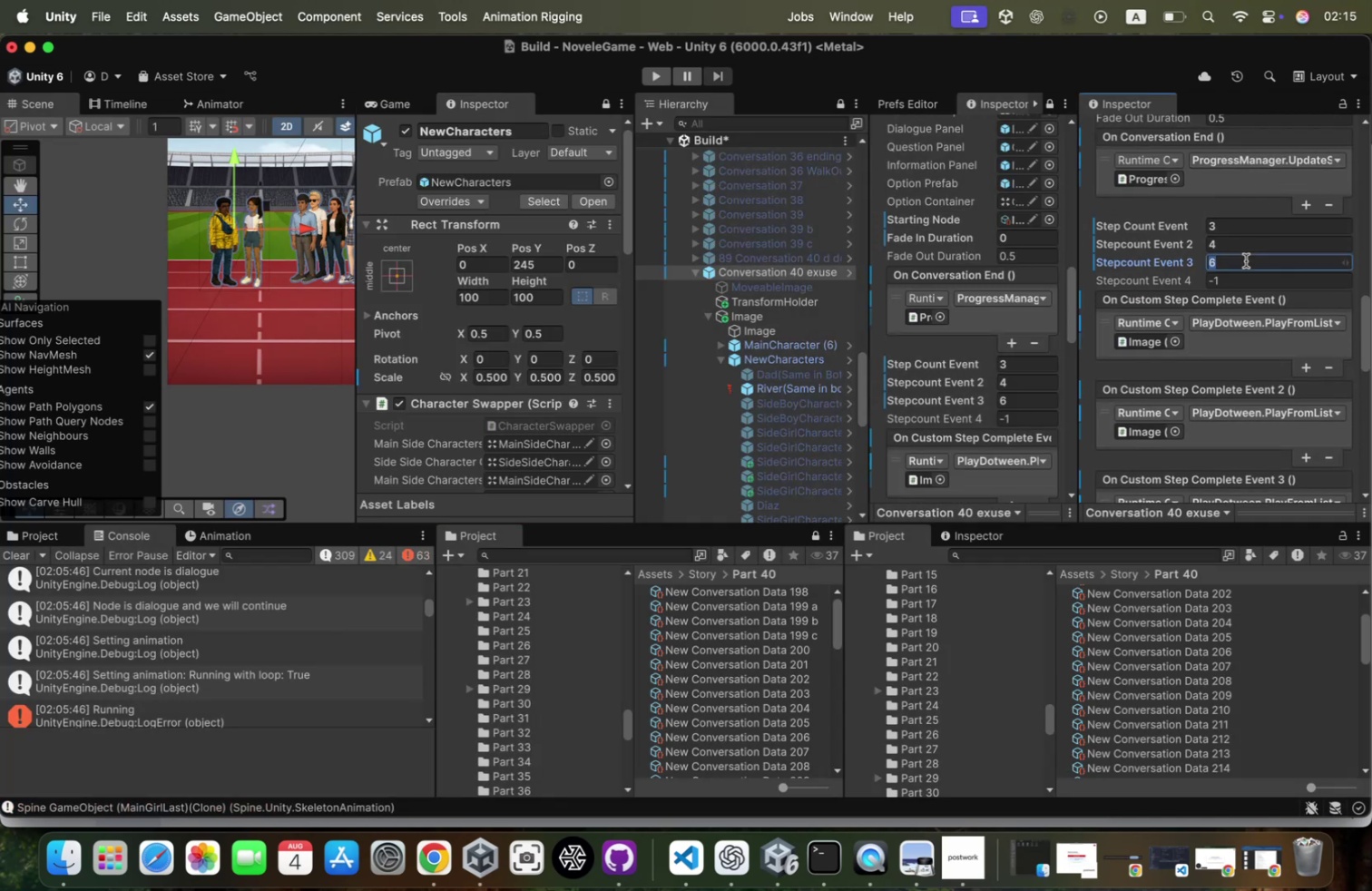 
scroll: coordinate [1246, 260], scroll_direction: up, amount: 8.0
 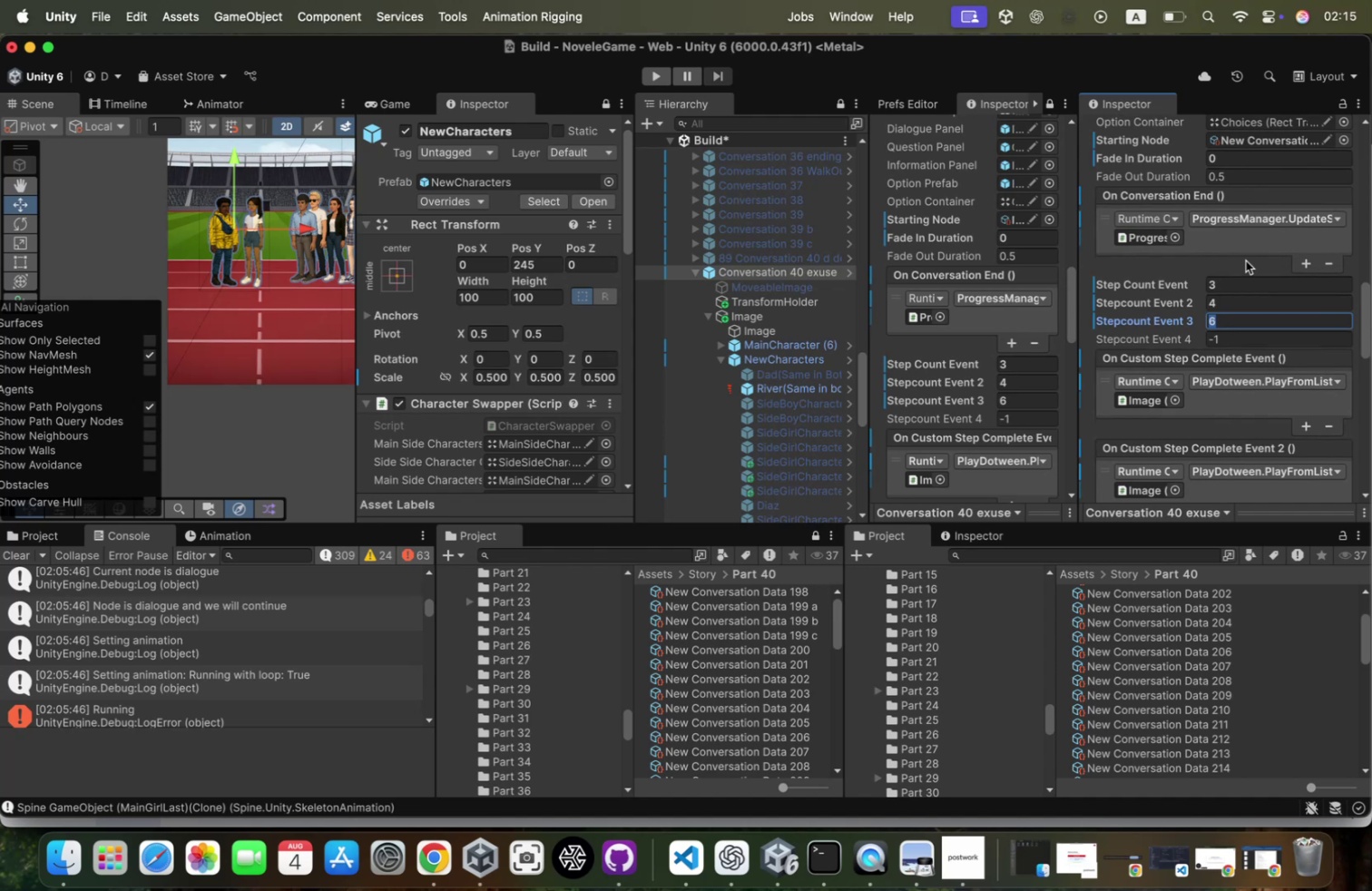 
key(Meta+Tab)
 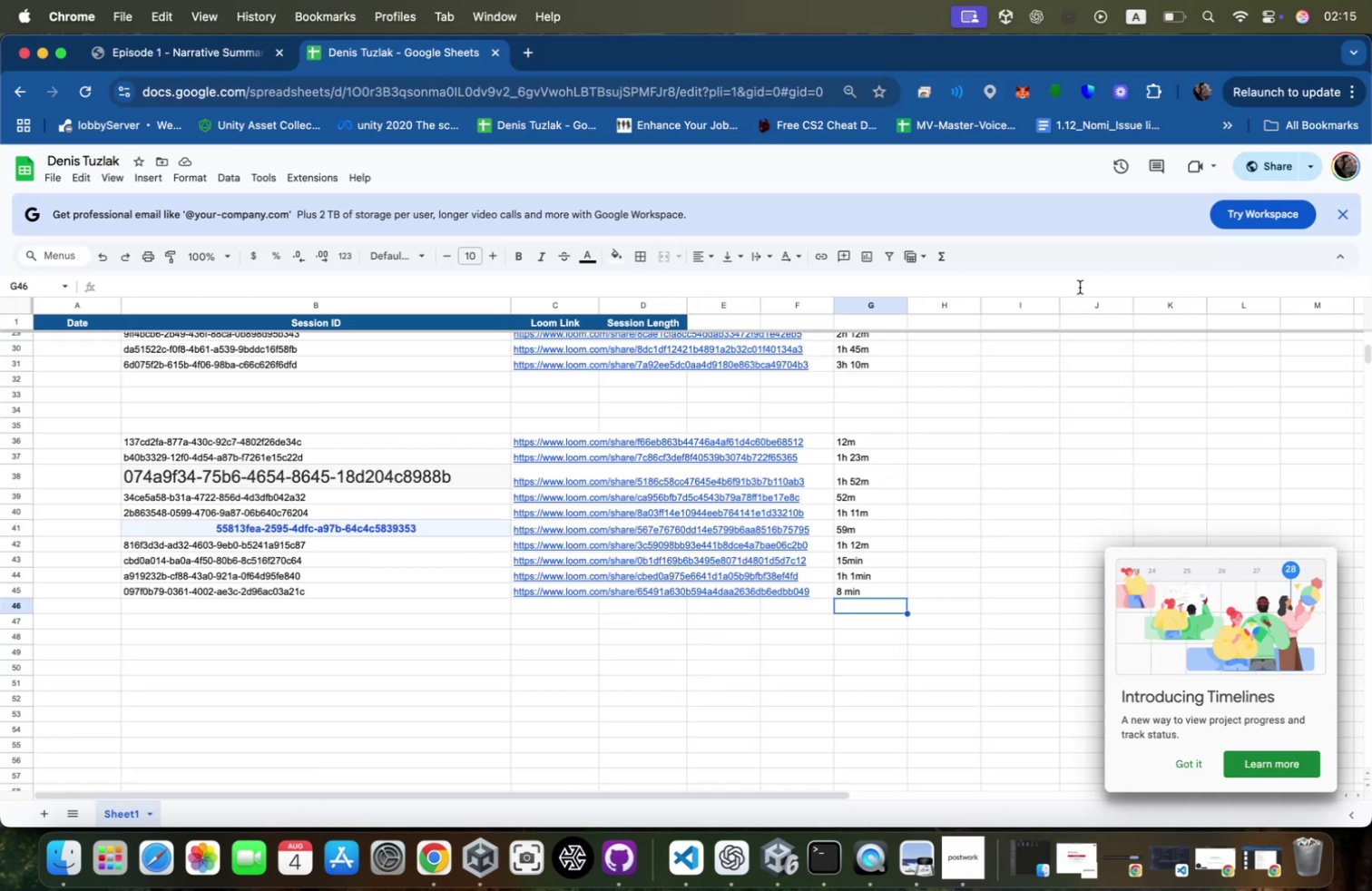 
key(Meta+CommandLeft)
 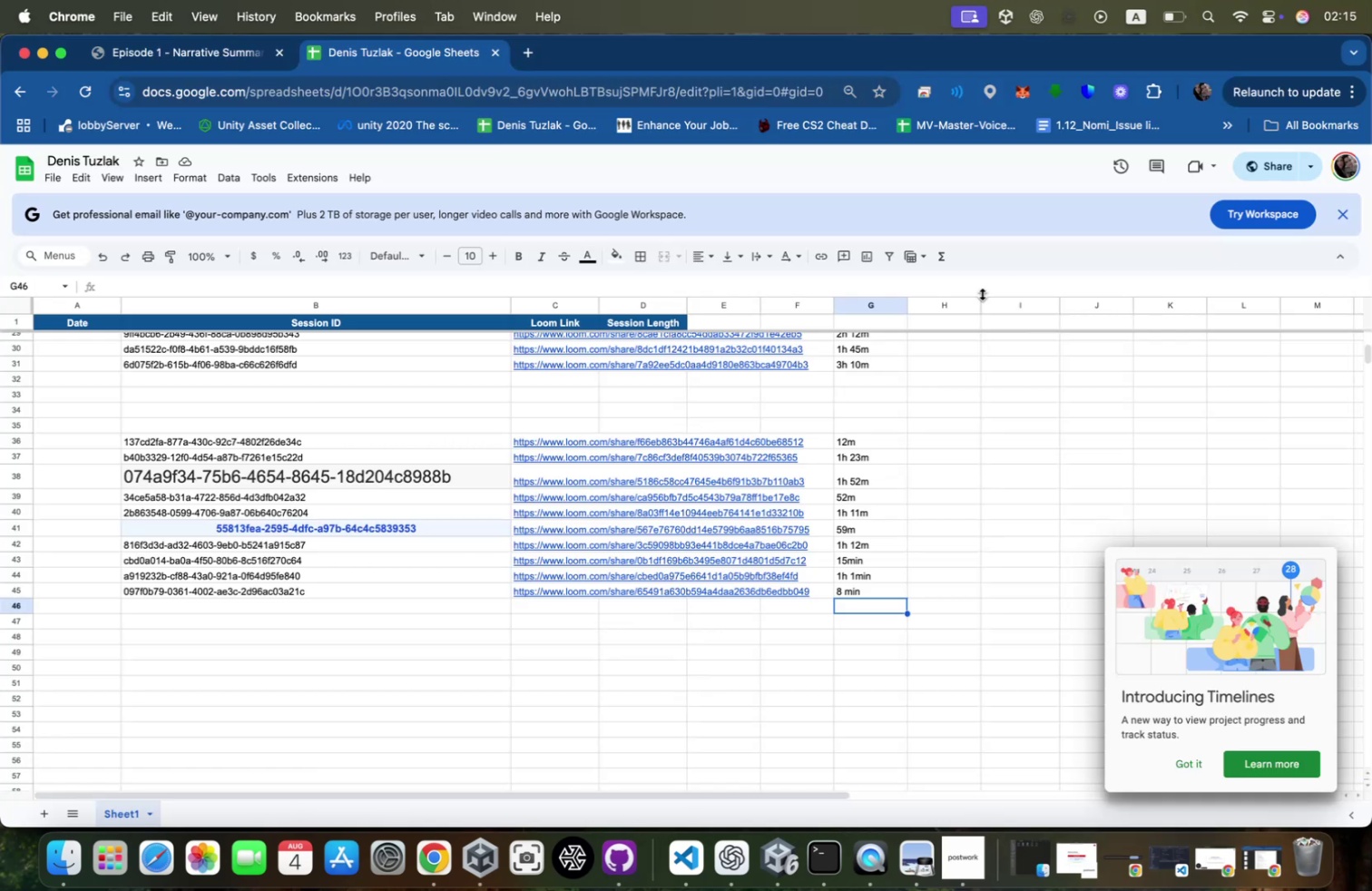 
hold_key(key=Tab, duration=0.47)
 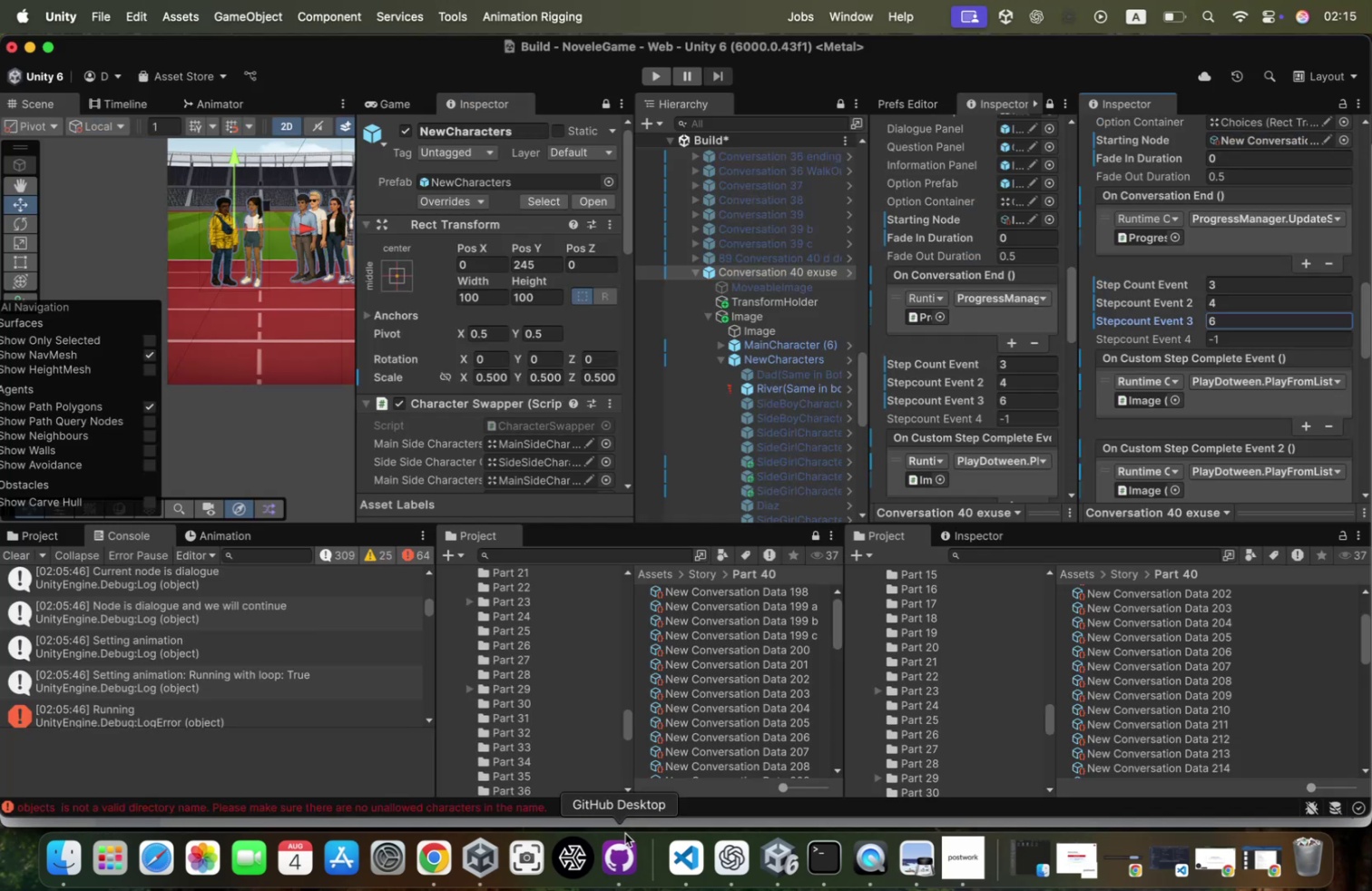 
left_click([688, 865])
 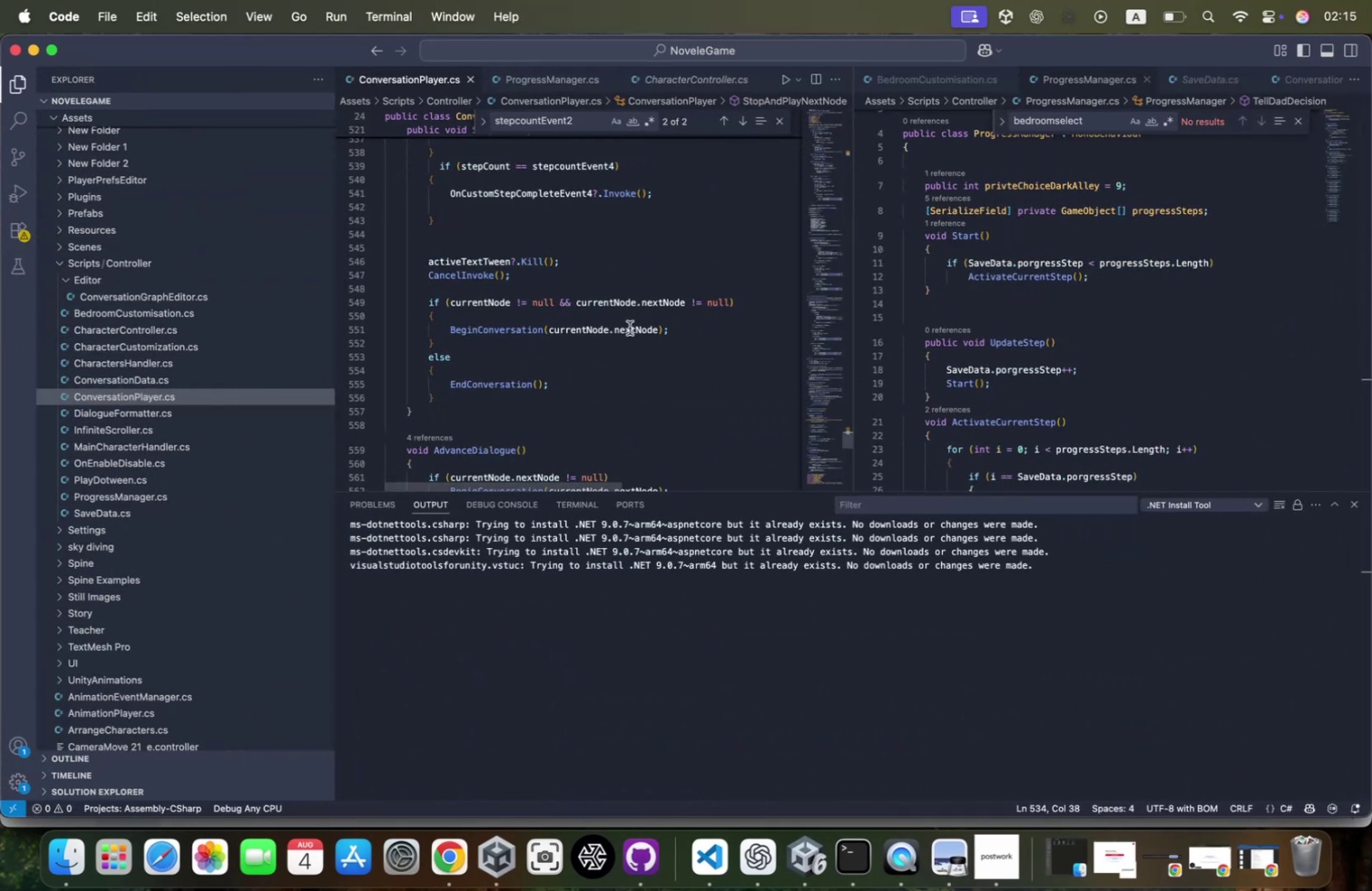 
key(Meta+CommandLeft)
 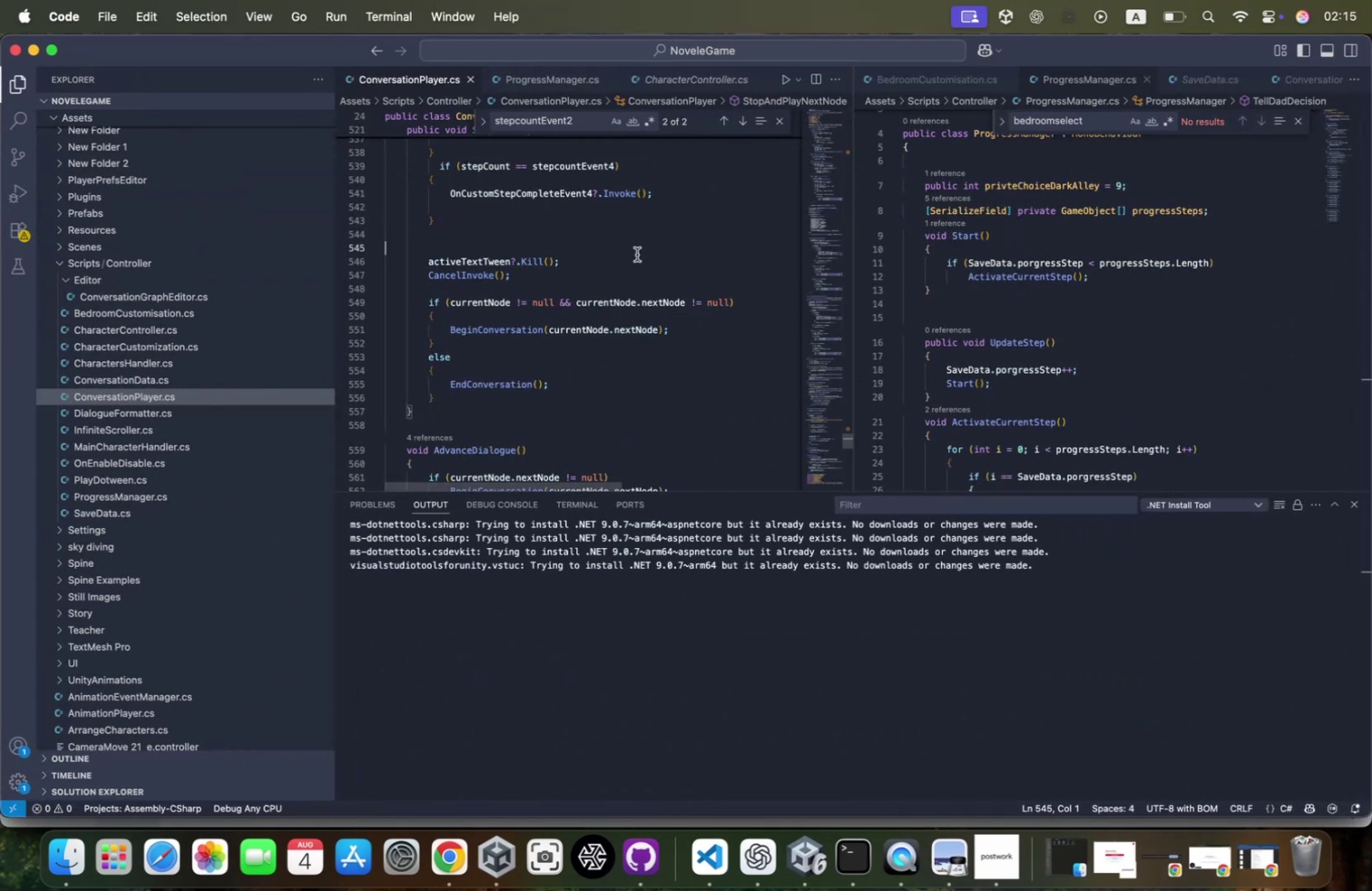 
key(Meta+F)
 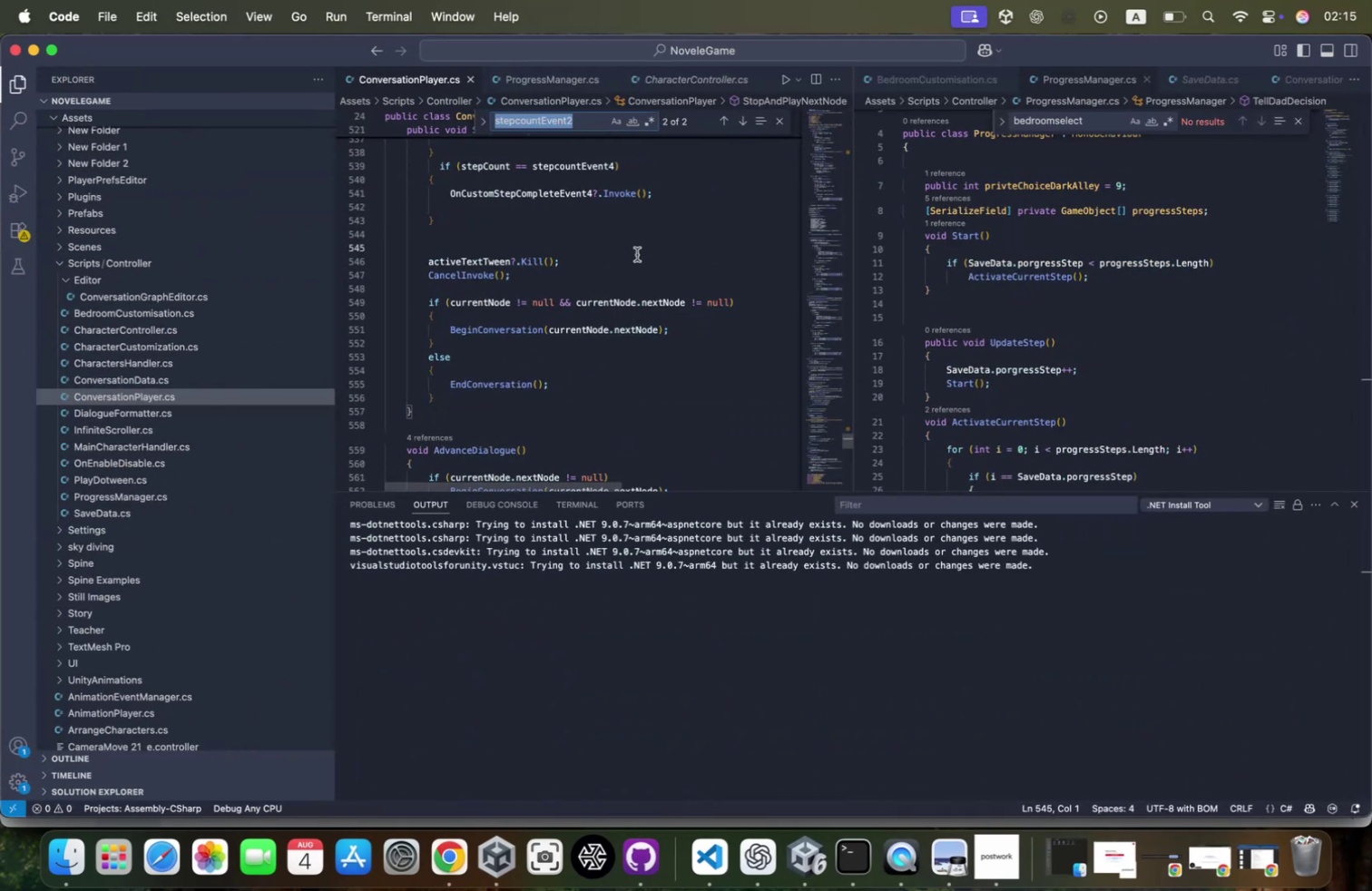 
type(stepcound)
key(Backspace)
 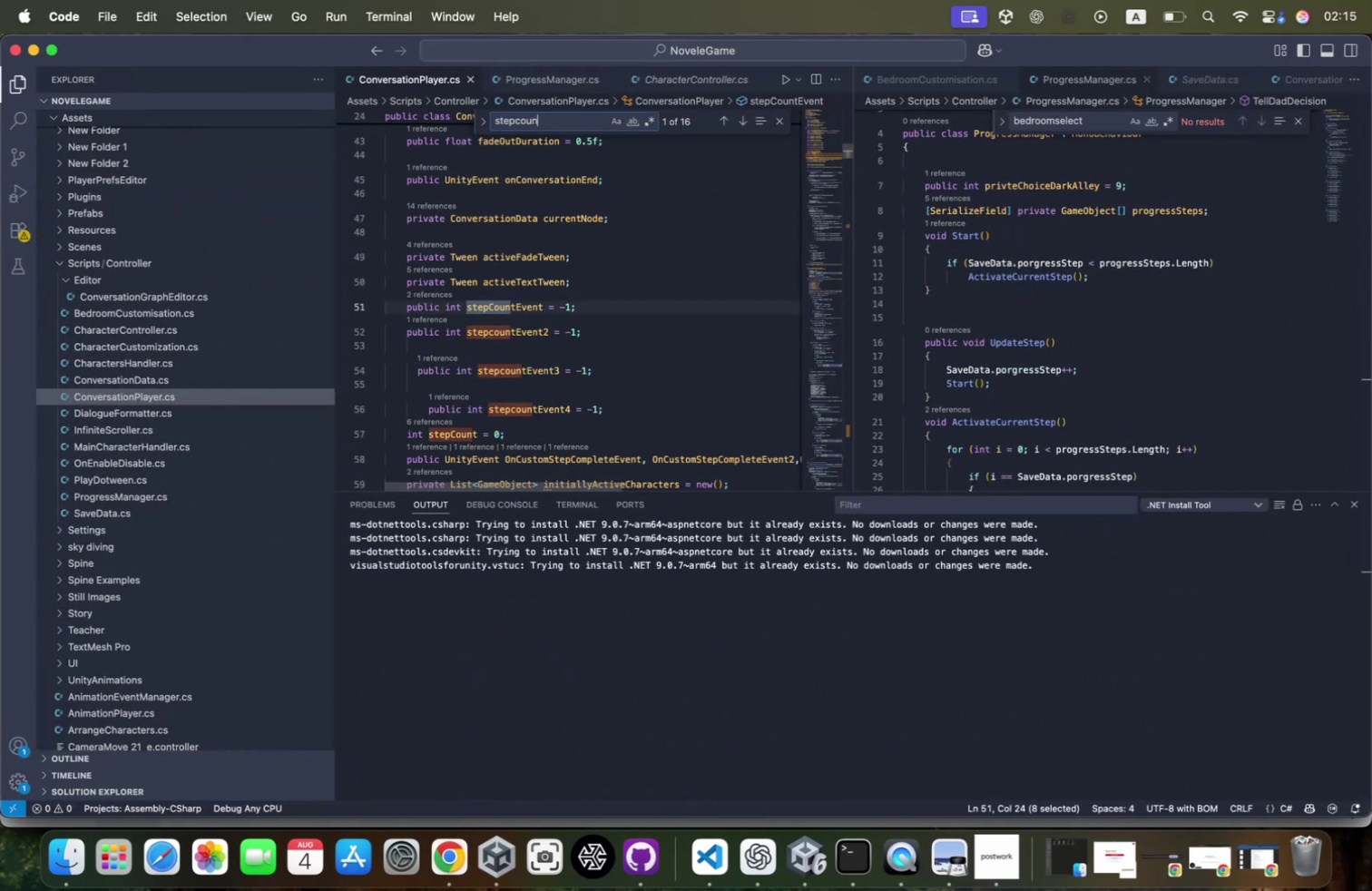 
key(Enter)
 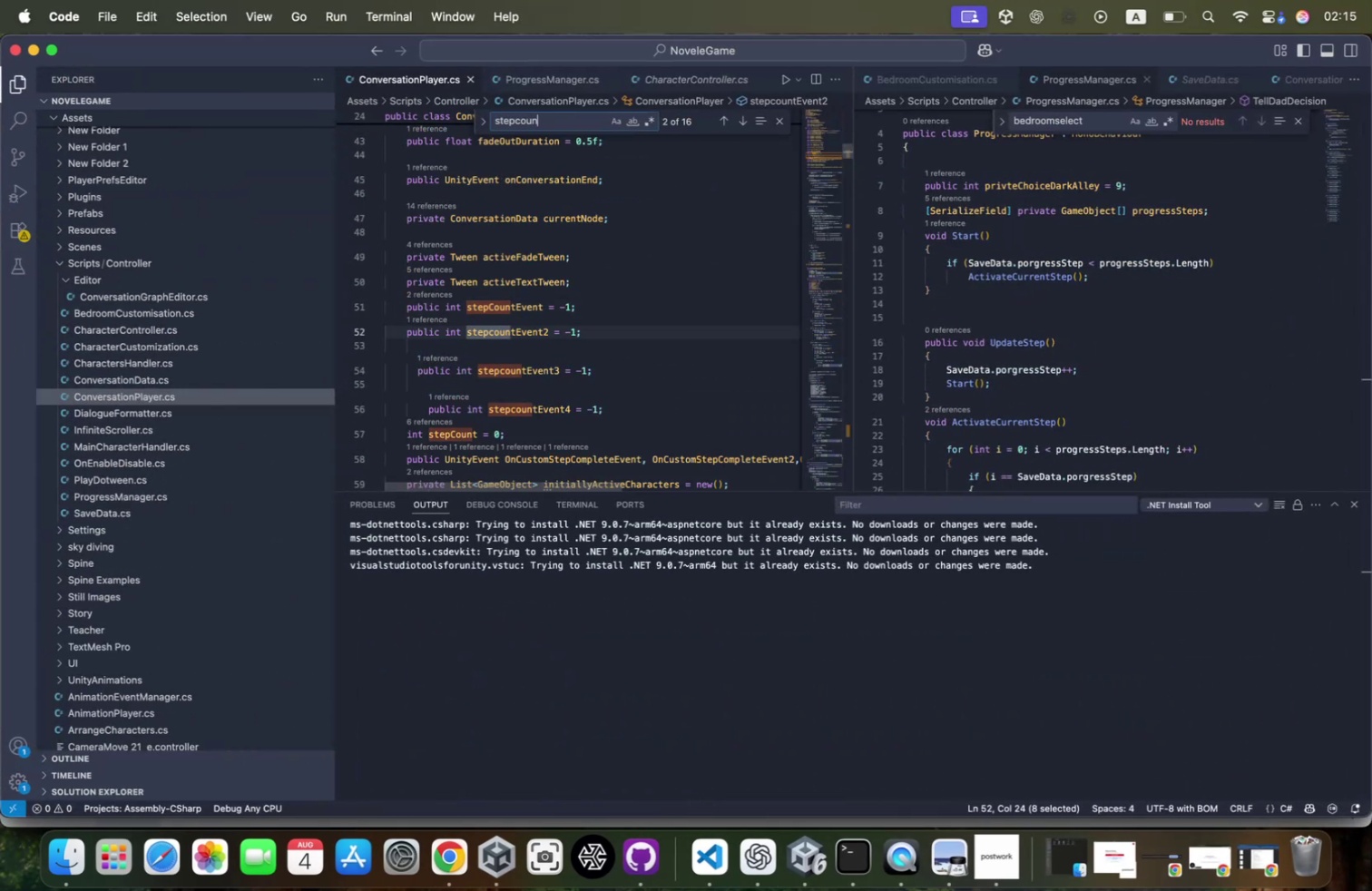 
key(Enter)
 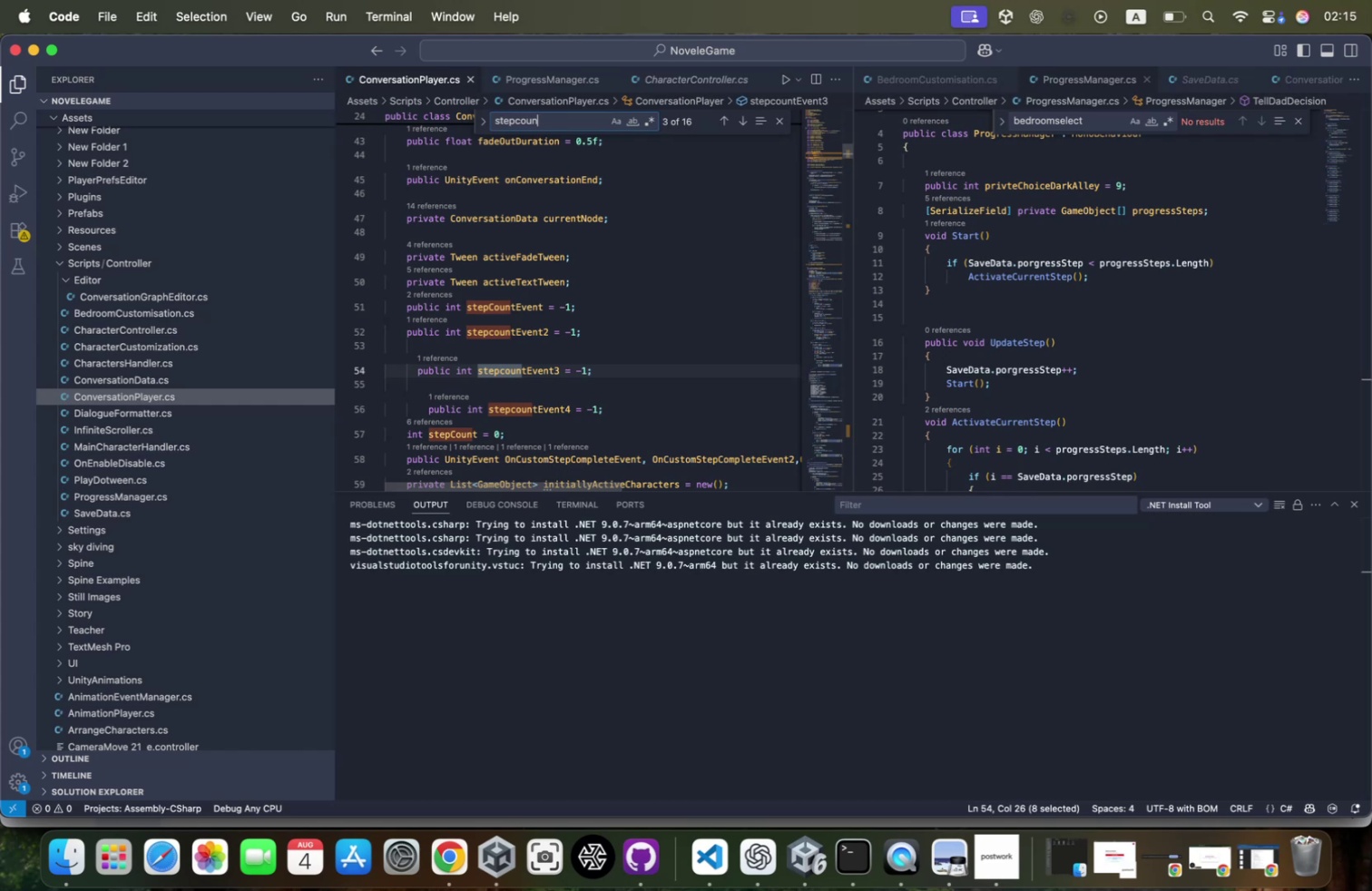 
key(Enter)
 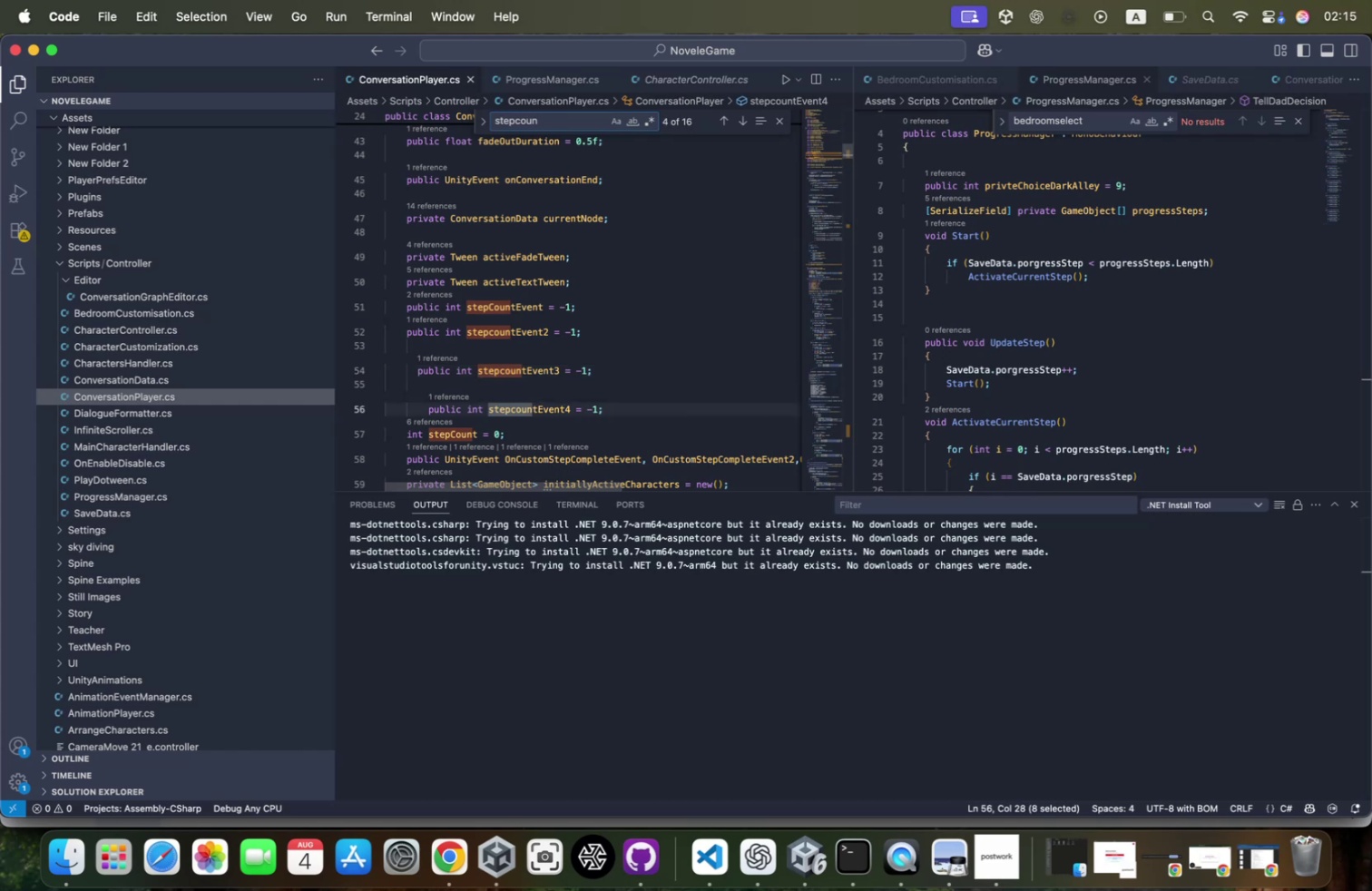 
key(Enter)
 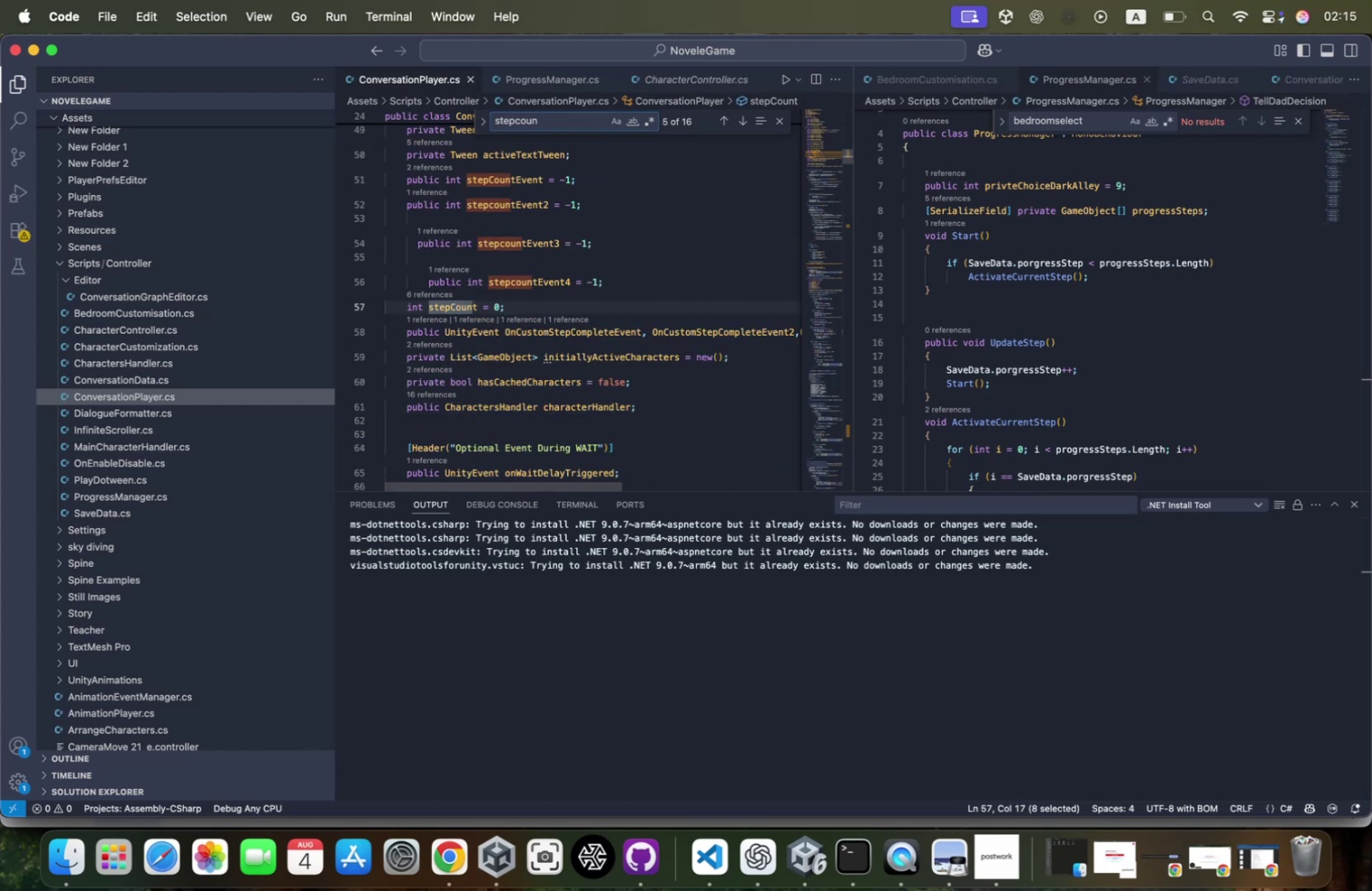 
key(Enter)
 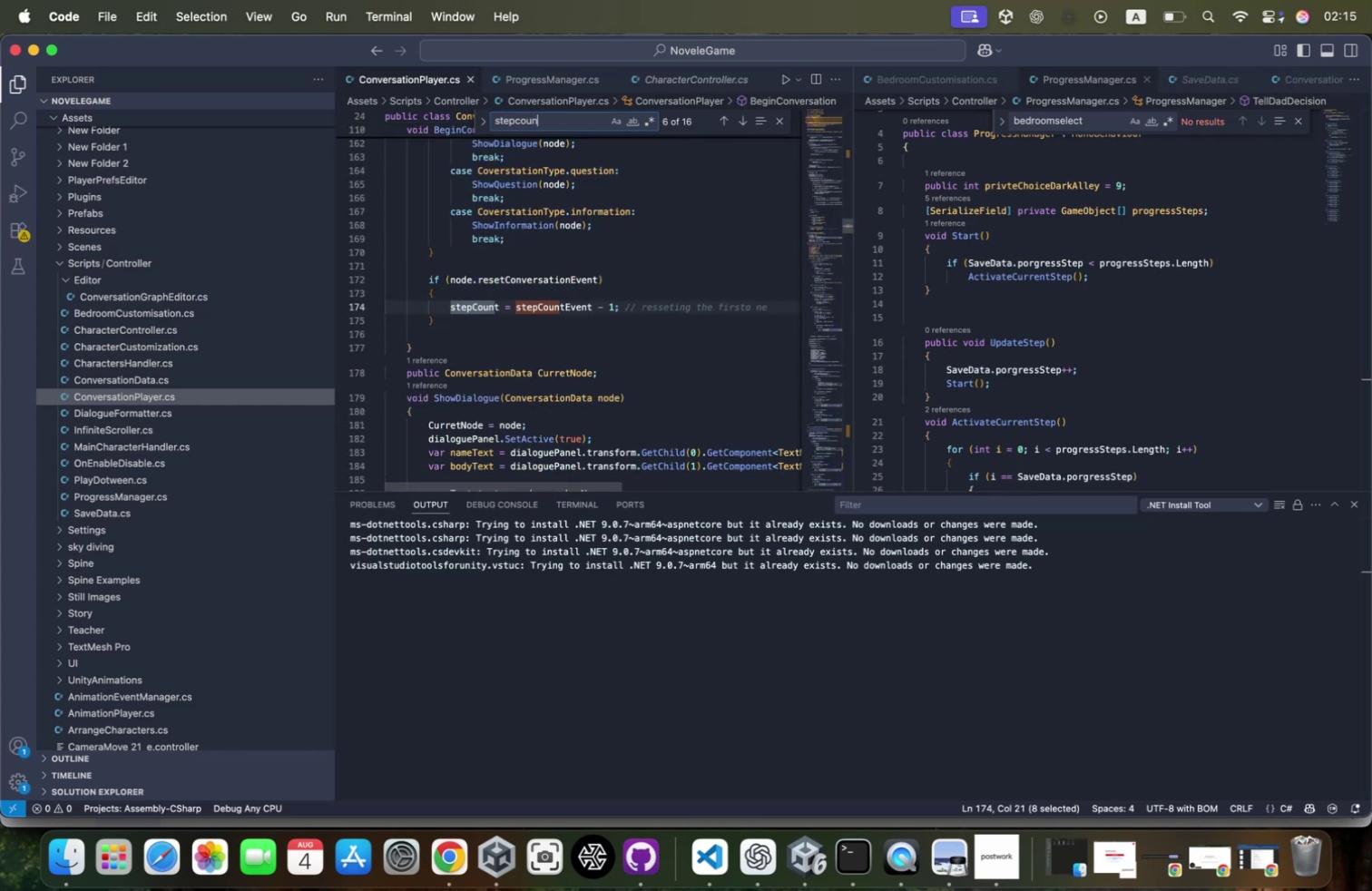 
key(Enter)
 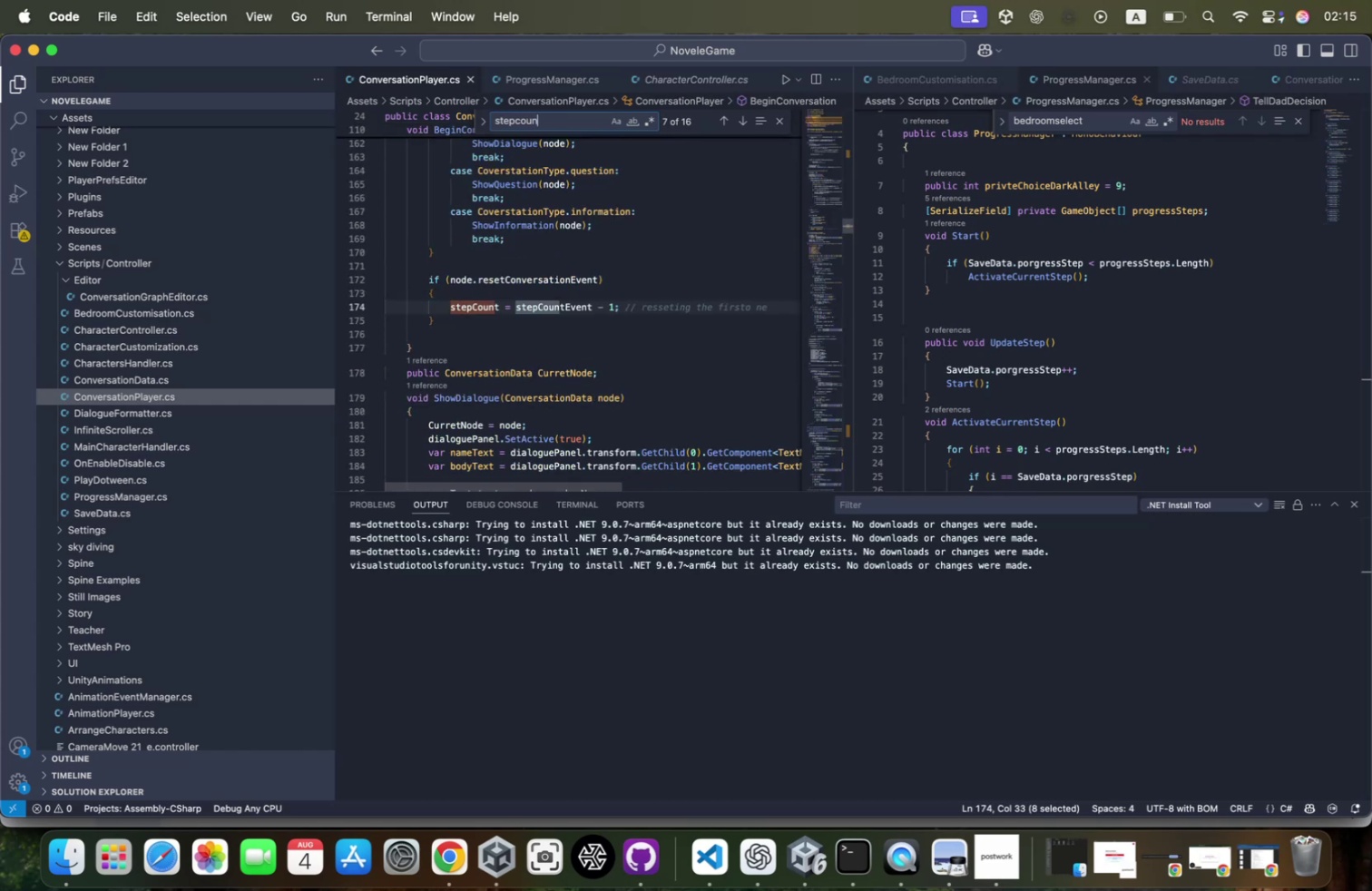 
key(Enter)
 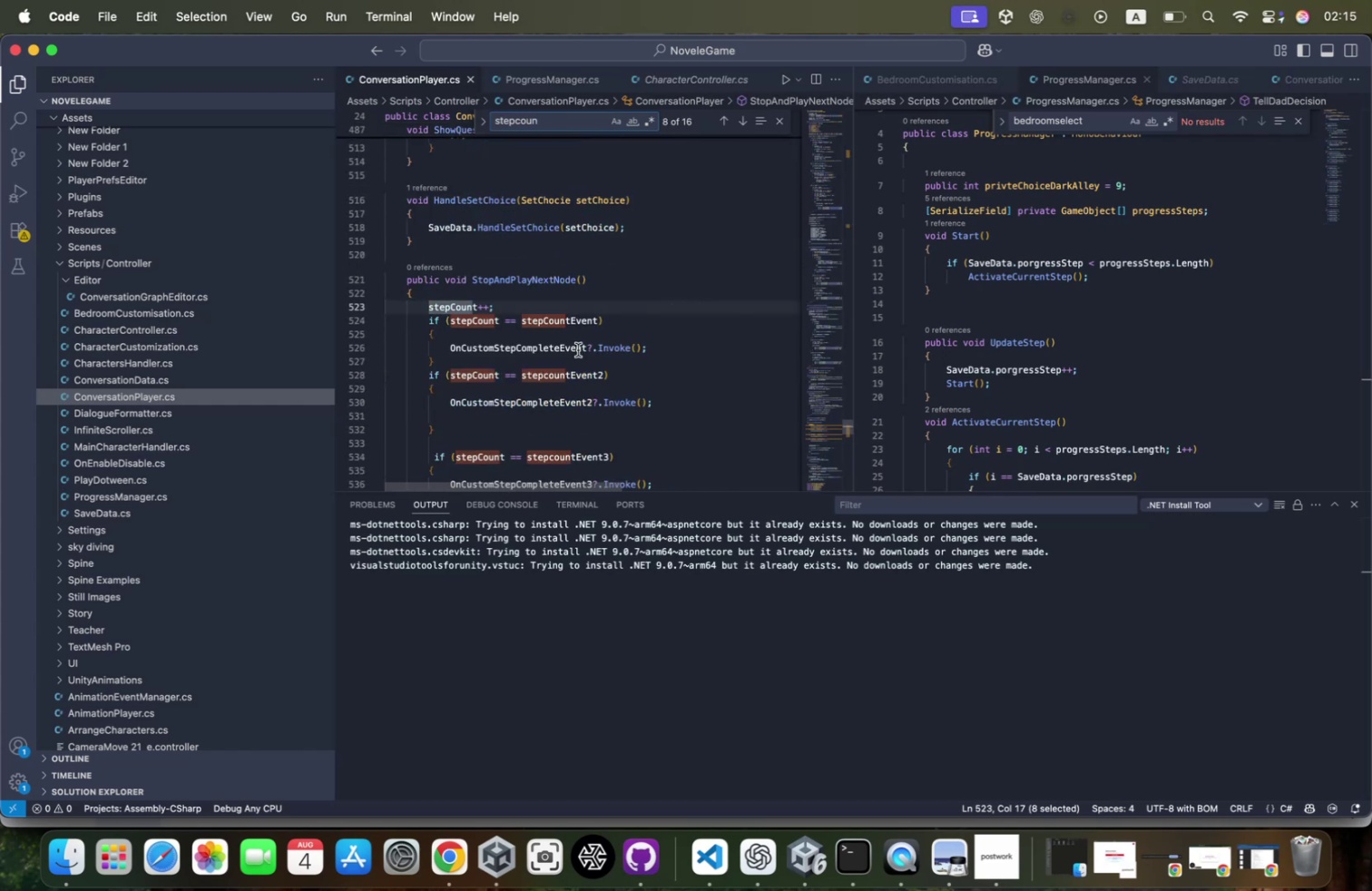 
scroll: coordinate [618, 318], scroll_direction: down, amount: 15.0
 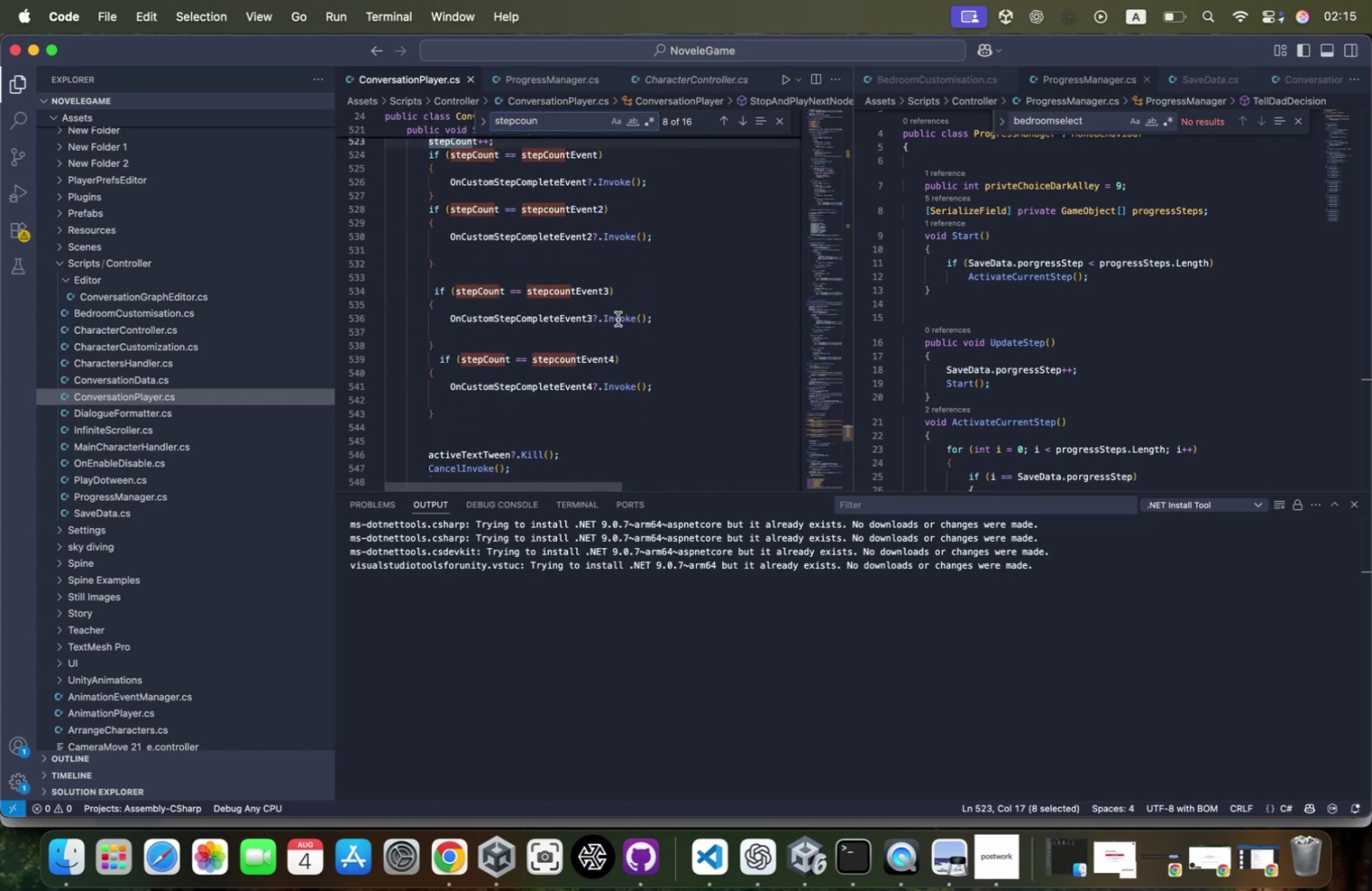 
scroll: coordinate [618, 318], scroll_direction: up, amount: 4.0
 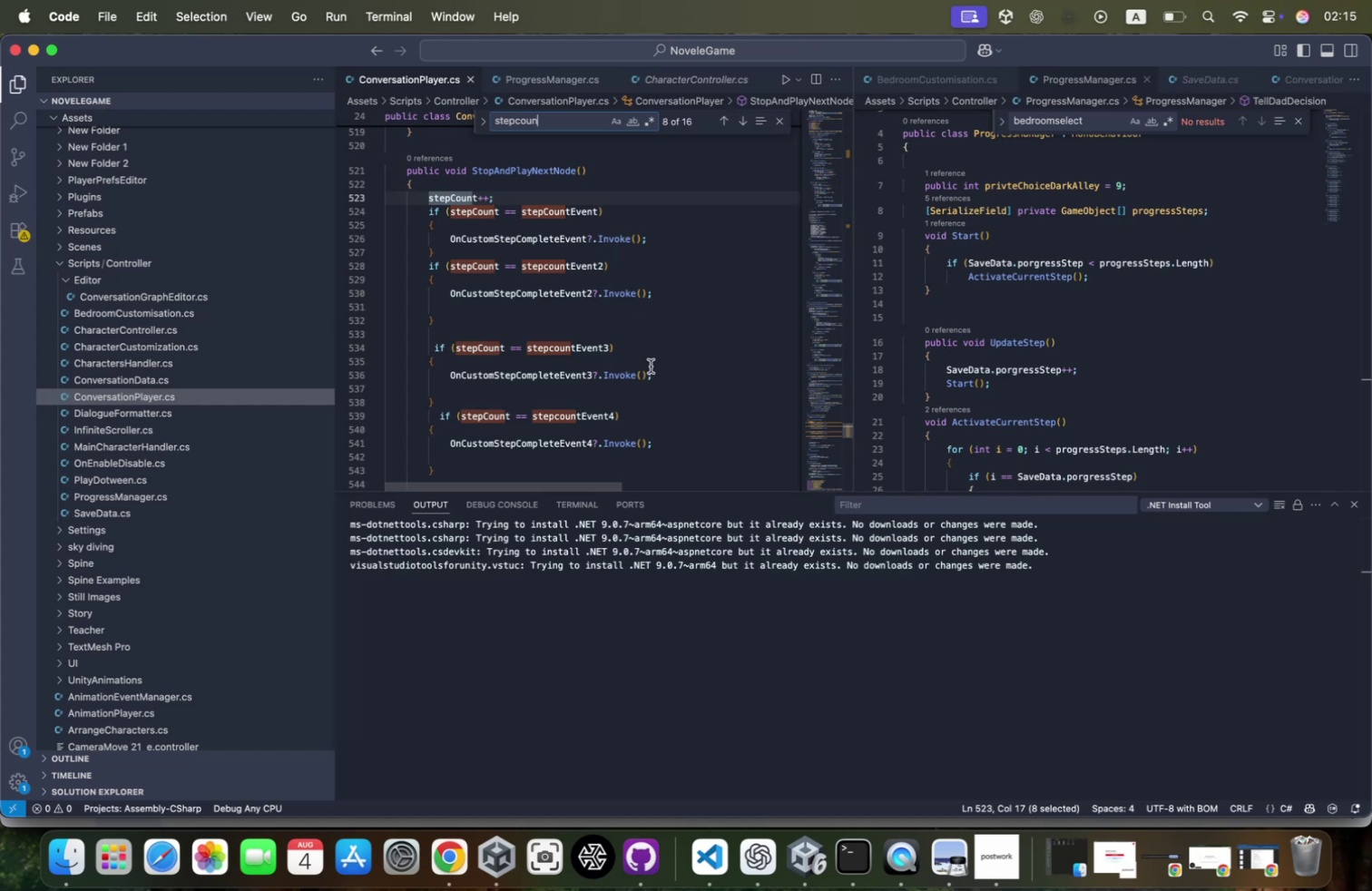 
wait(5.7)
 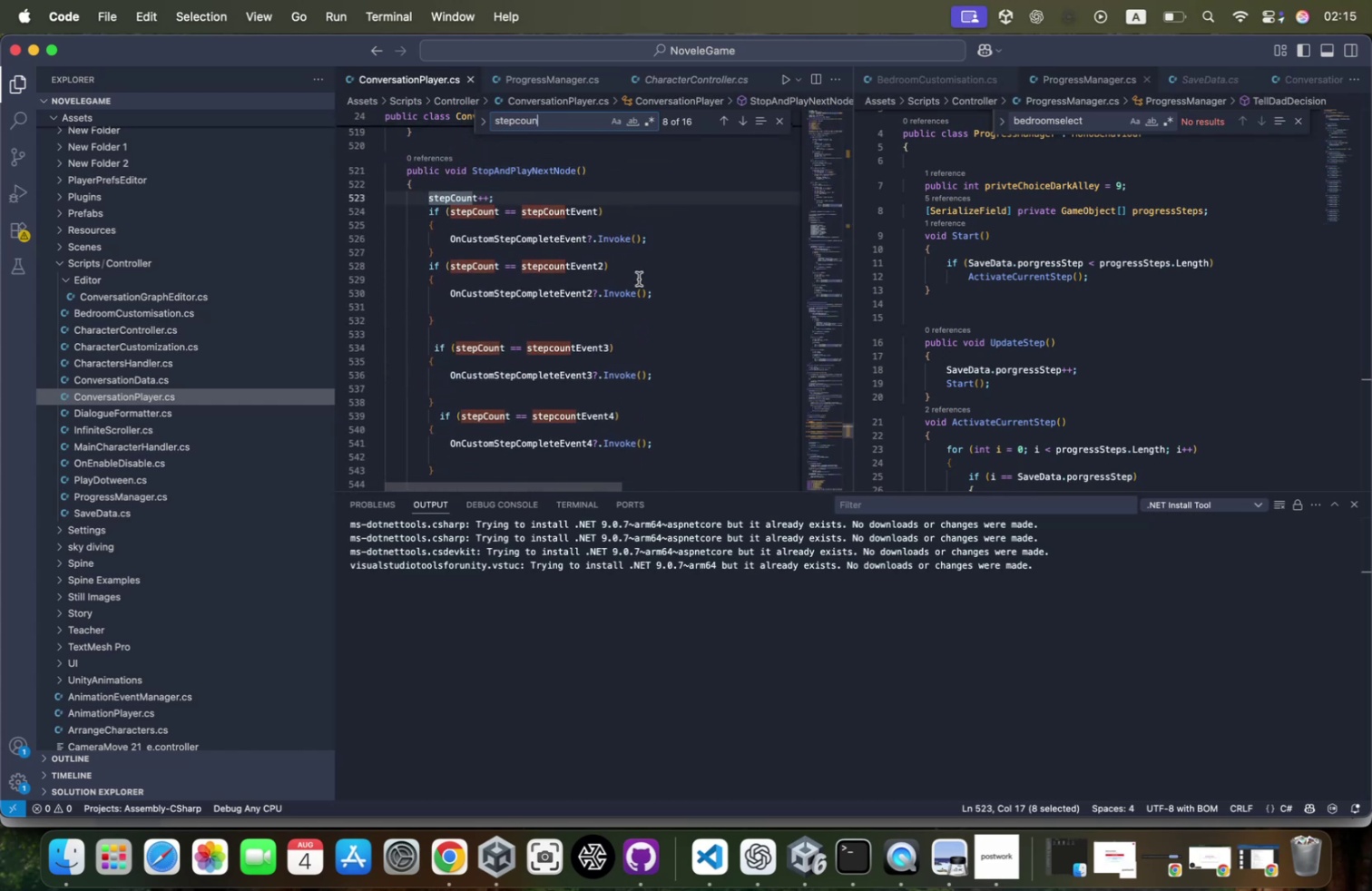 
left_click([657, 412])
 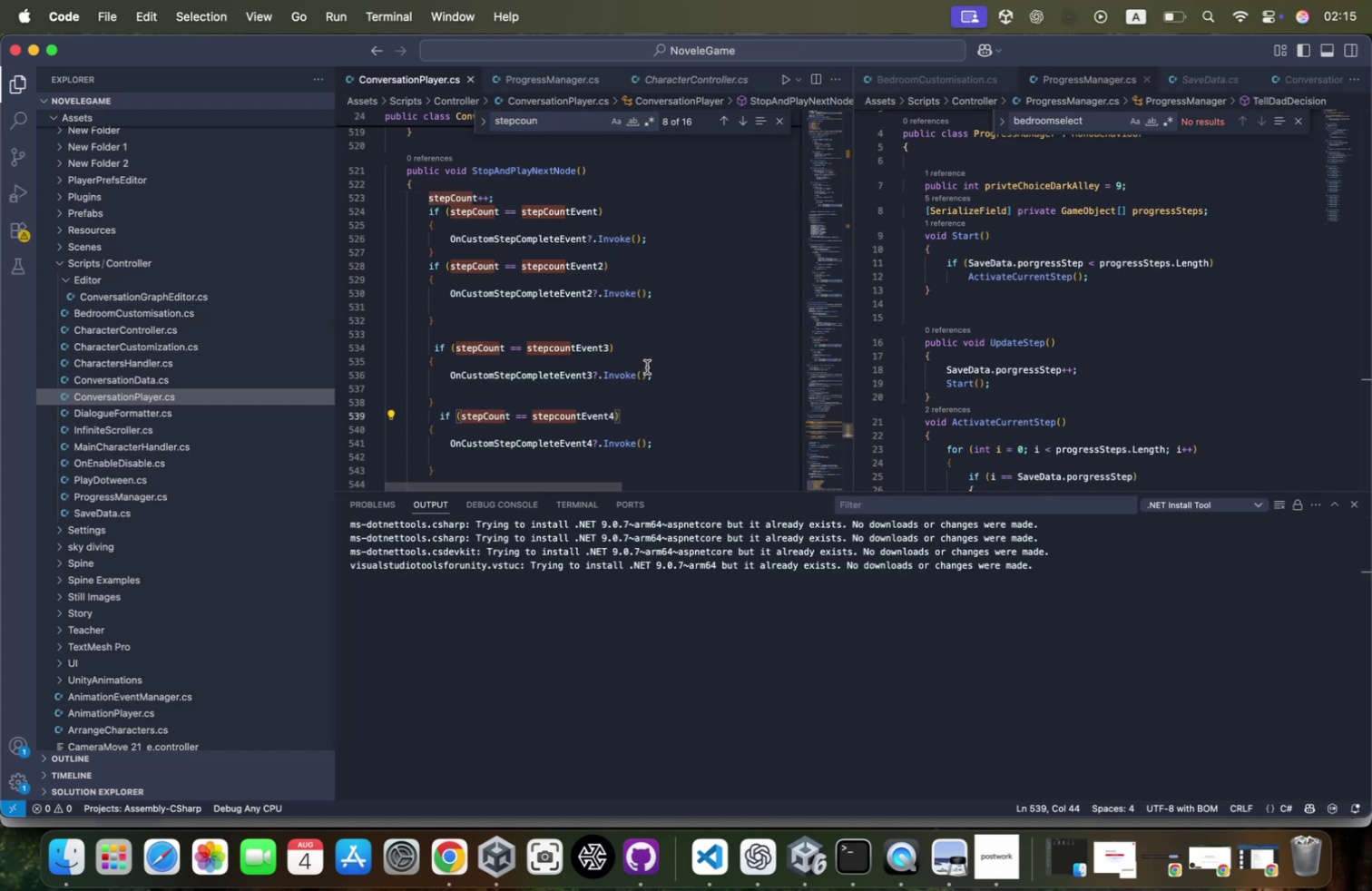 
key(Meta+CommandLeft)
 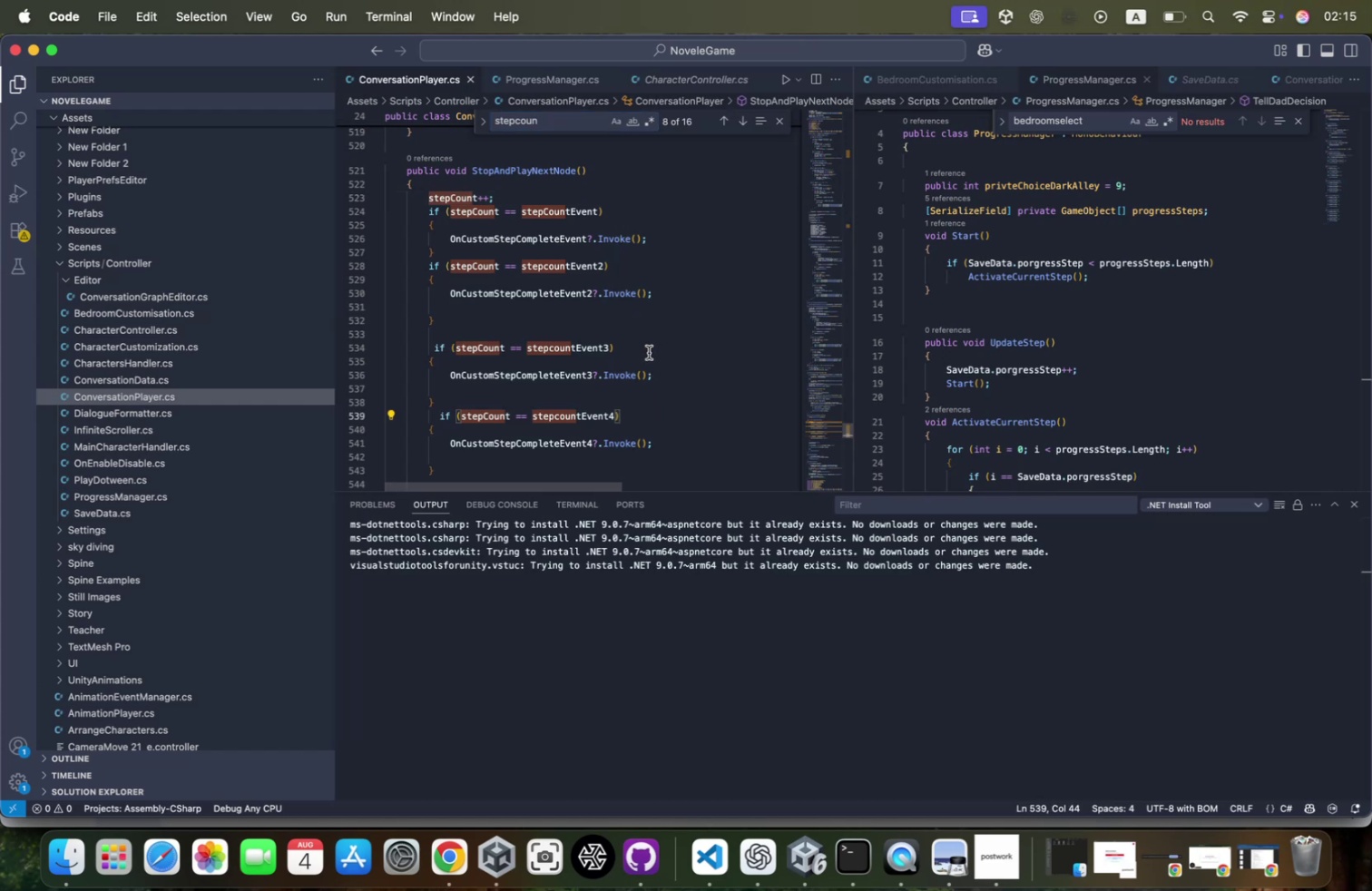 
hold_key(key=Tab, duration=0.33)
 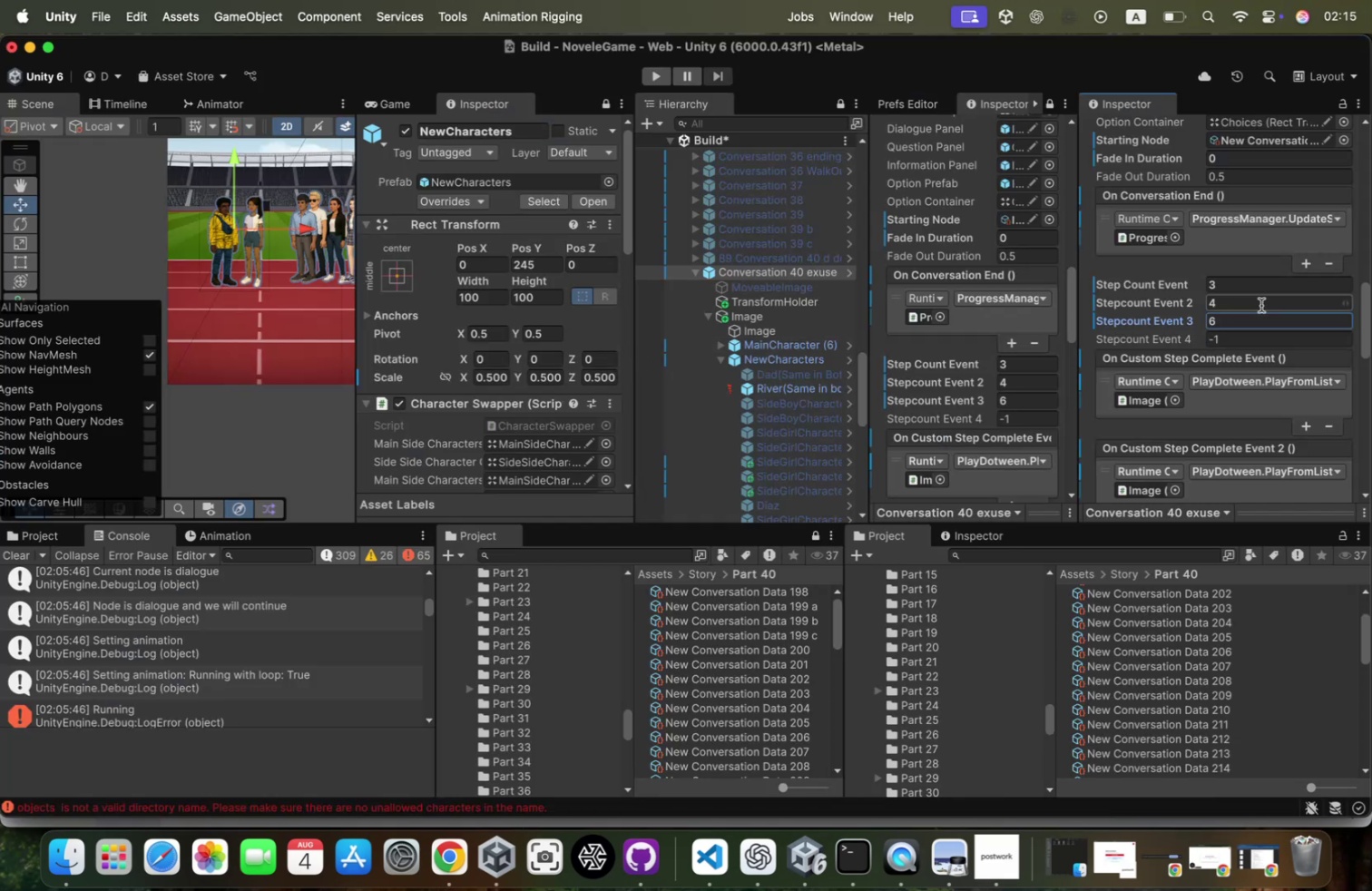 
left_click([1245, 316])
 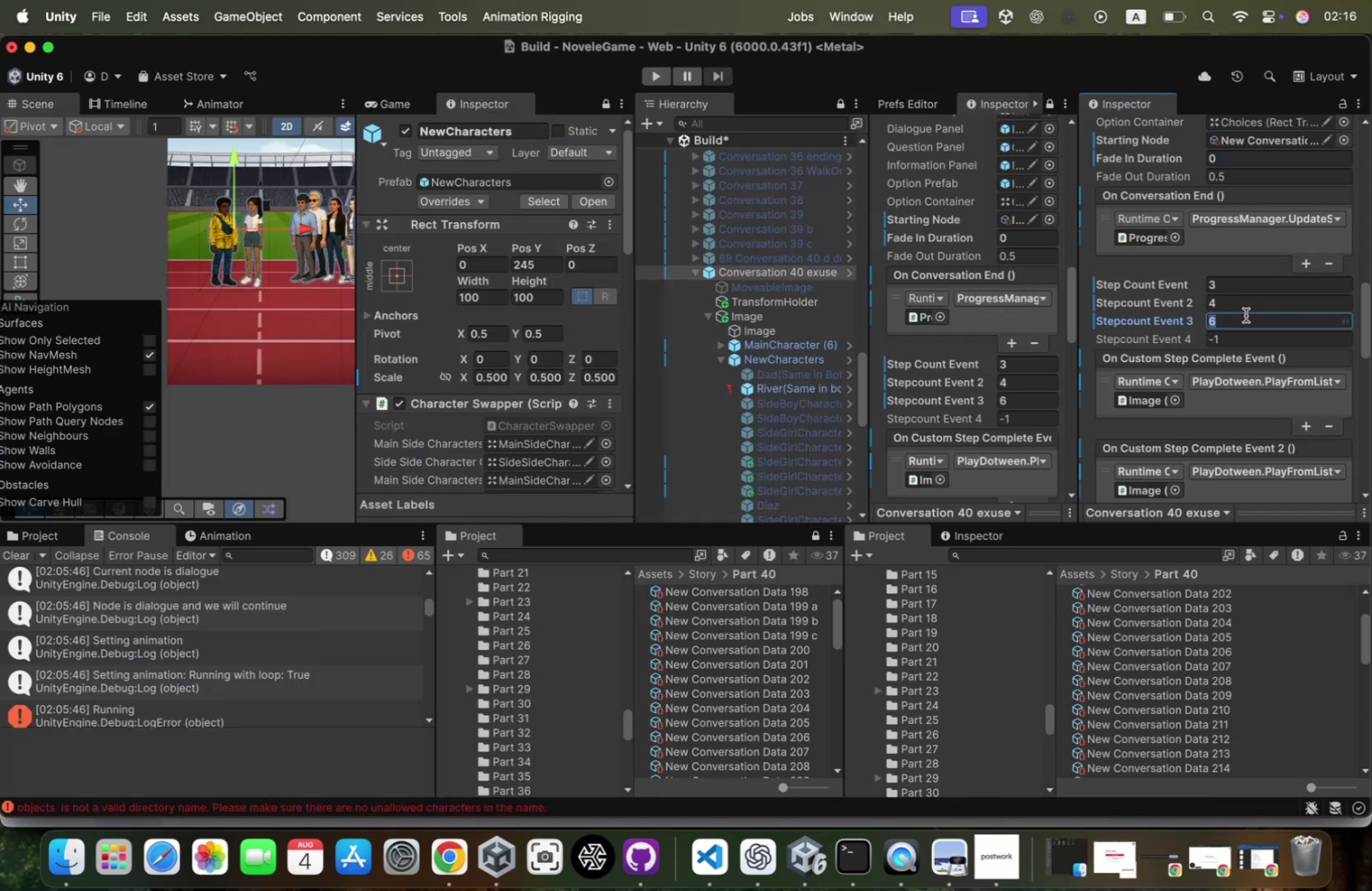 
left_click([1247, 307])
 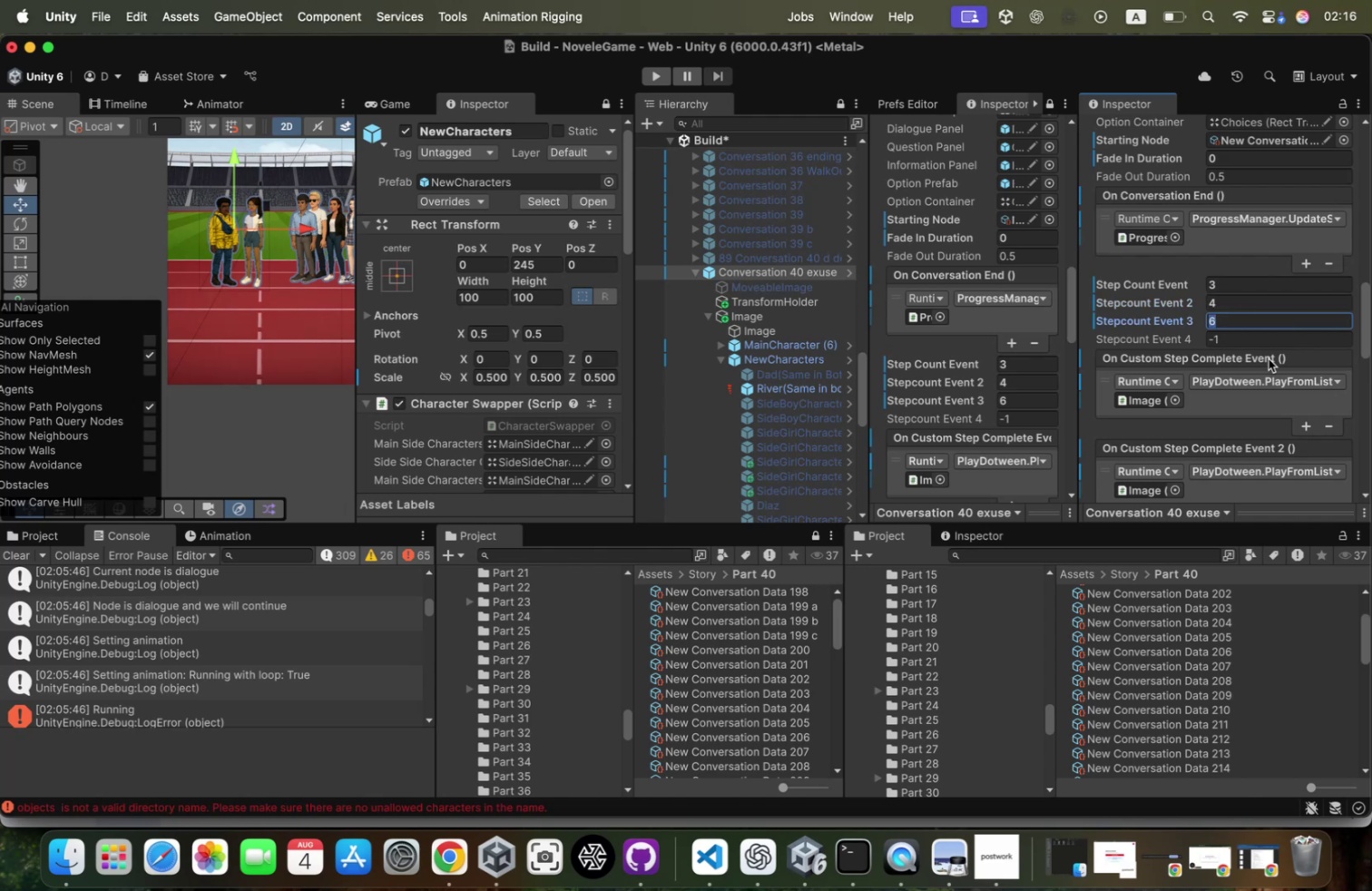 
scroll: coordinate [1240, 343], scroll_direction: down, amount: 24.0
 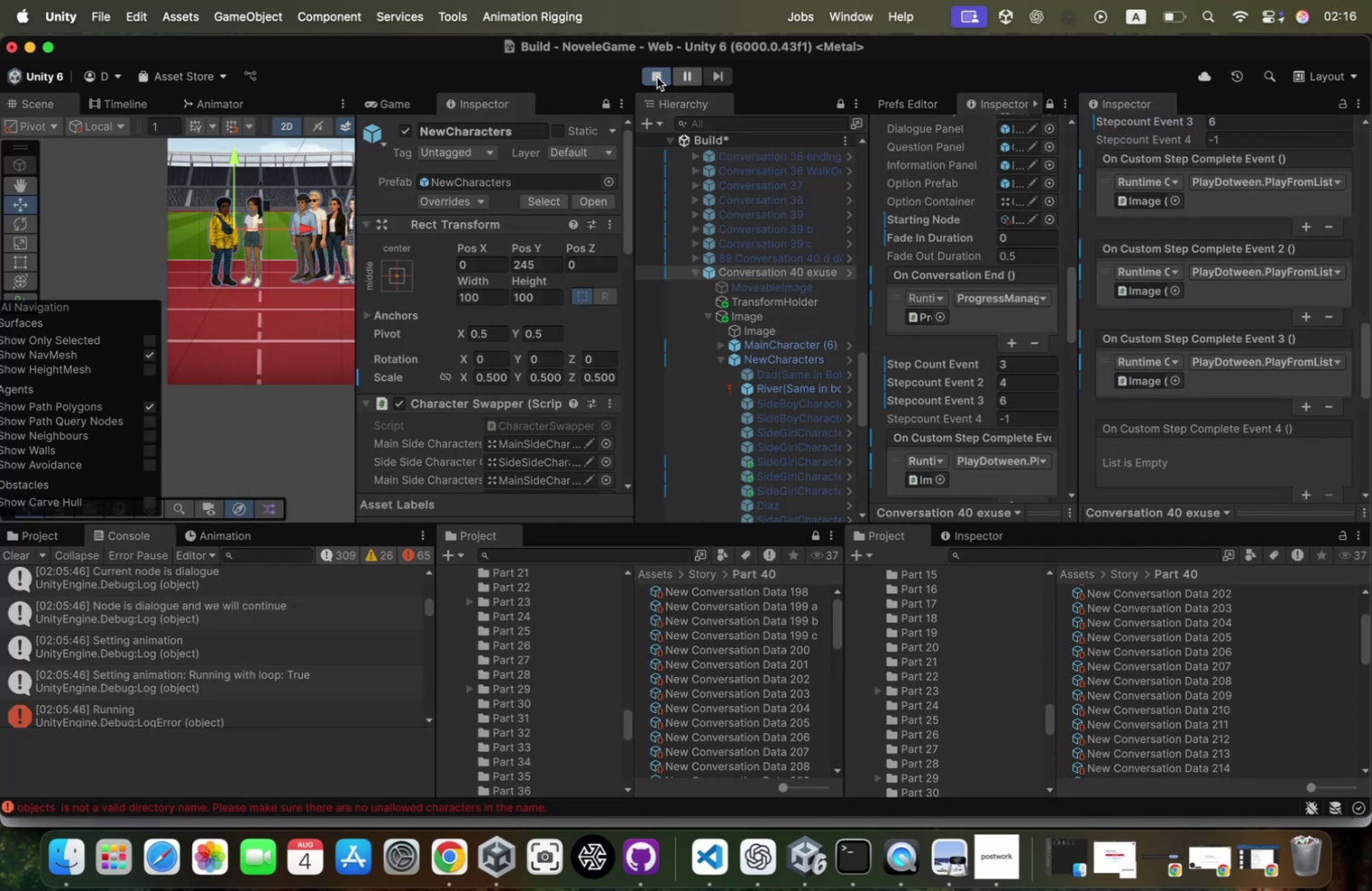 
left_click([503, 262])
 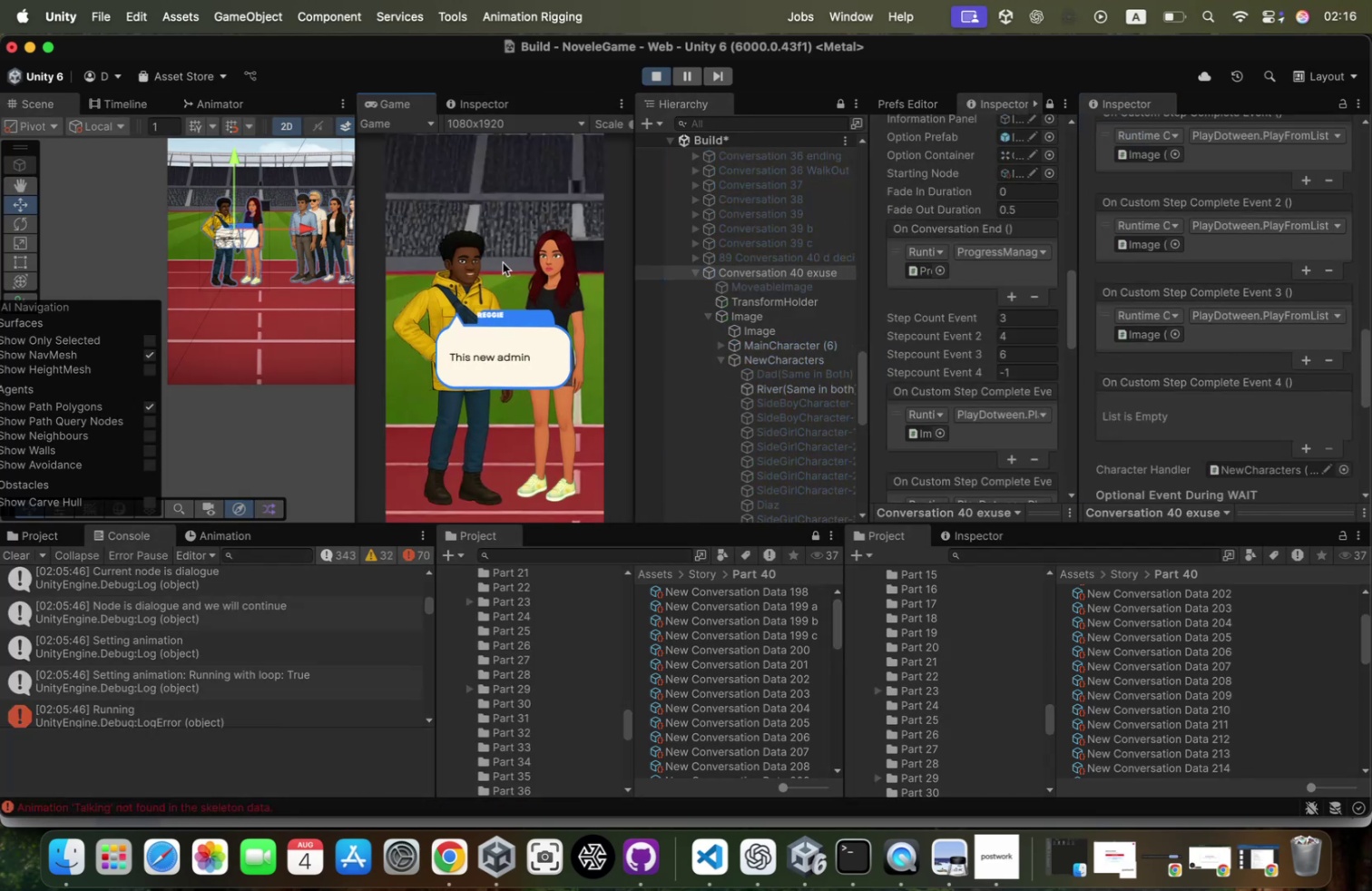 
left_click([503, 262])
 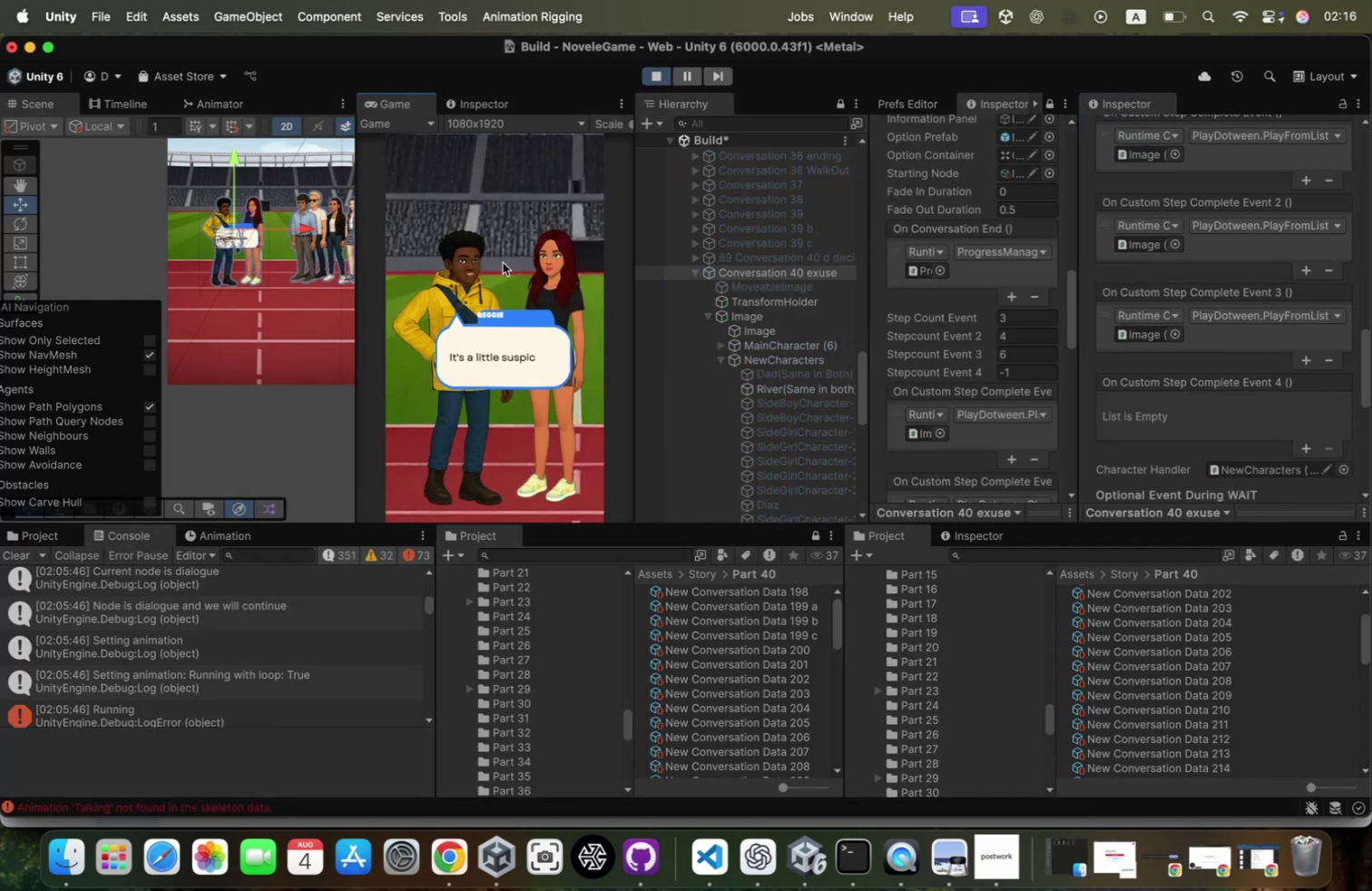 
left_click([503, 262])
 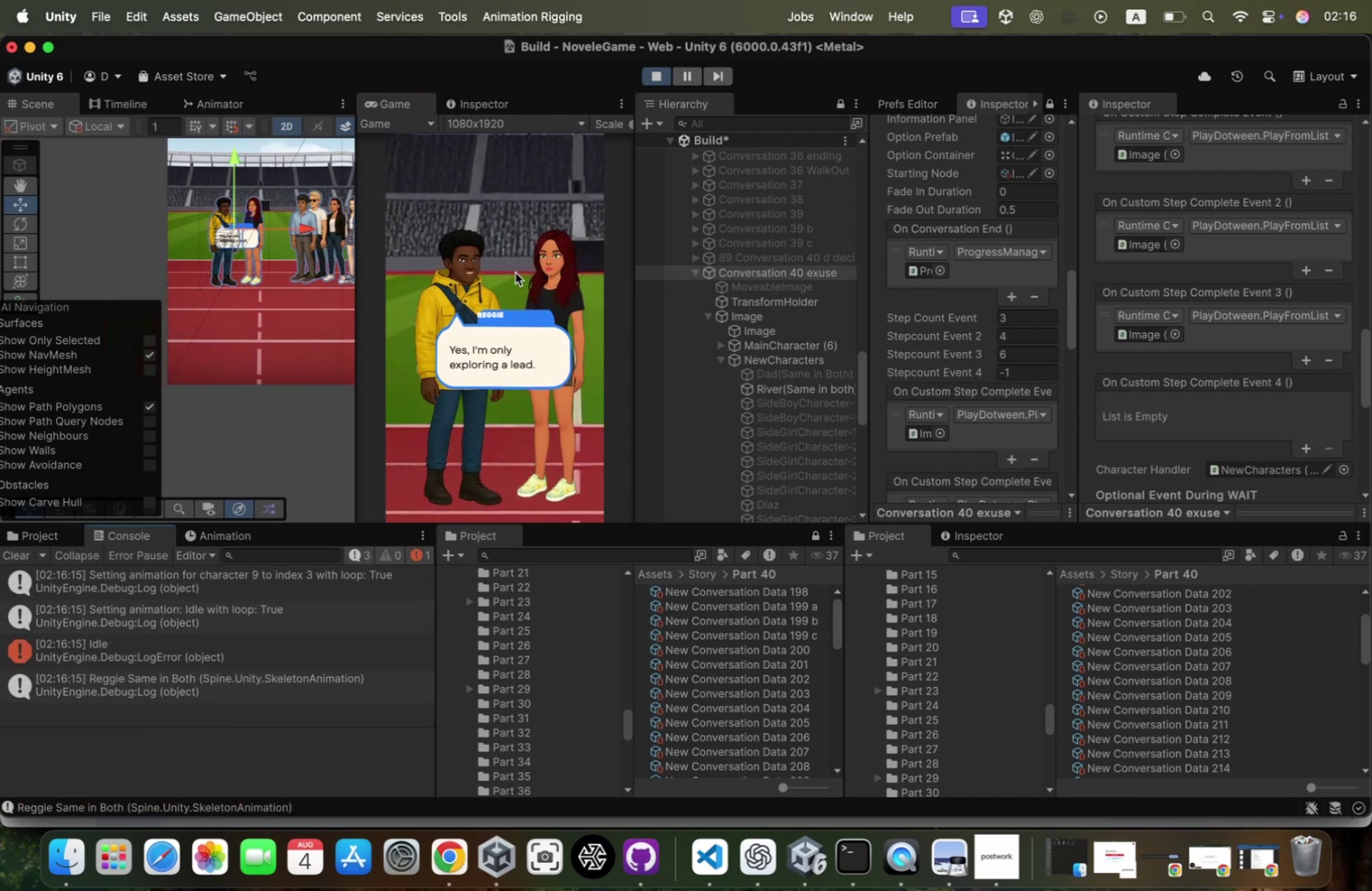 
wait(6.46)
 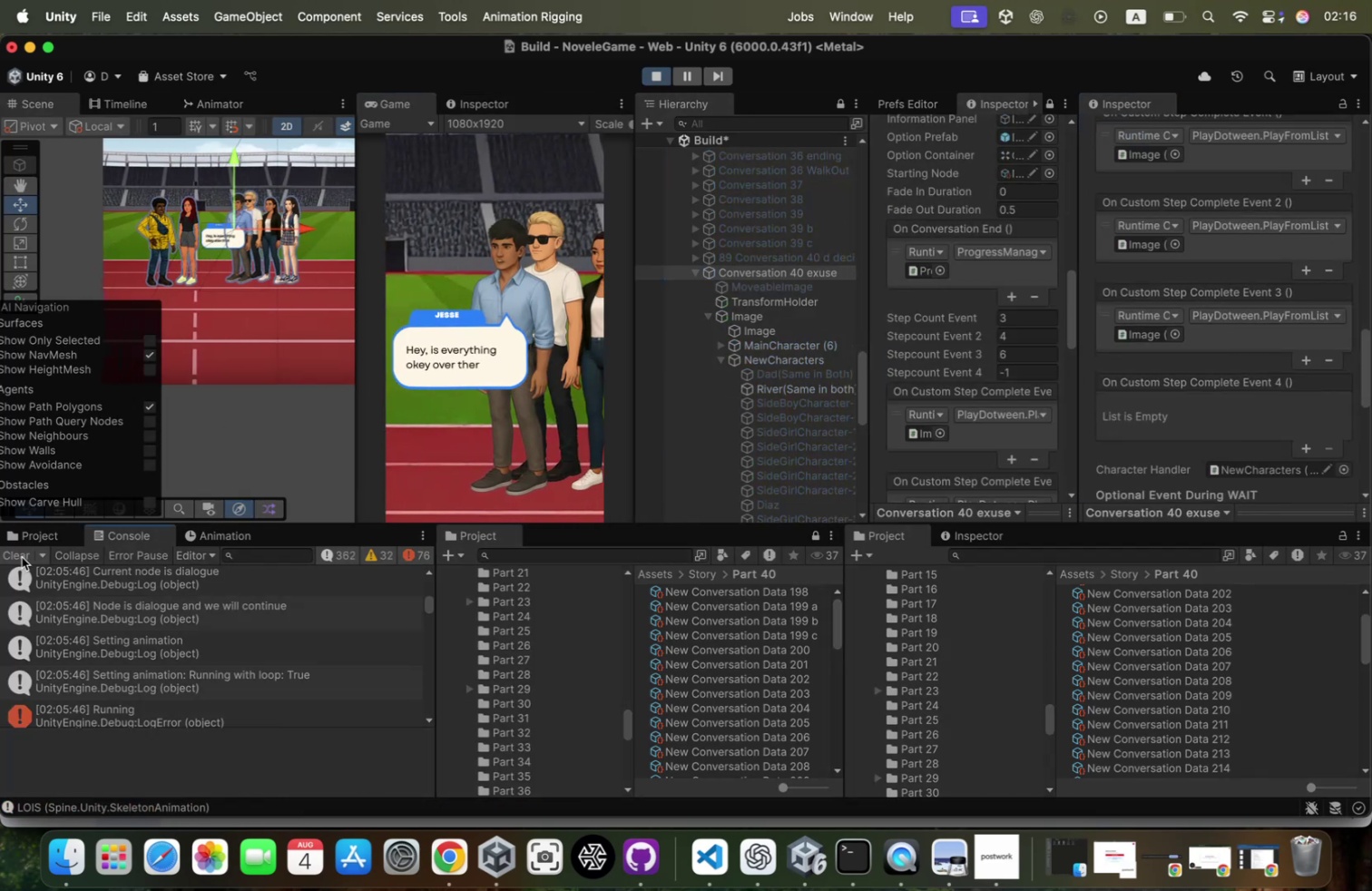 
left_click([26, 543])
 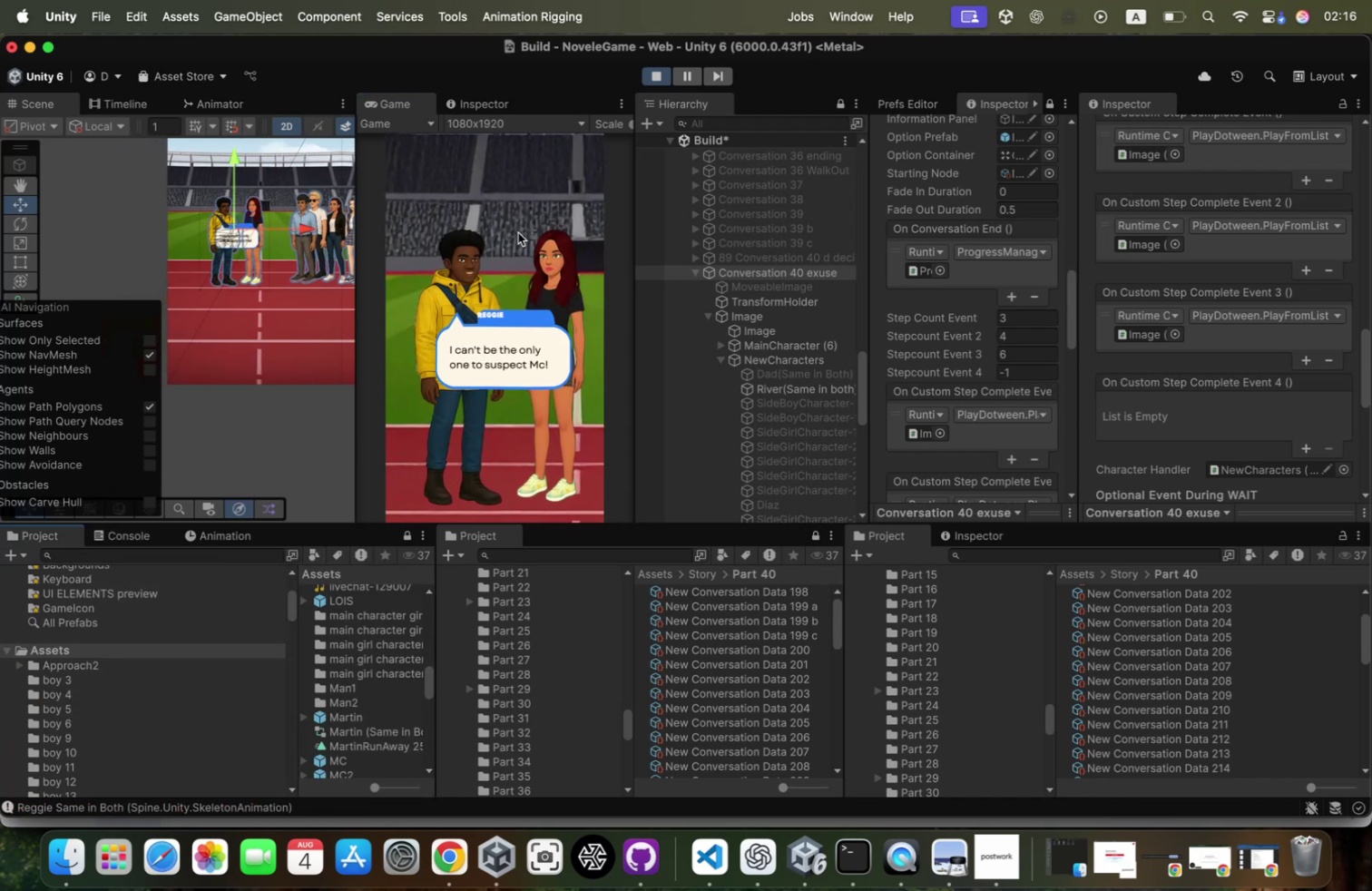 
left_click([518, 232])
 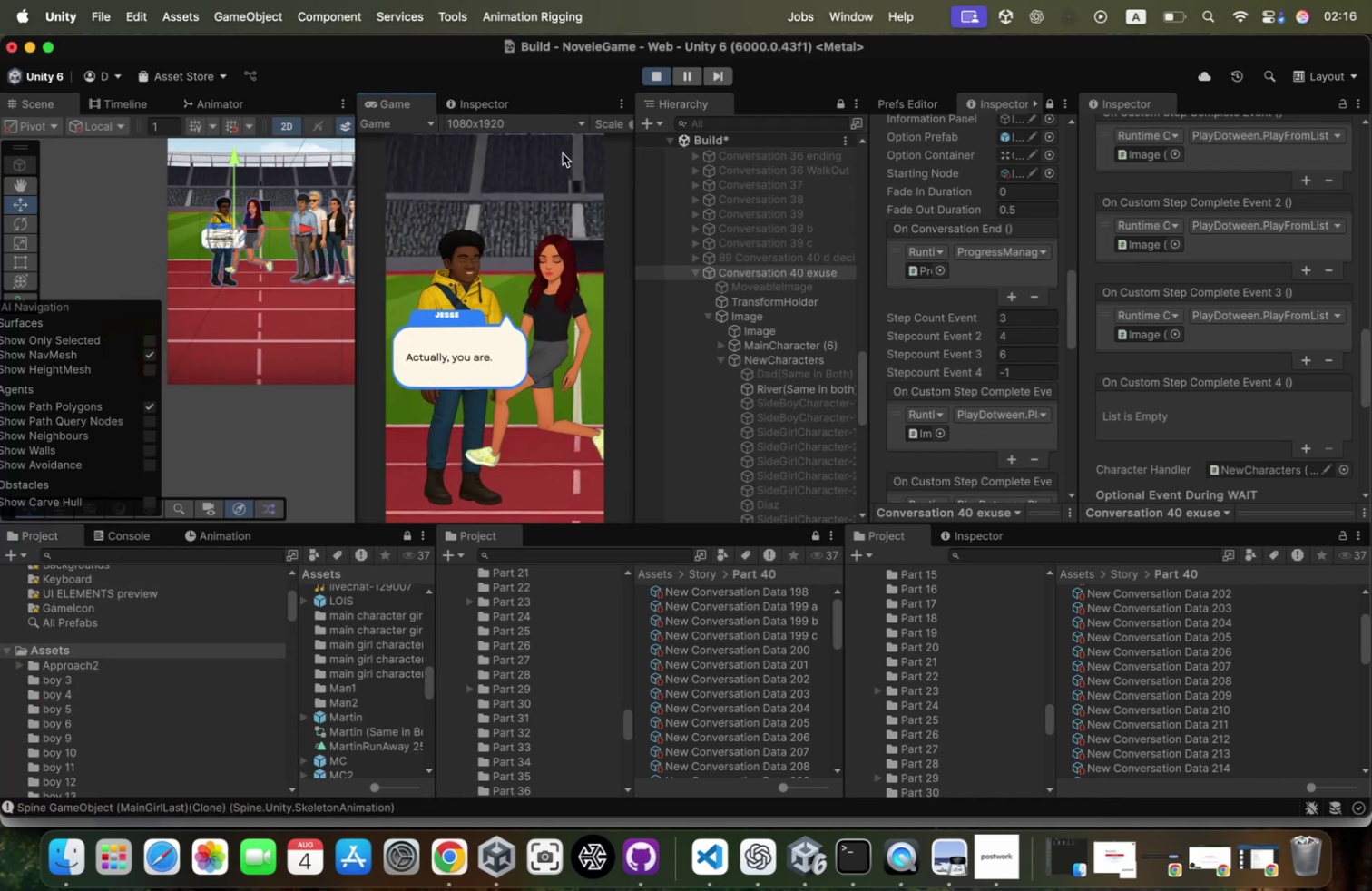 
left_click([538, 196])
 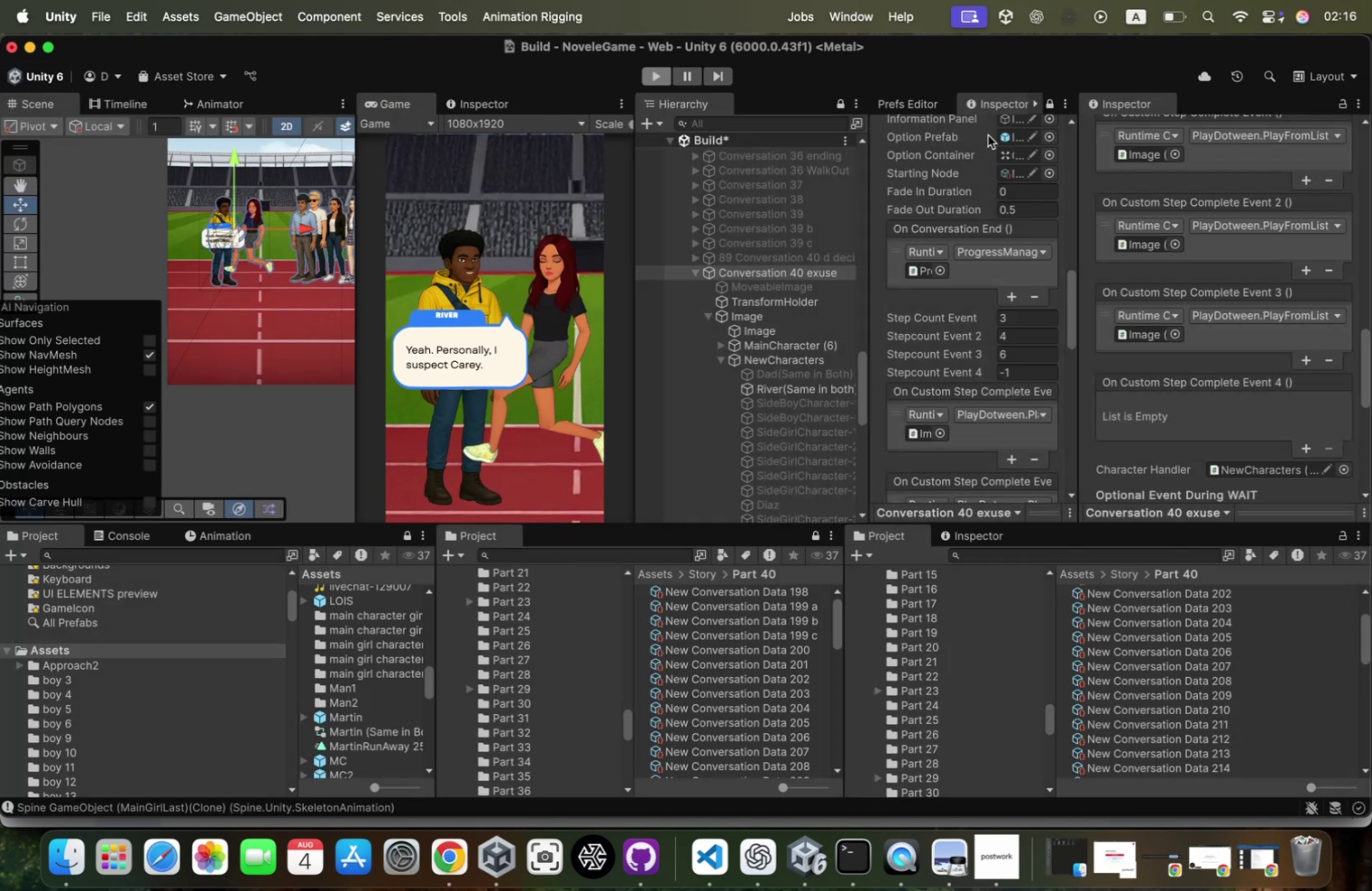 
scroll: coordinate [1250, 356], scroll_direction: up, amount: 20.0
 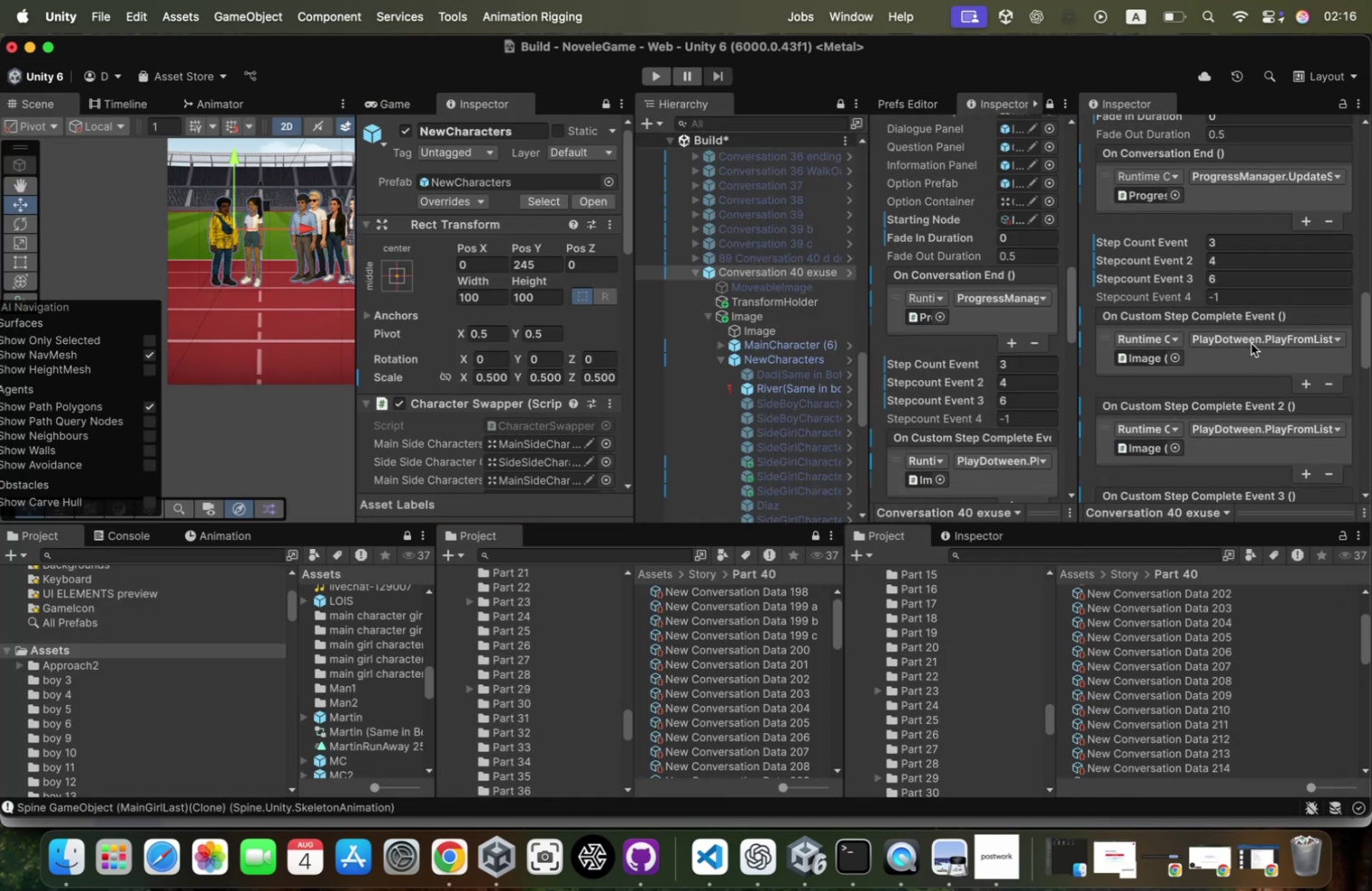 
key(Meta+Tab)
 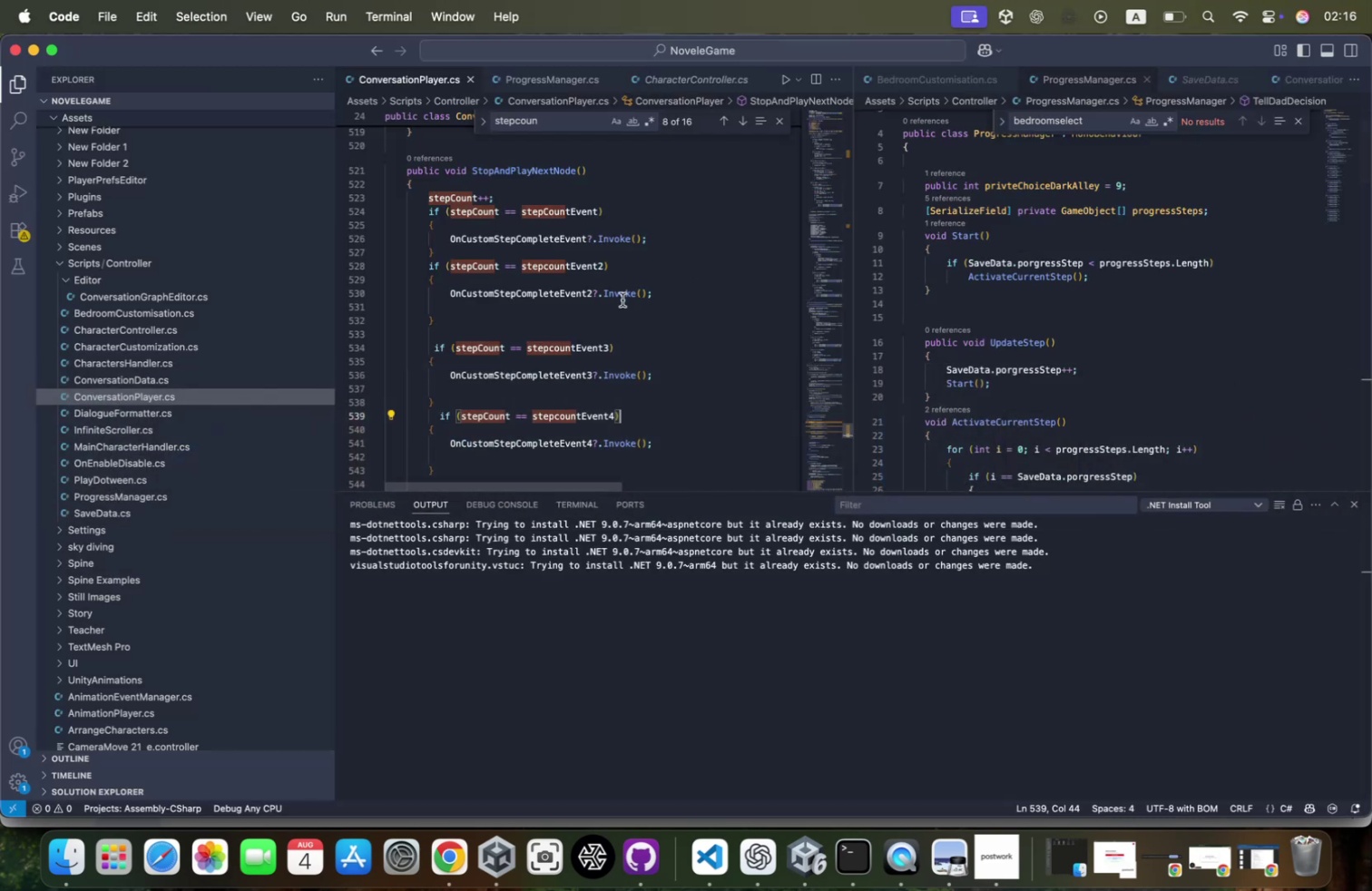 
key(Meta+CommandLeft)
 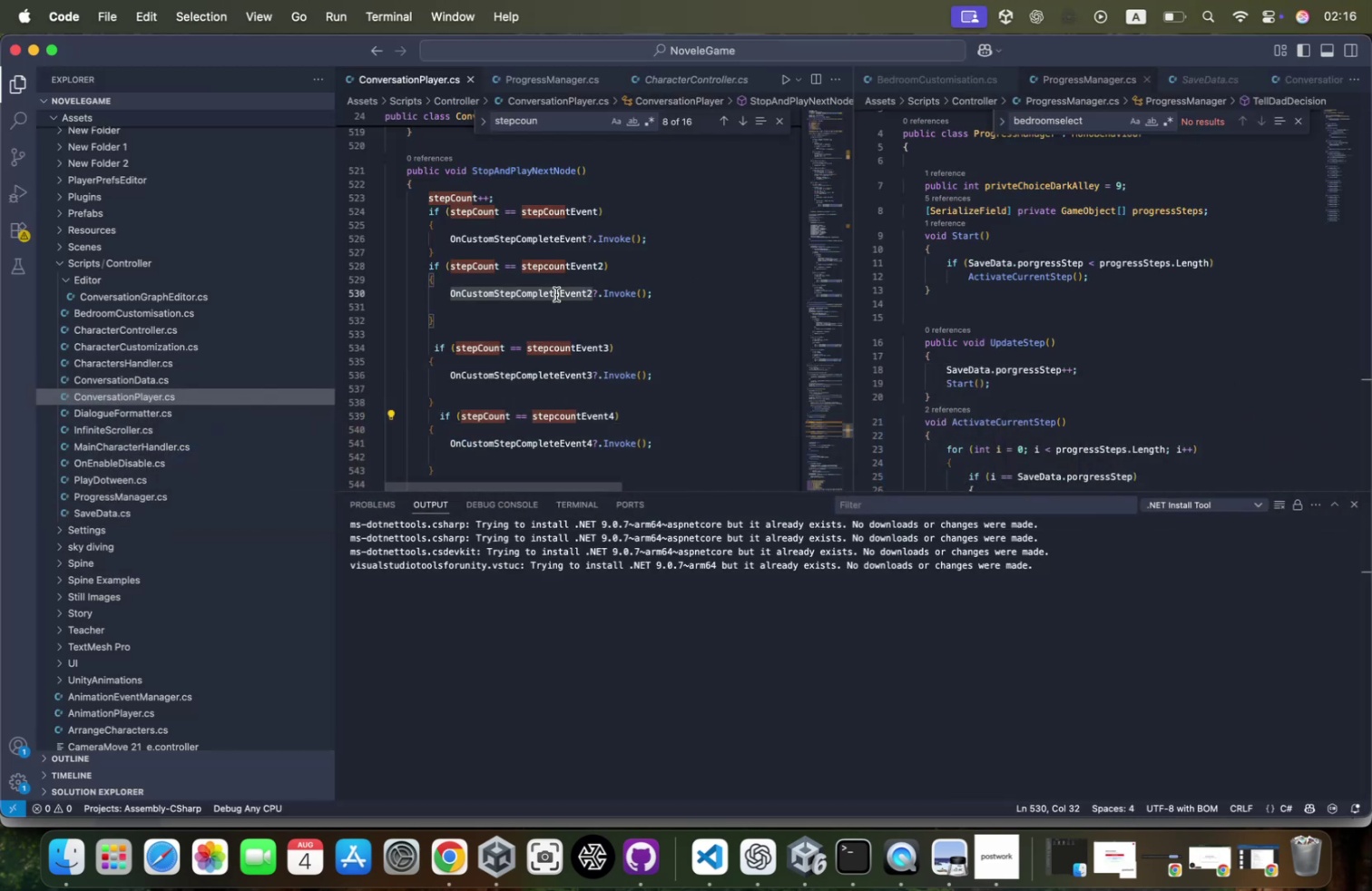 
key(Meta+C)
 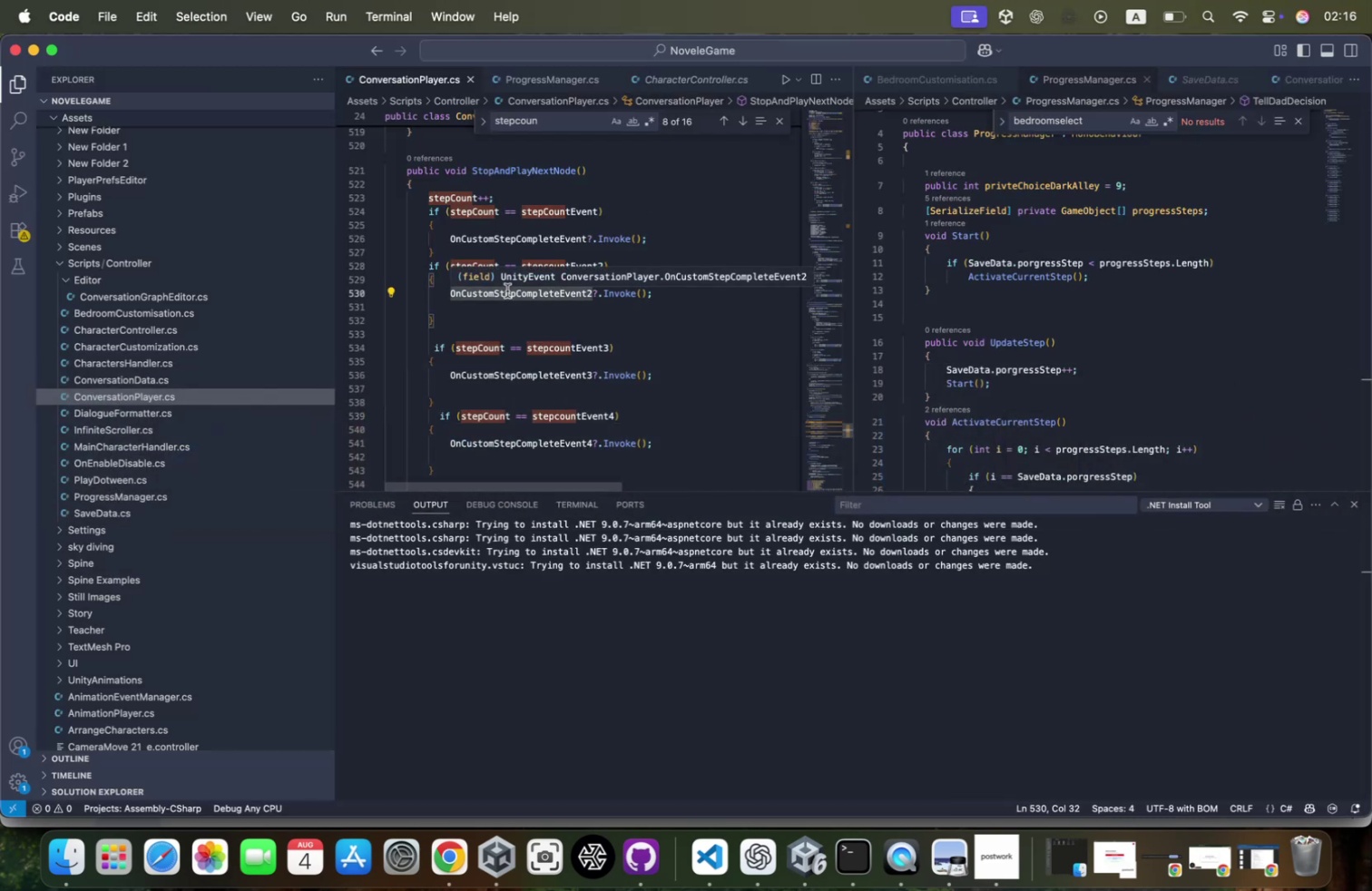 
double_click([507, 298])
 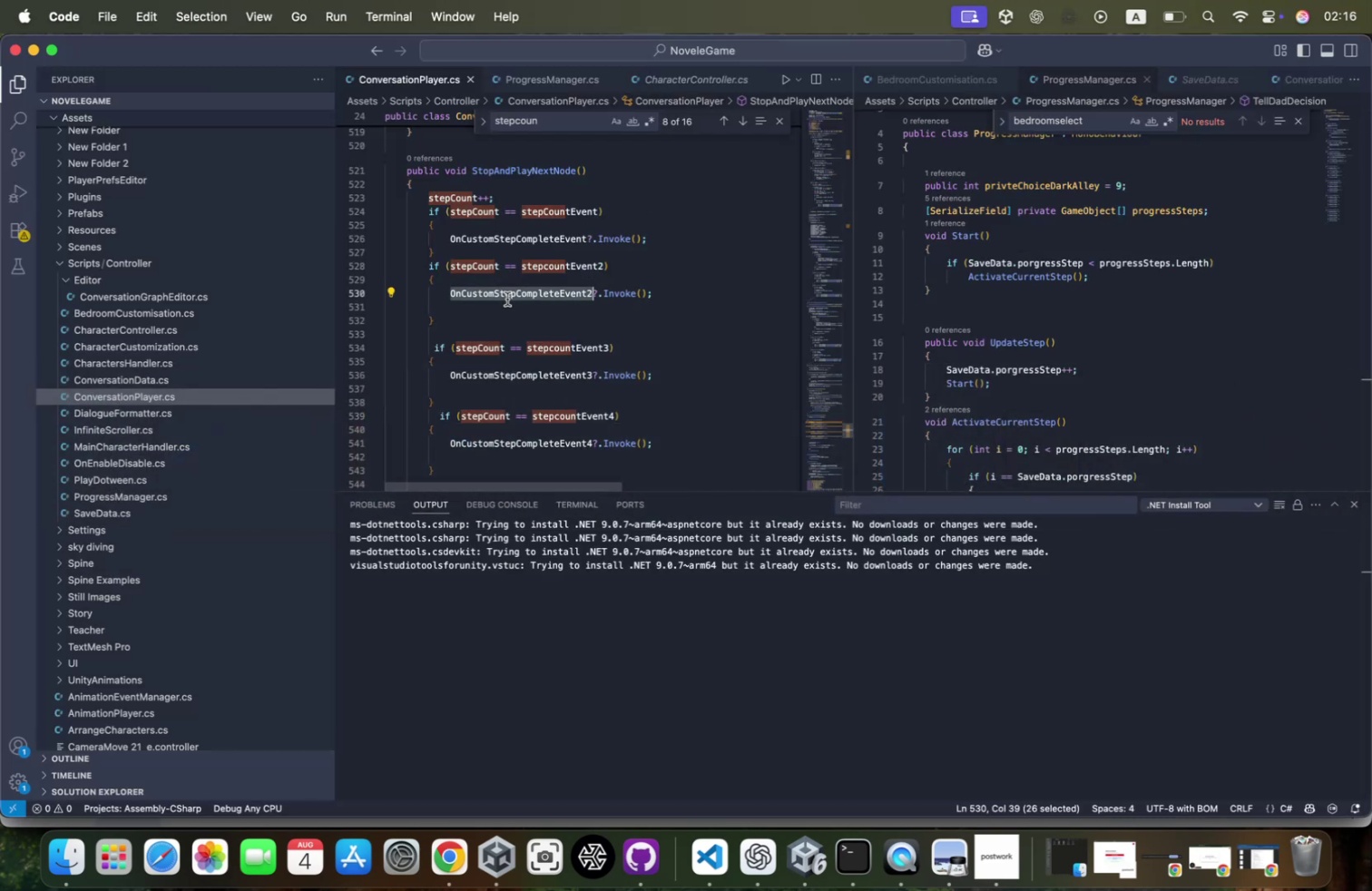 
key(Meta+CommandLeft)
 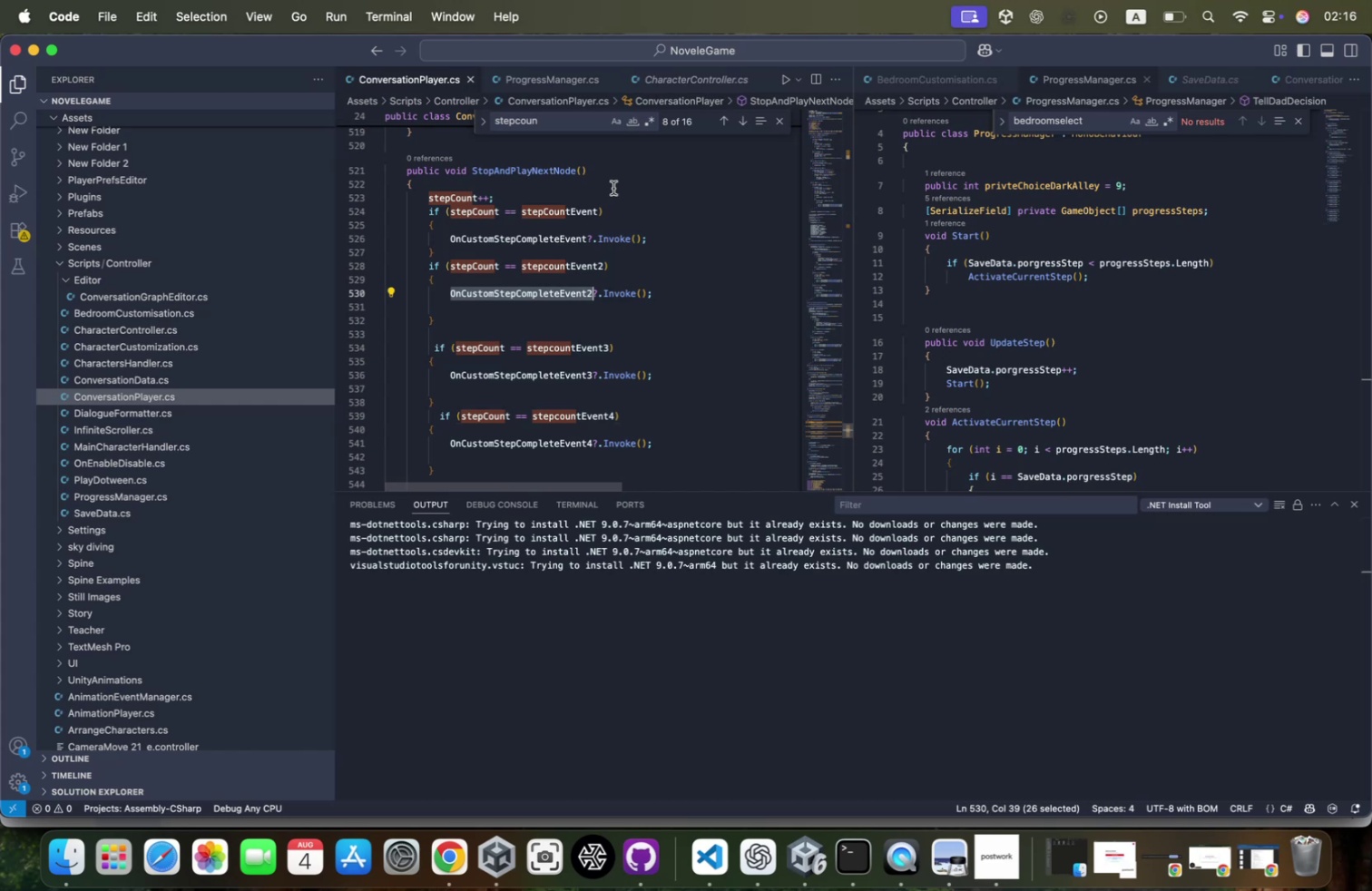 
key(Meta+C)
 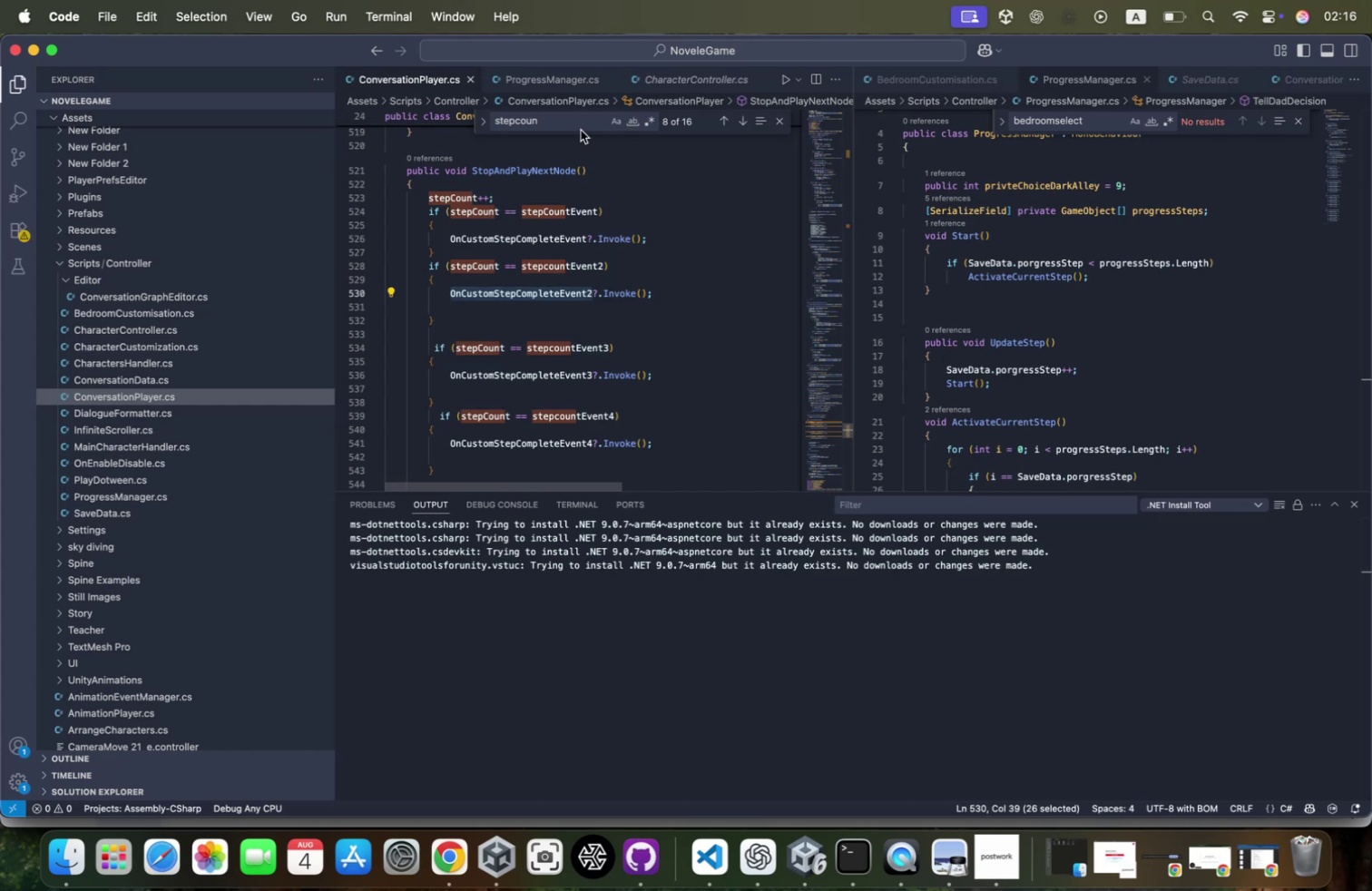 
left_click([581, 123])
 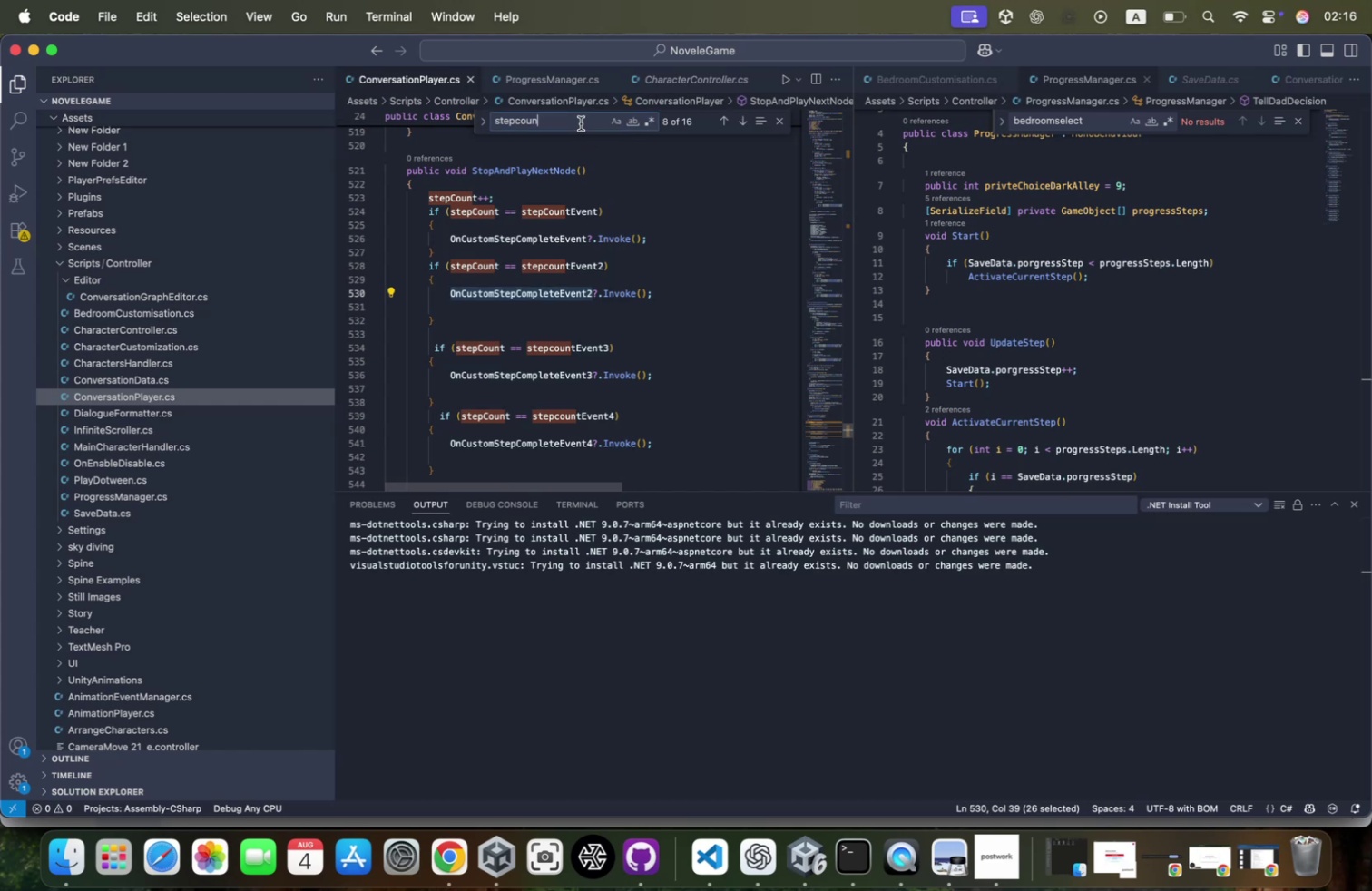 
key(Meta+A)
 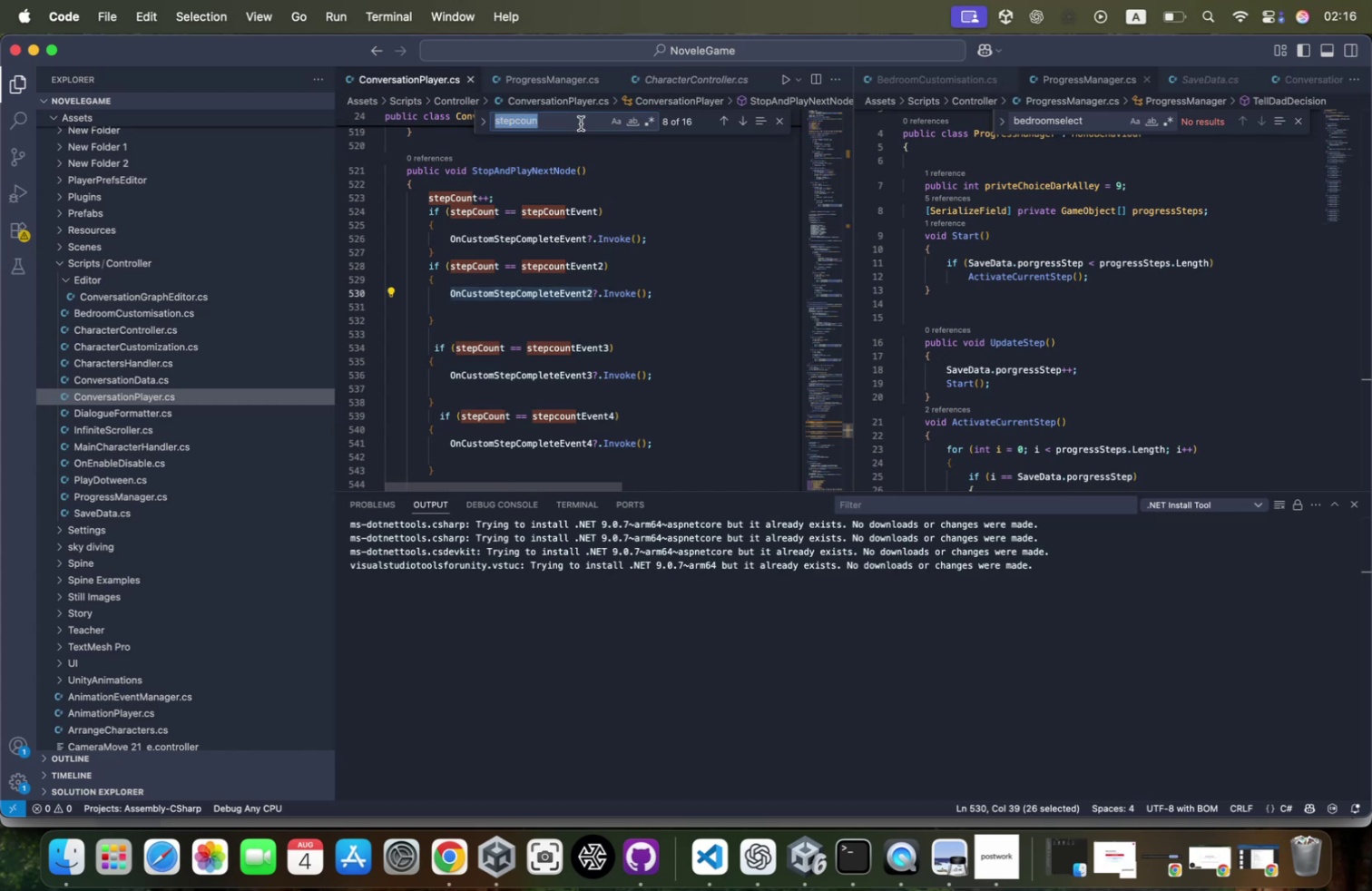 
key(Meta+V)
 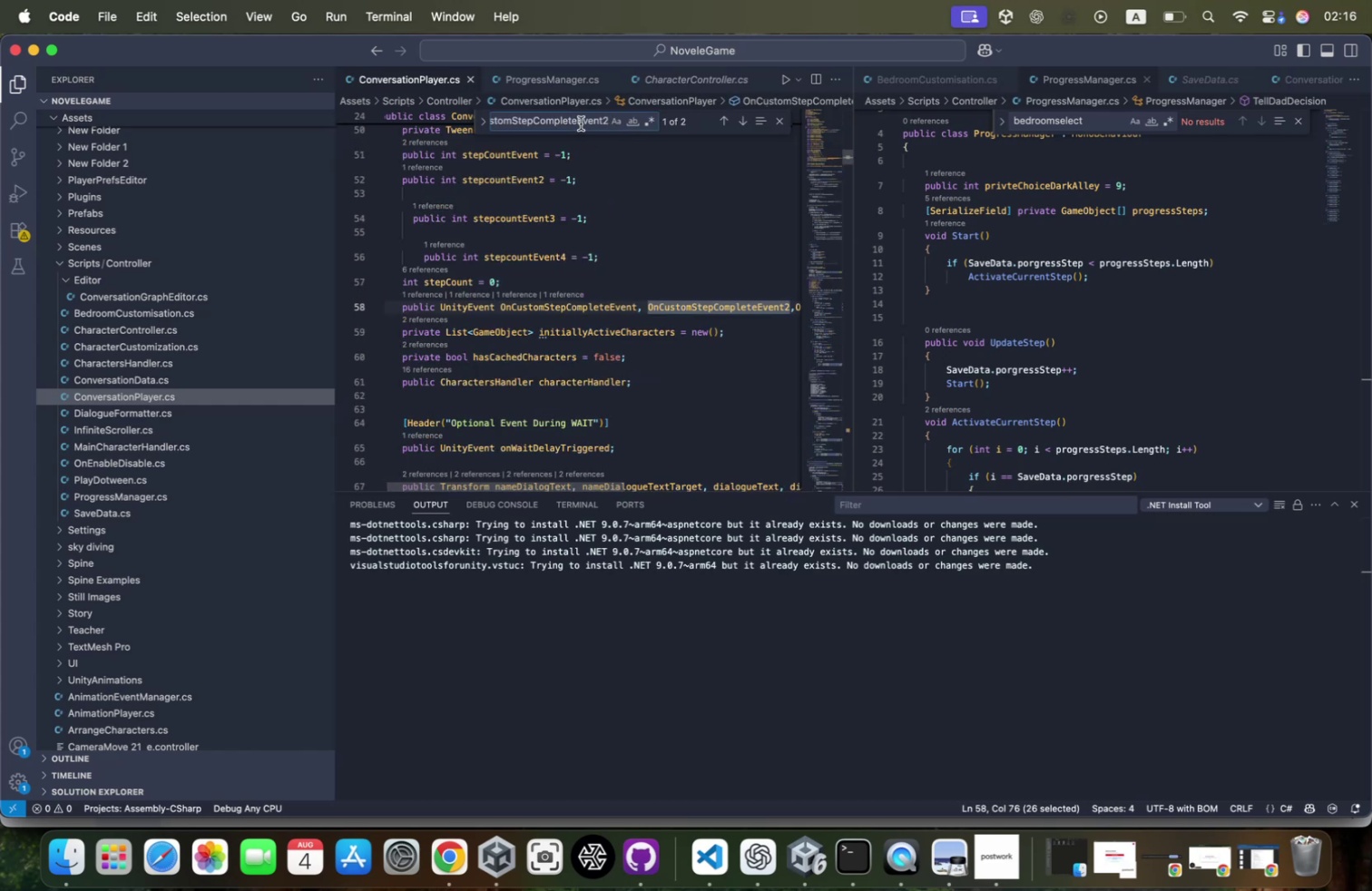 
key(Enter)
 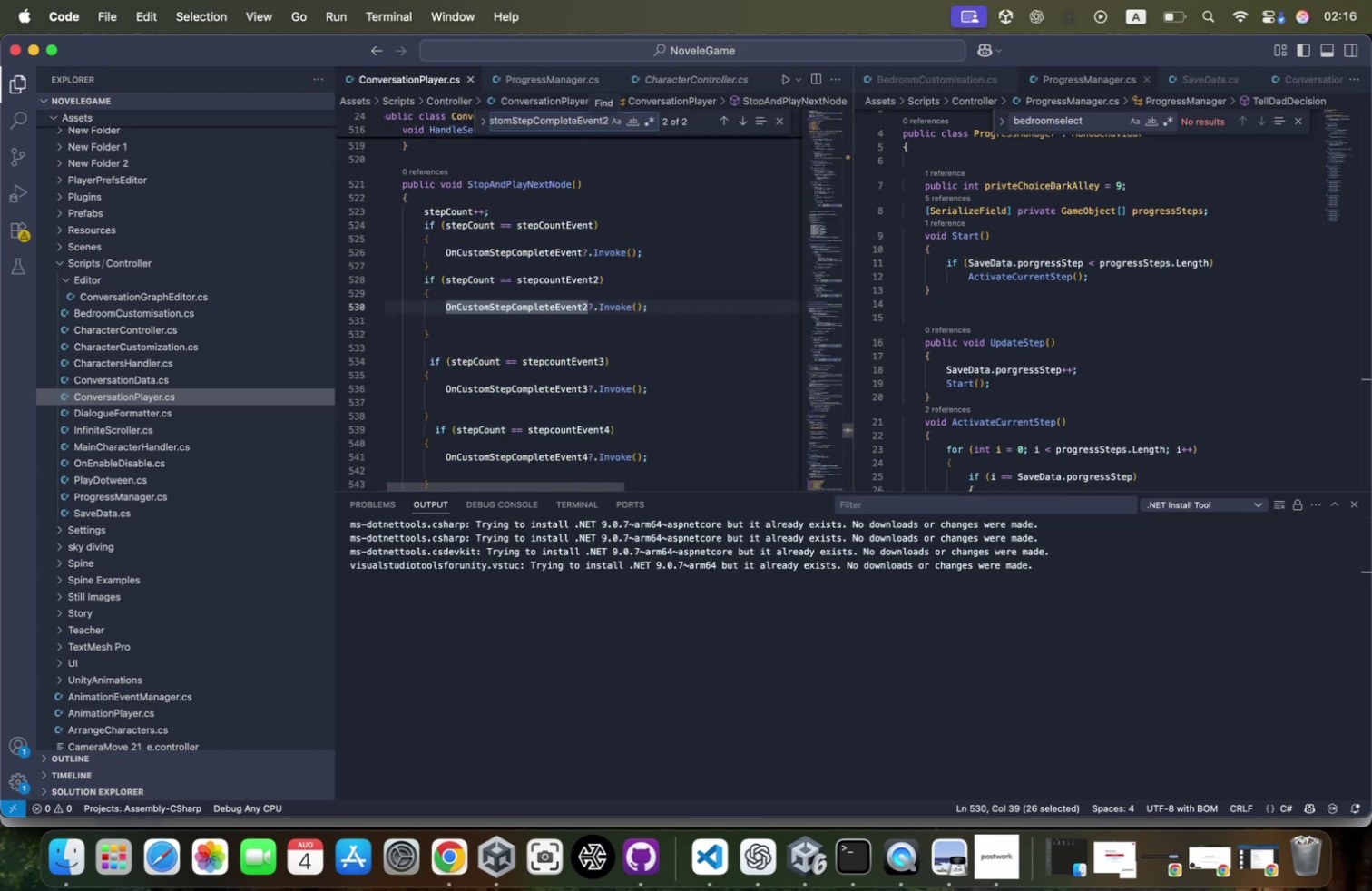 
key(Enter)
 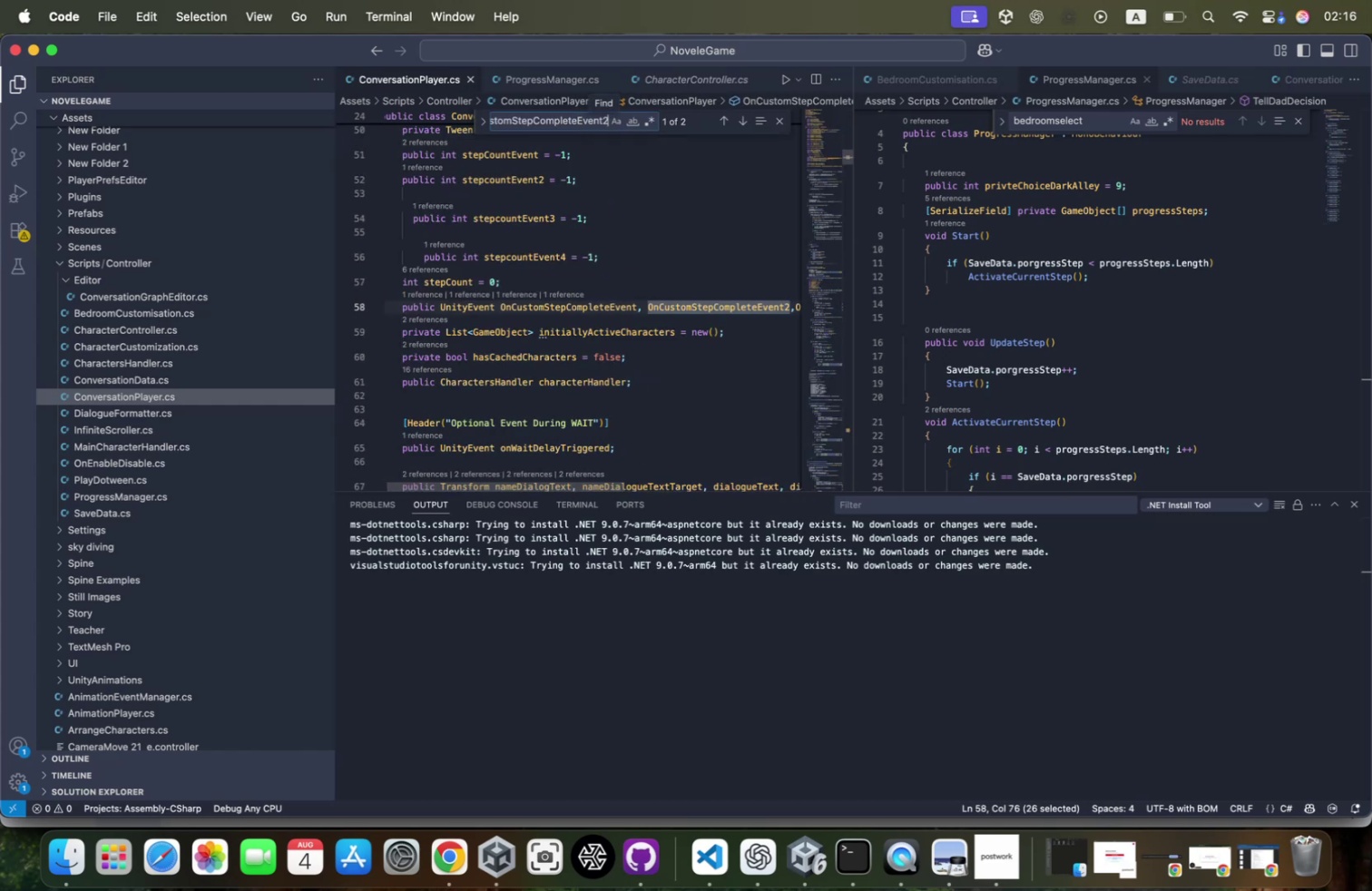 
key(Enter)
 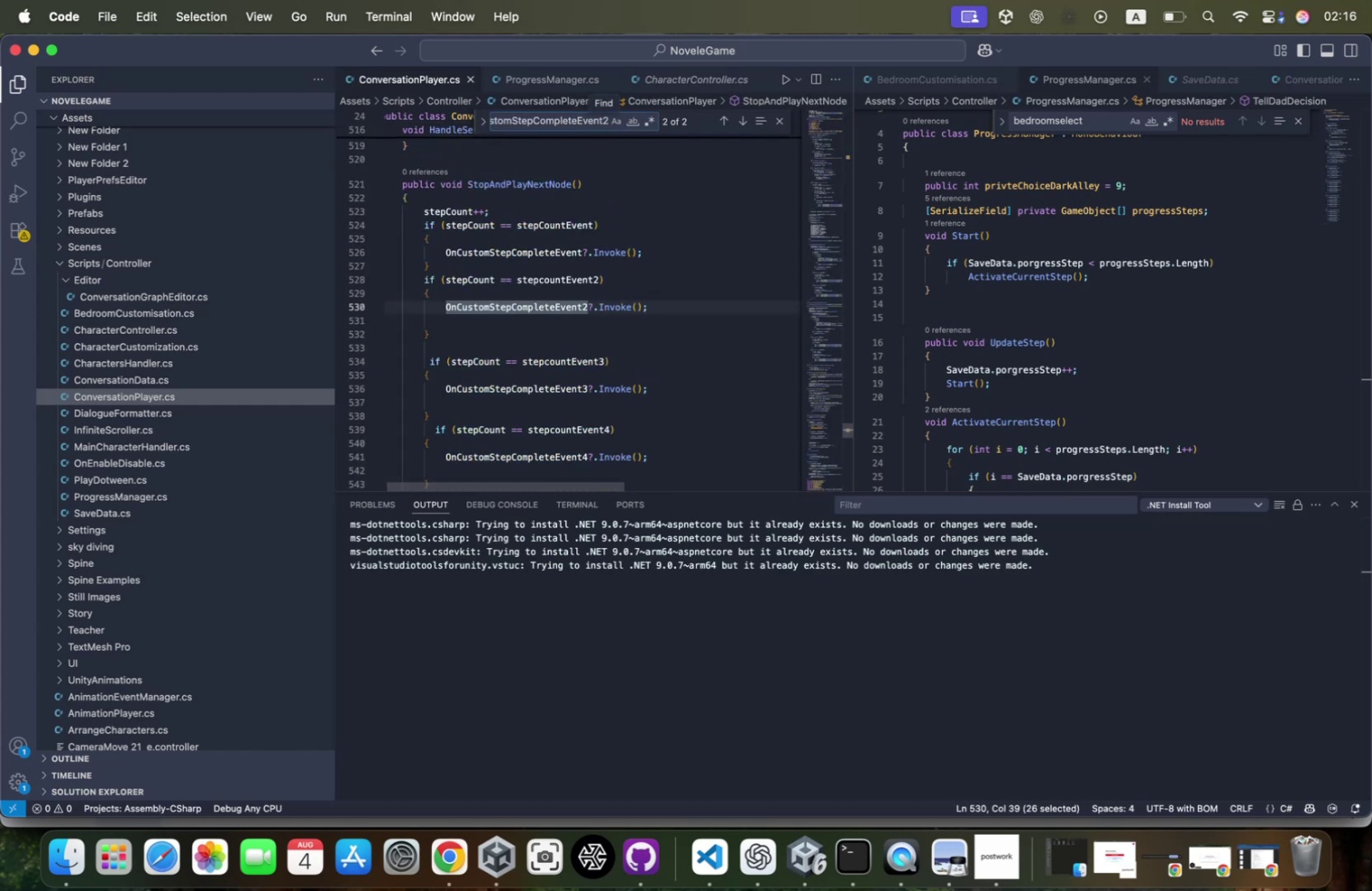 
key(Enter)
 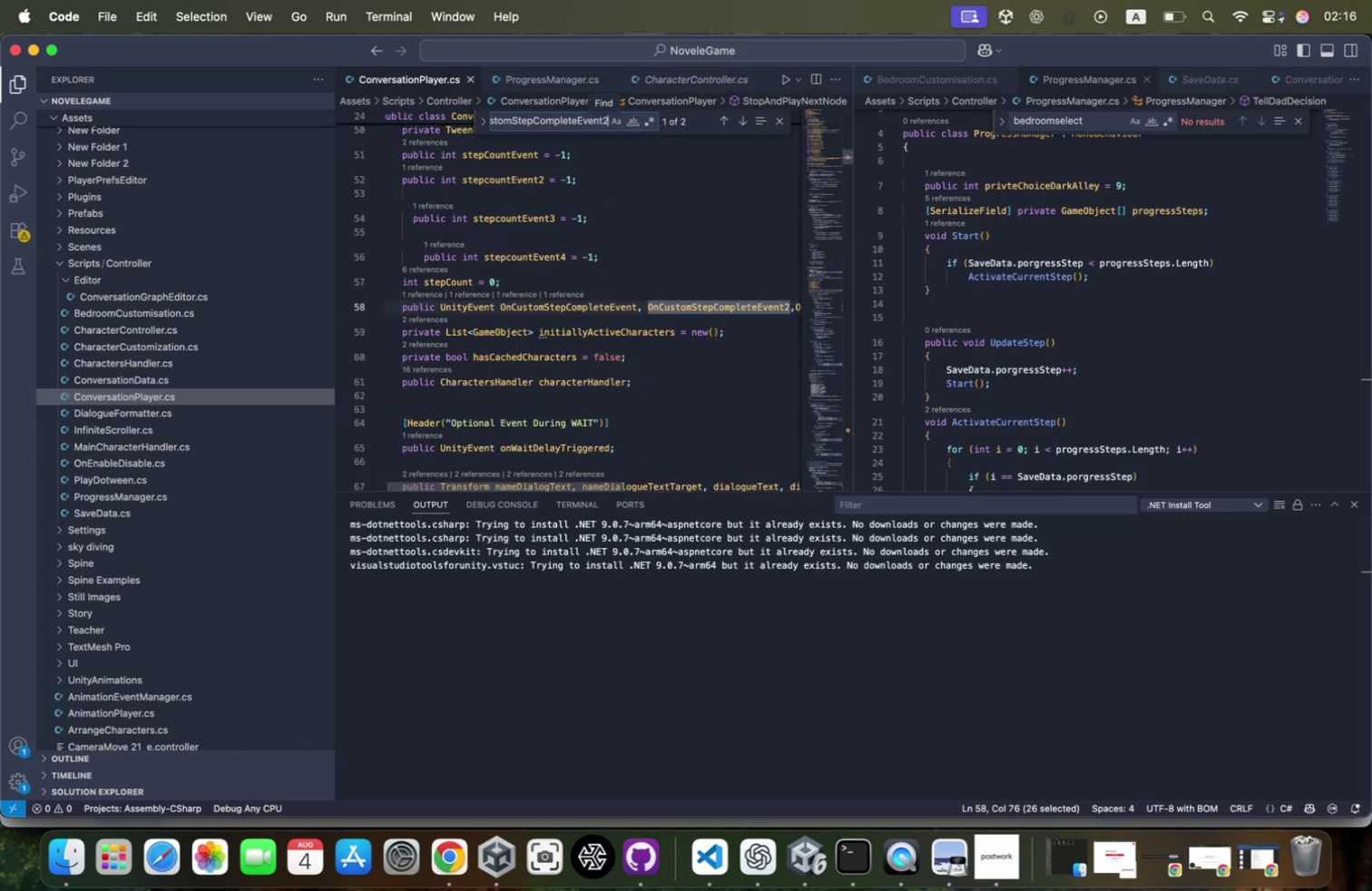 
key(Enter)
 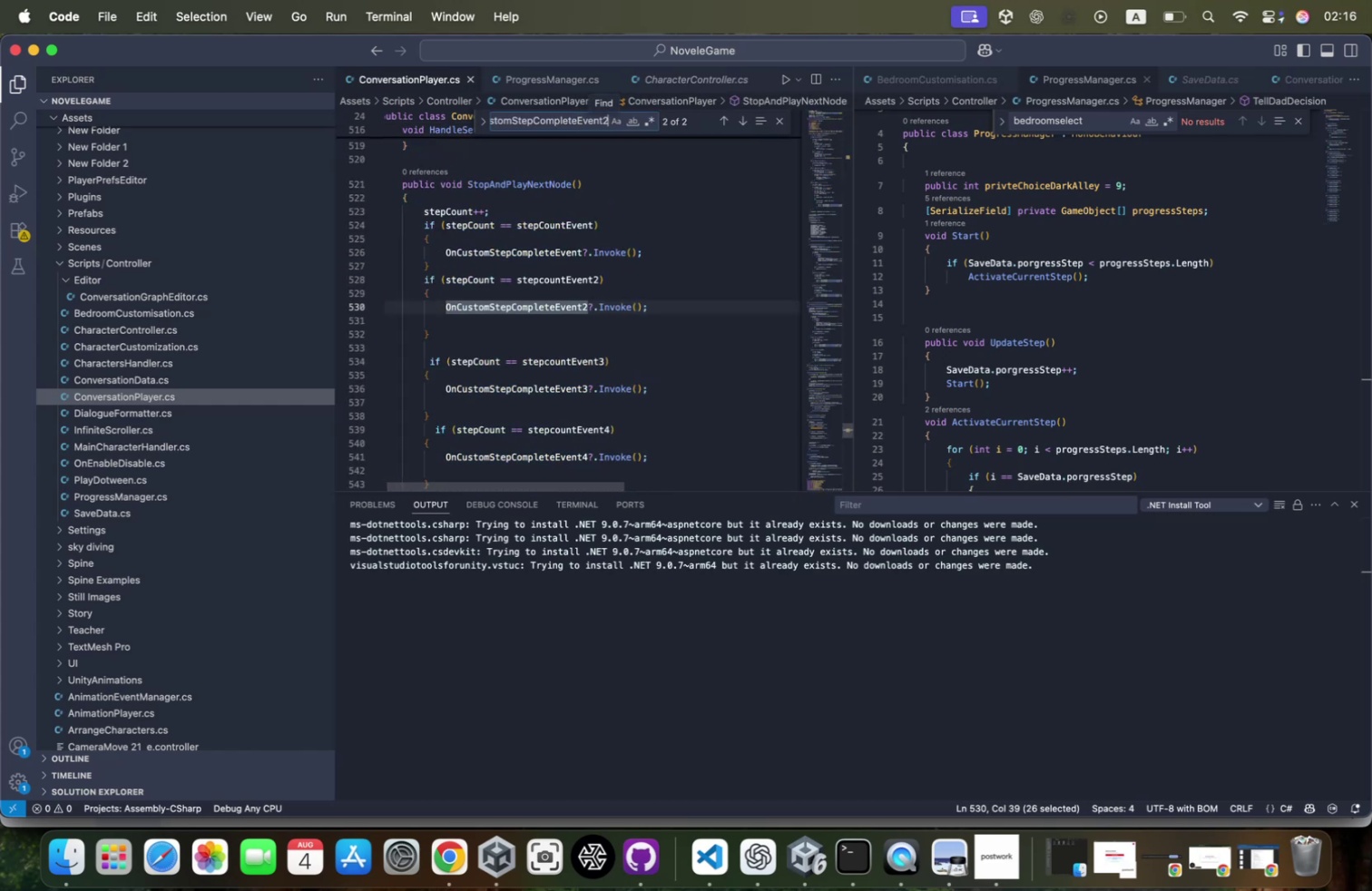 
key(Enter)
 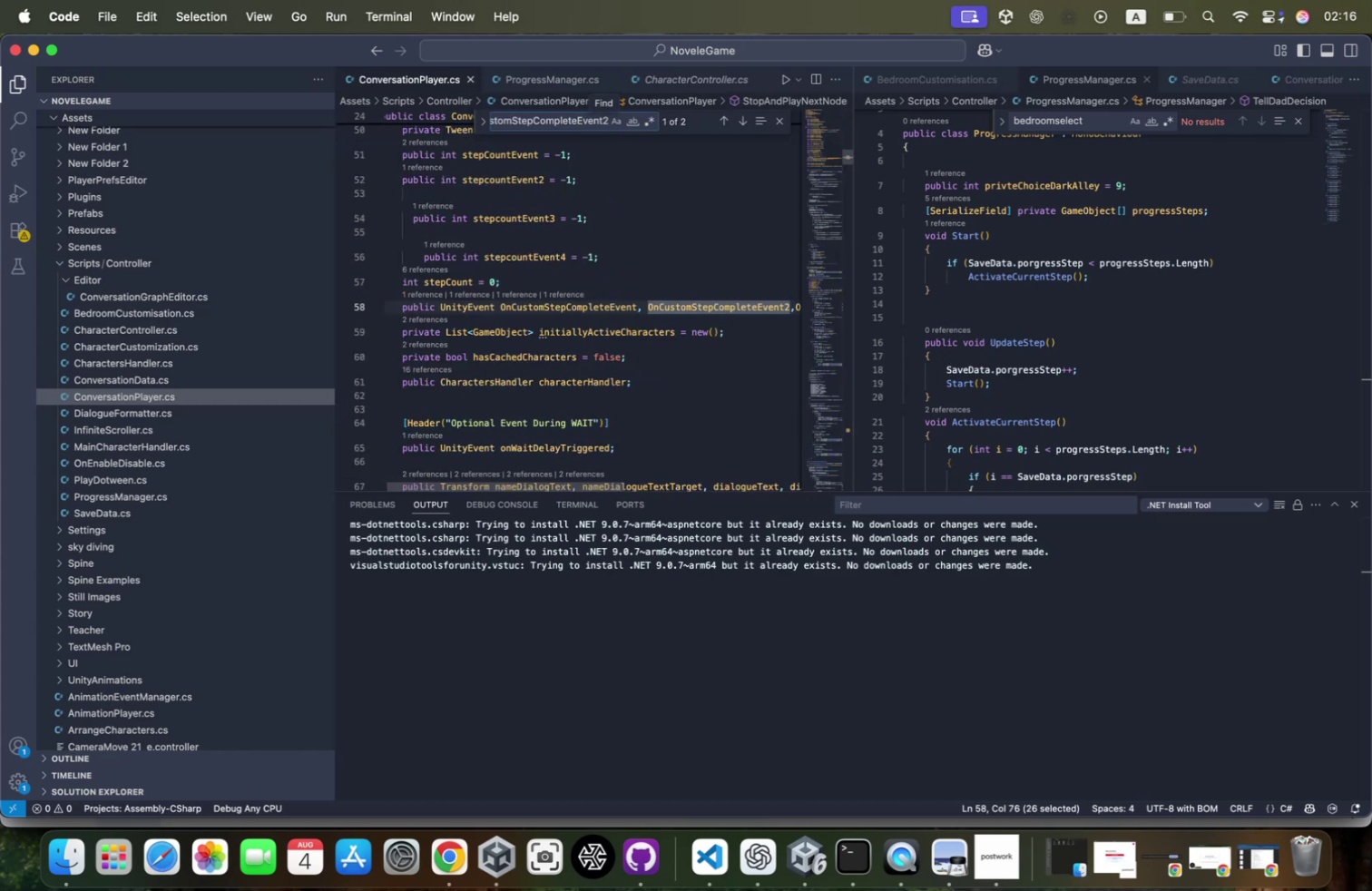 
key(Enter)
 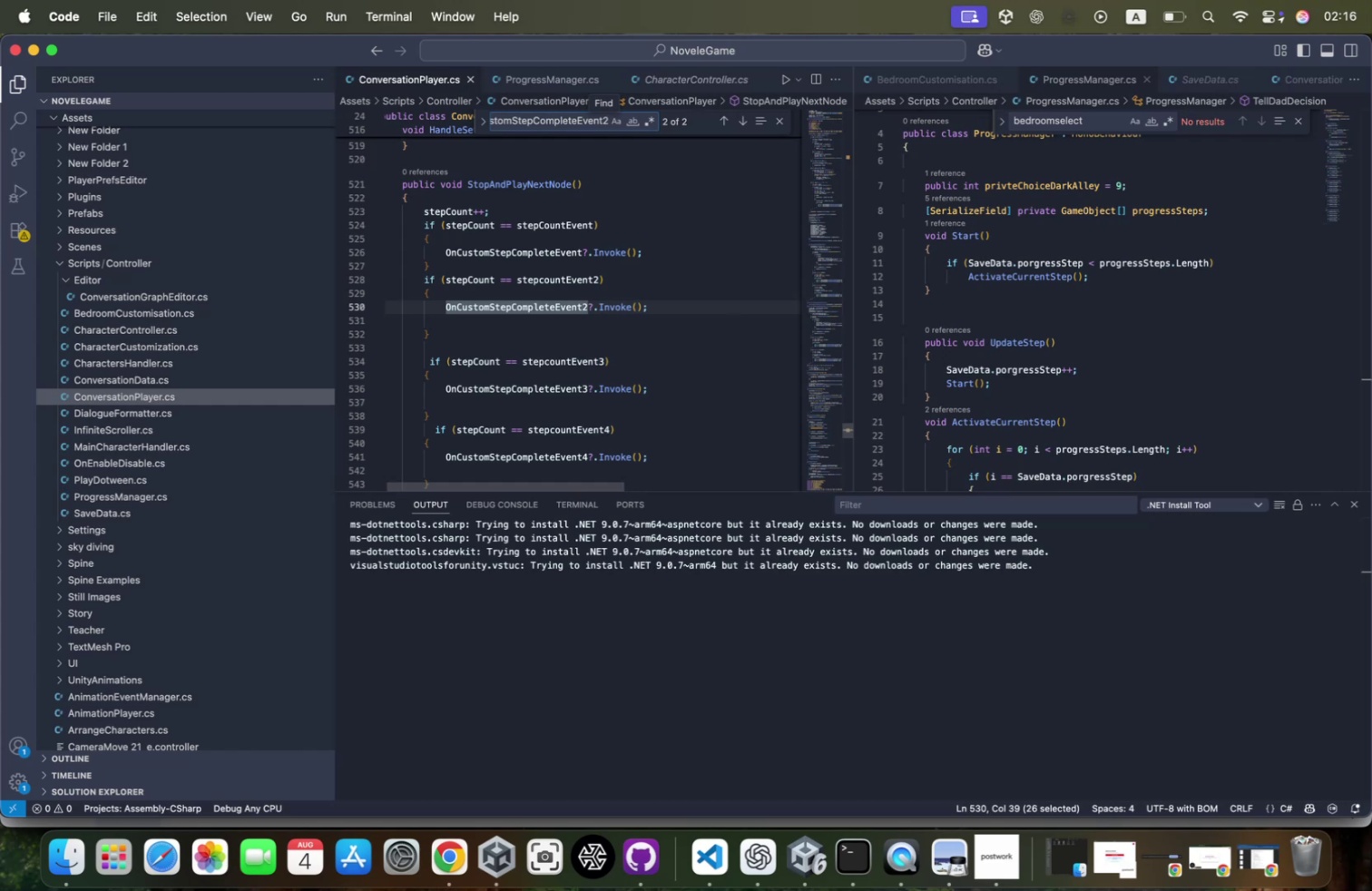 
wait(6.34)
 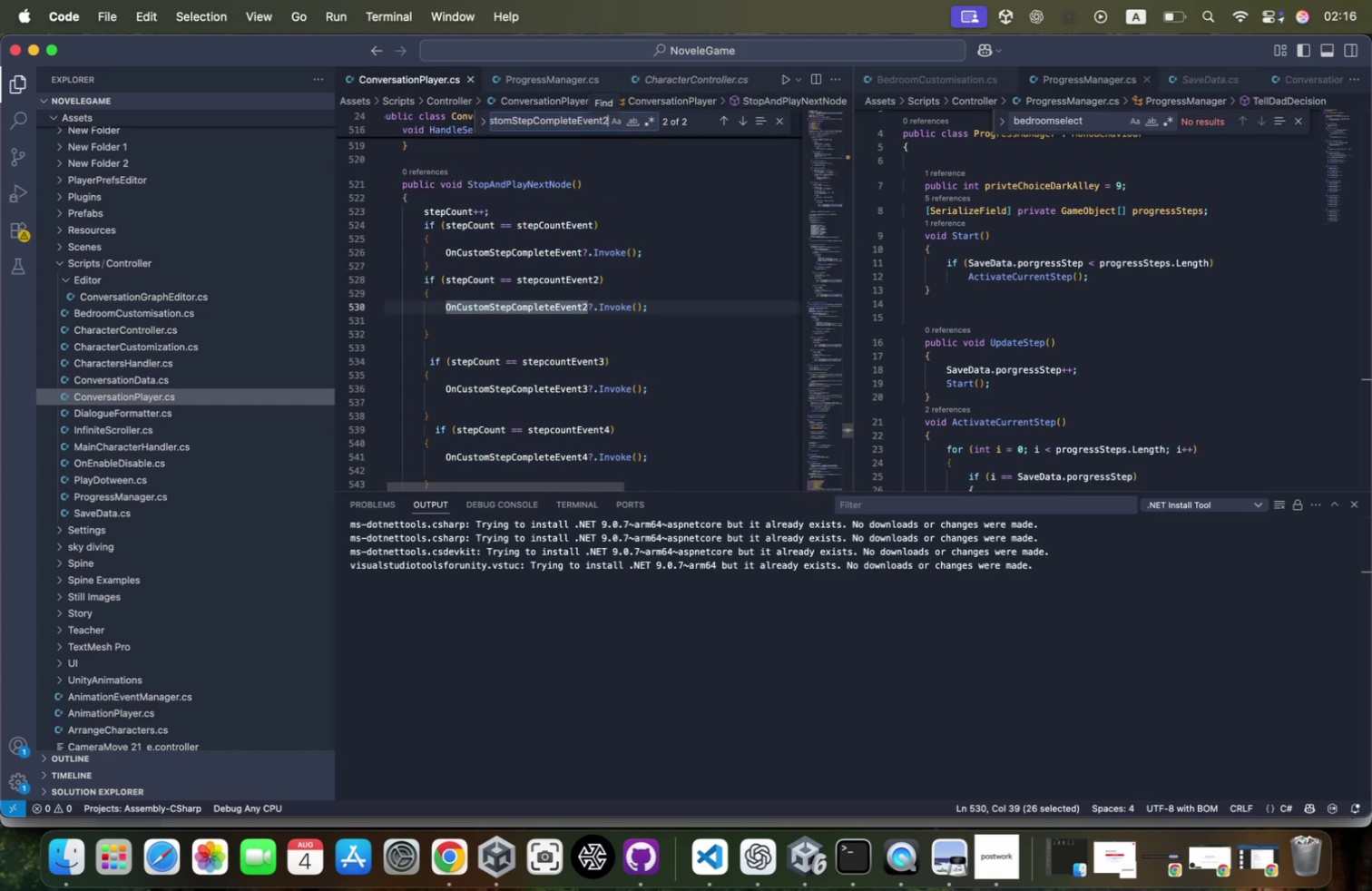 
key(Enter)
 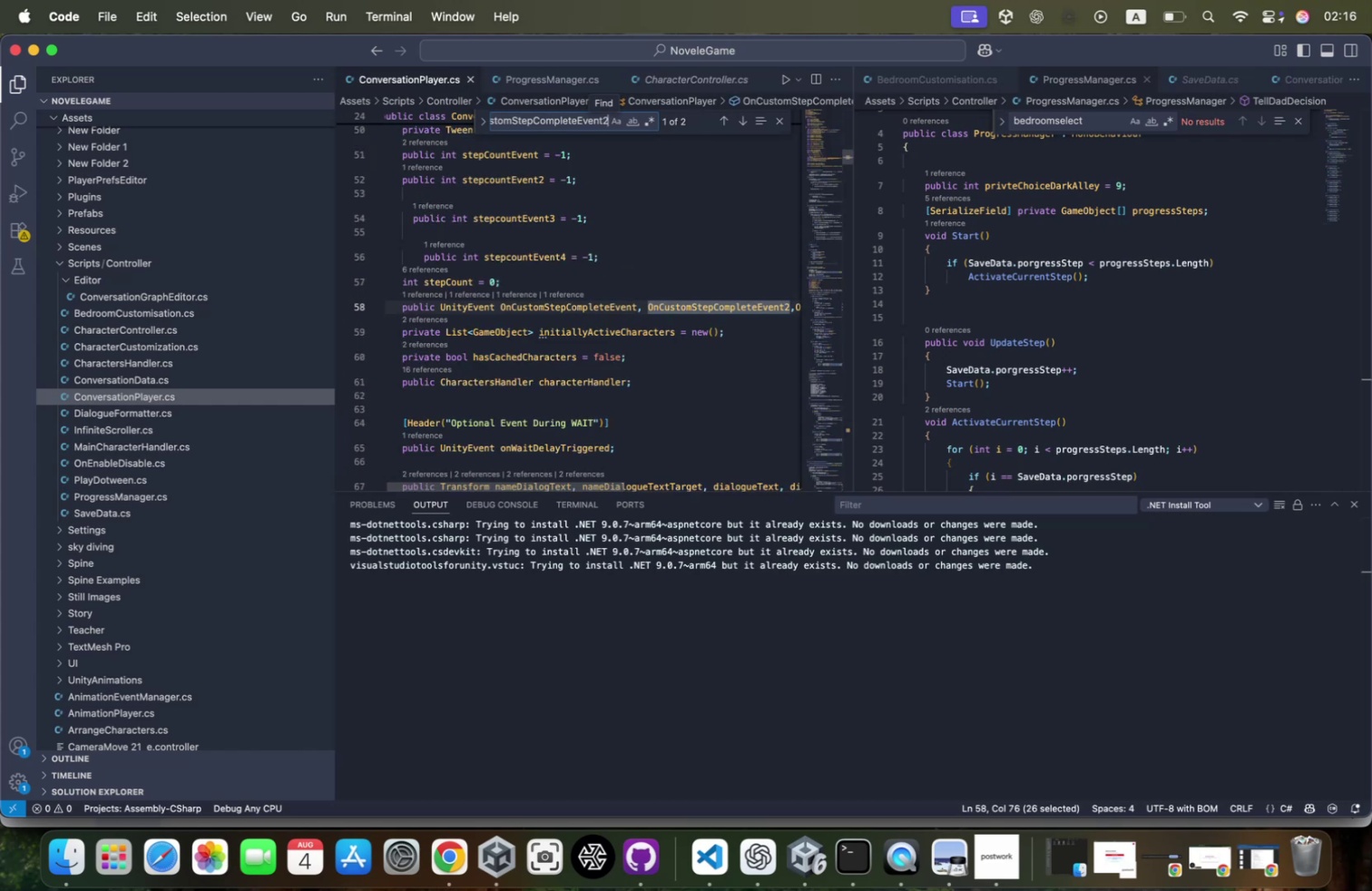 
key(Enter)
 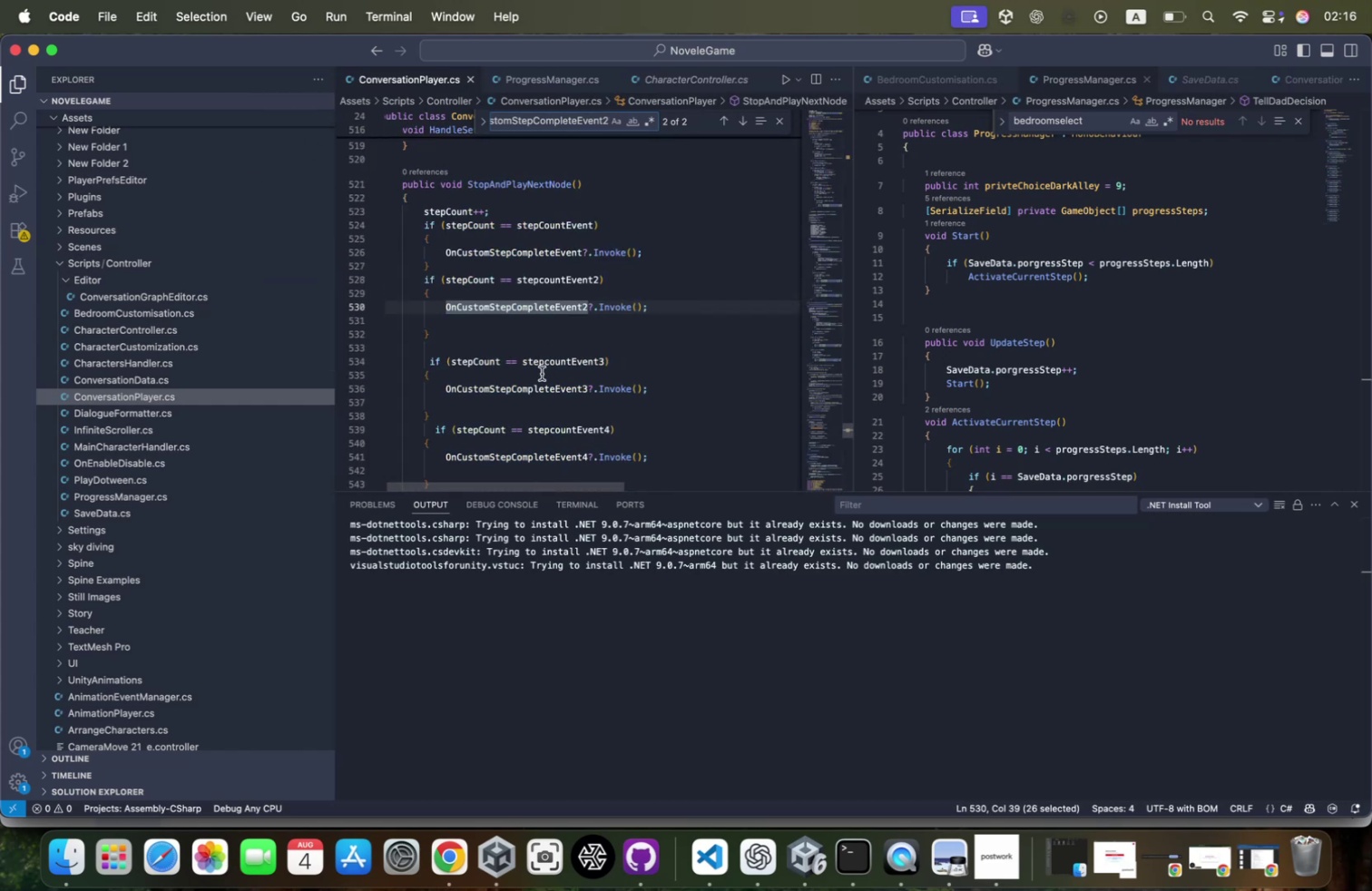 
wait(5.68)
 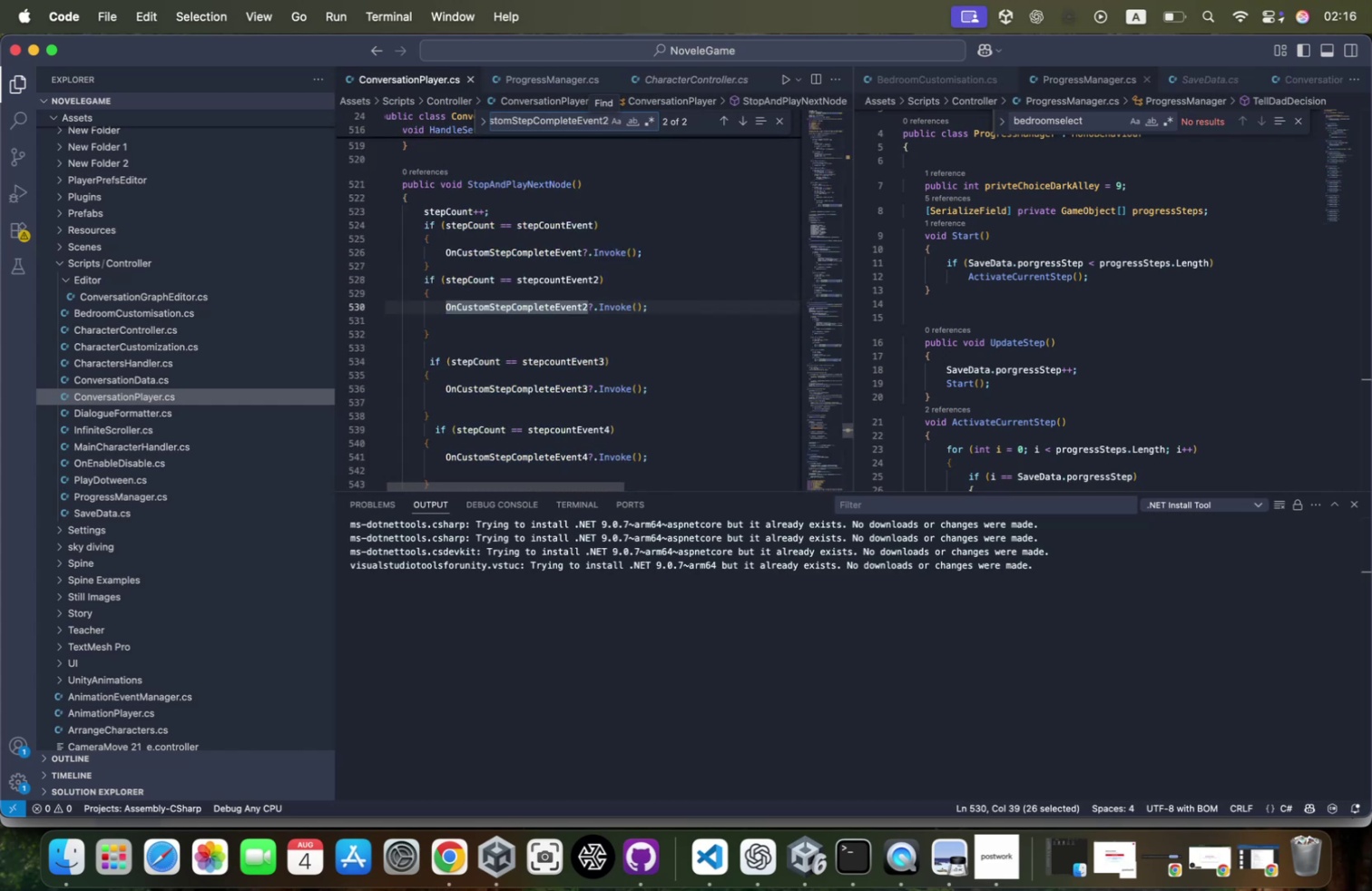 
left_click([538, 214])
 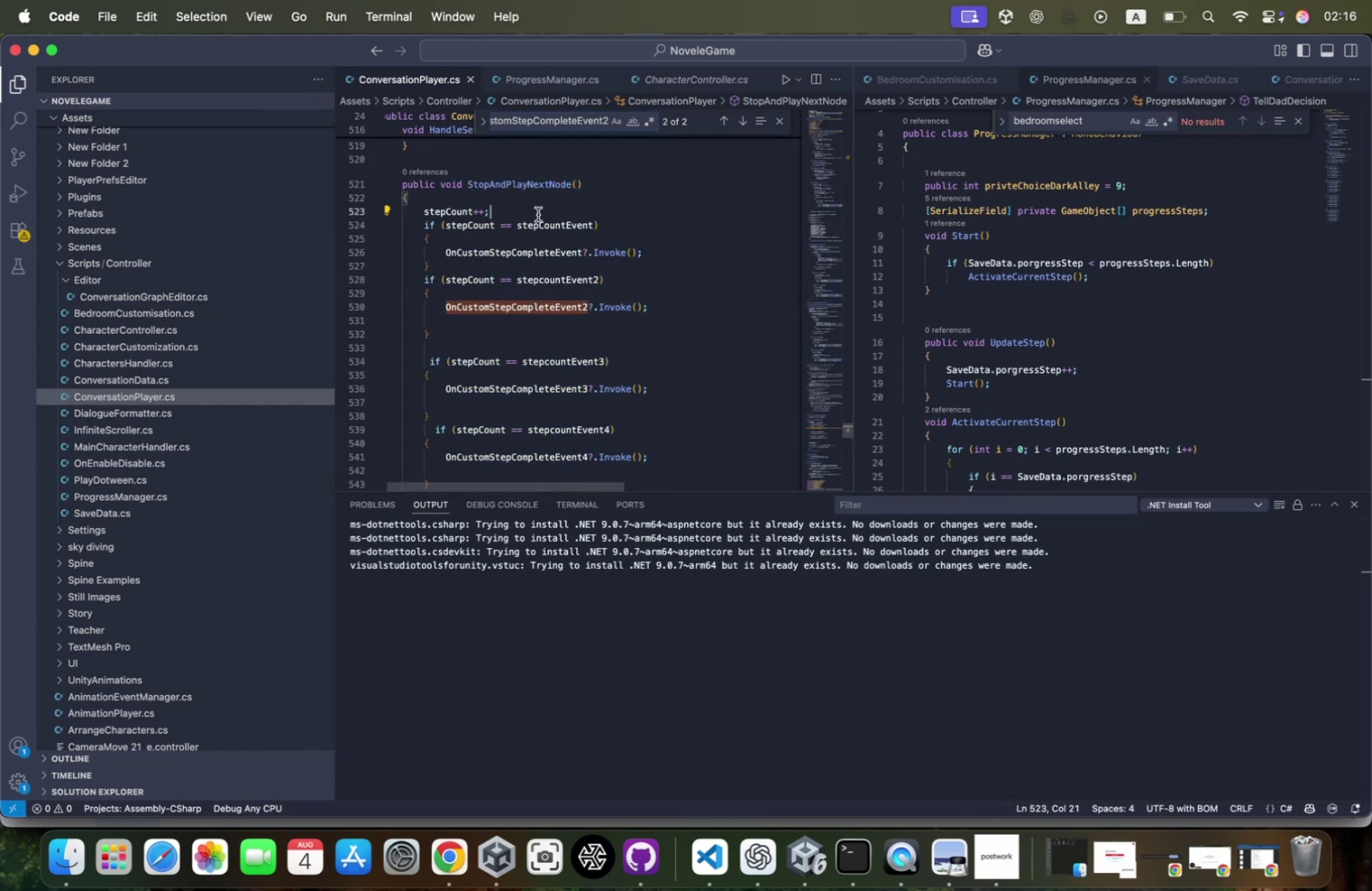 
key(Enter)
 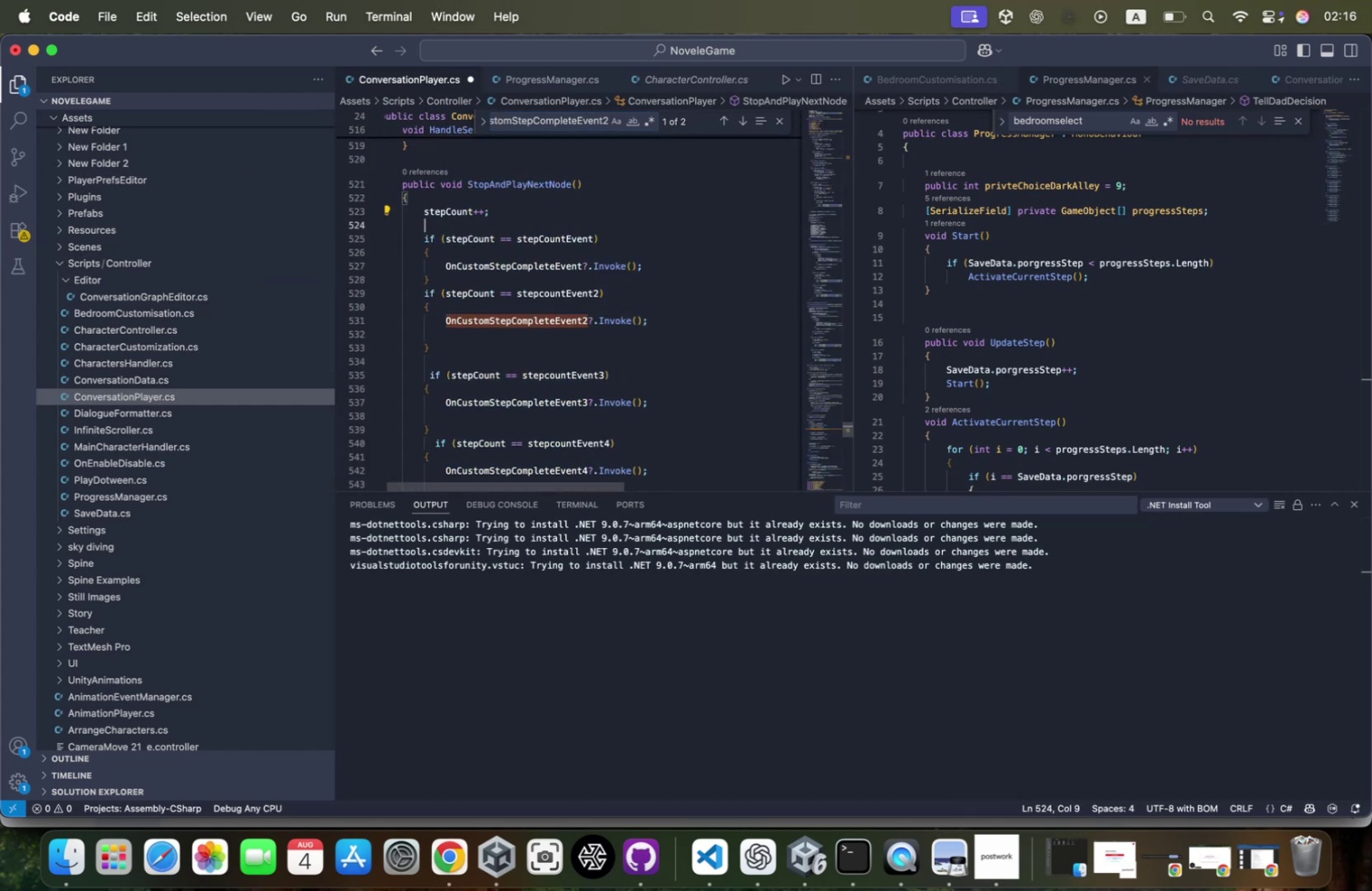 
type(Debug)
key(Backspace)
key(Backspace)
key(Backspace)
key(Backspace)
key(Backspace)
type(Debug)
key(Tab)
type(.loger)
key(Tab)
type(("Step cound )
key(Backspace)
key(Backspace)
type(t is )
 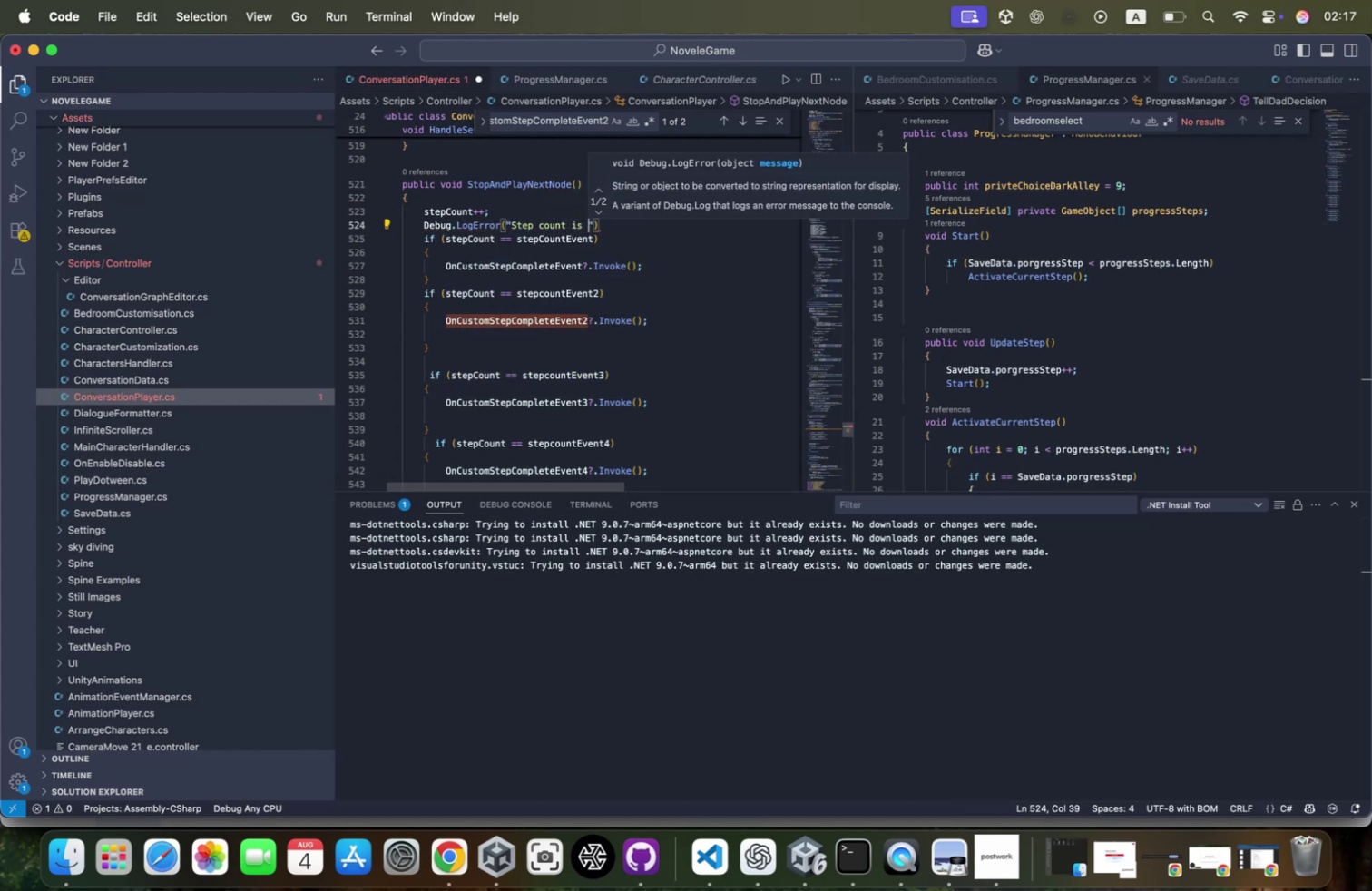 
hold_key(key=ArrowLeft, duration=1.56)
 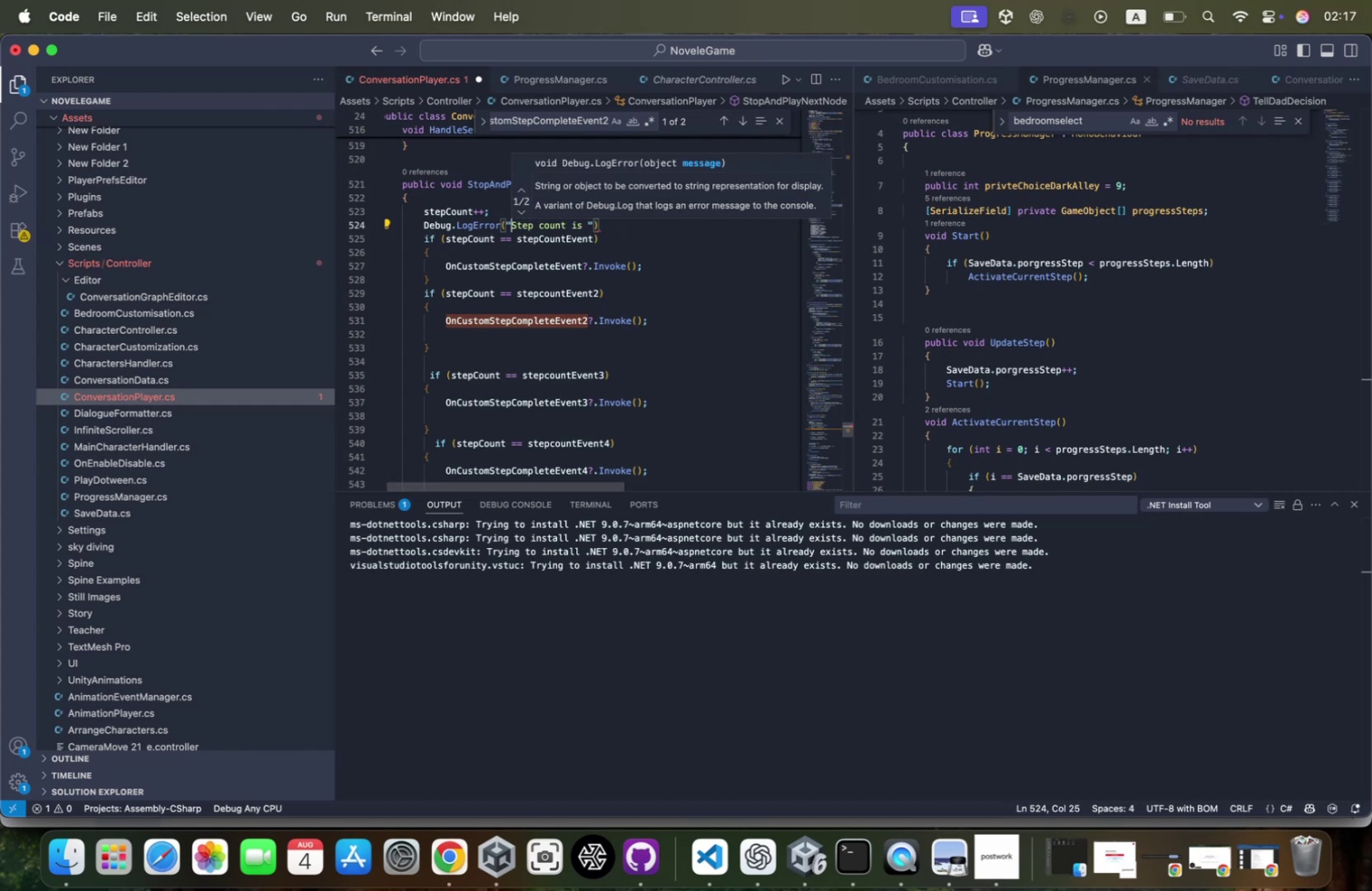 
key(ArrowLeft)
 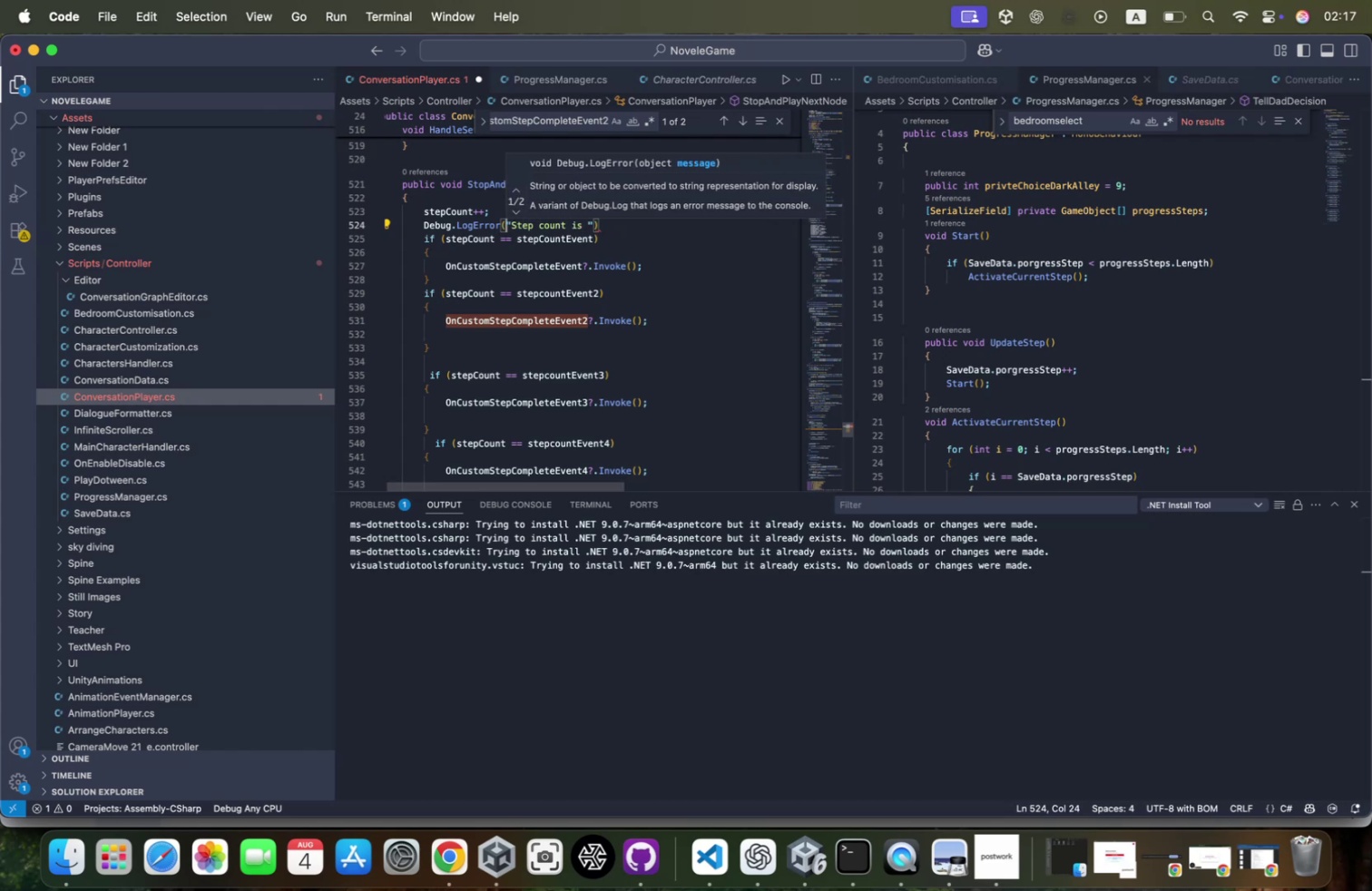 
key(Shift+ShiftRight)
 